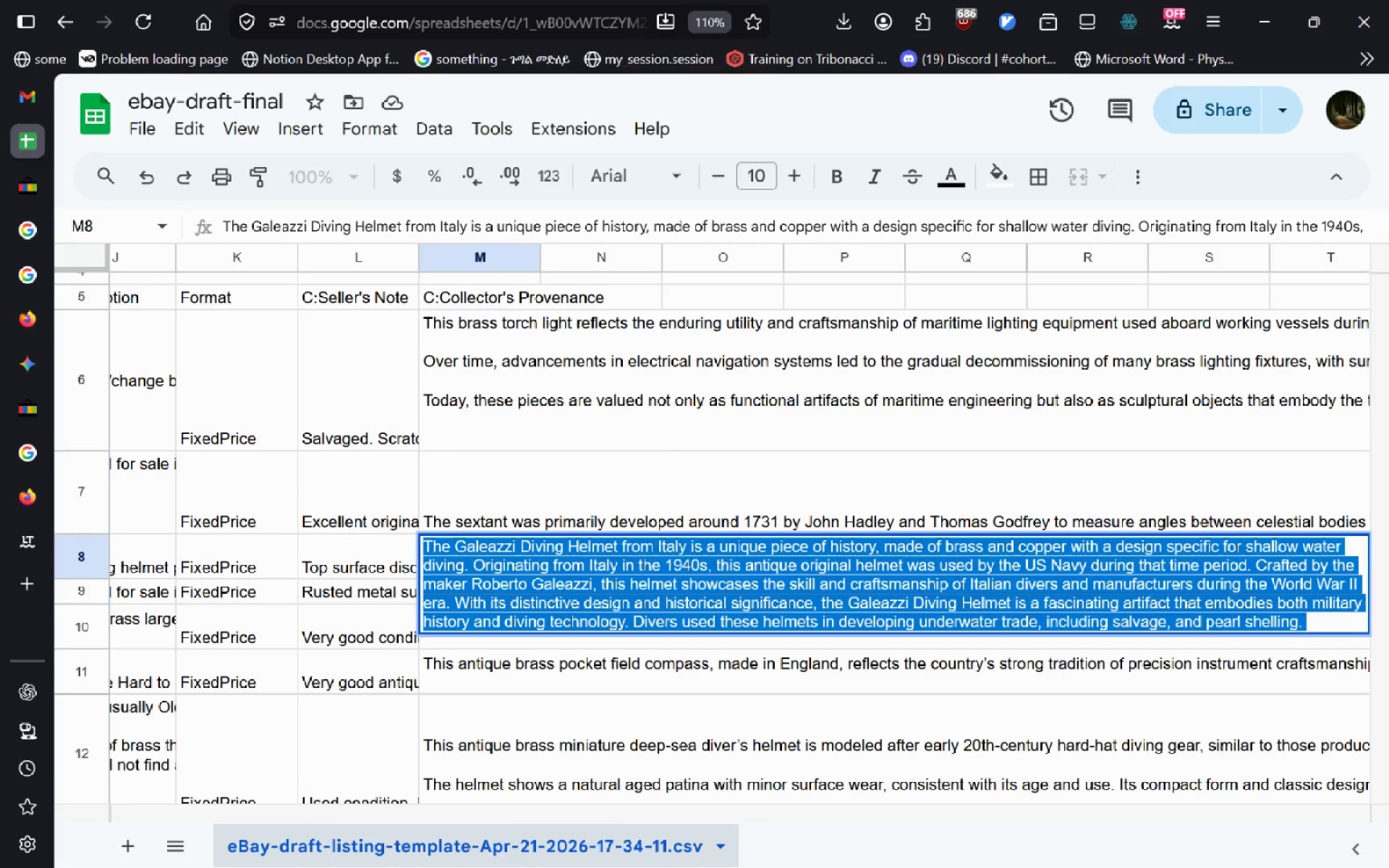 
key(Alt+AltLeft)
 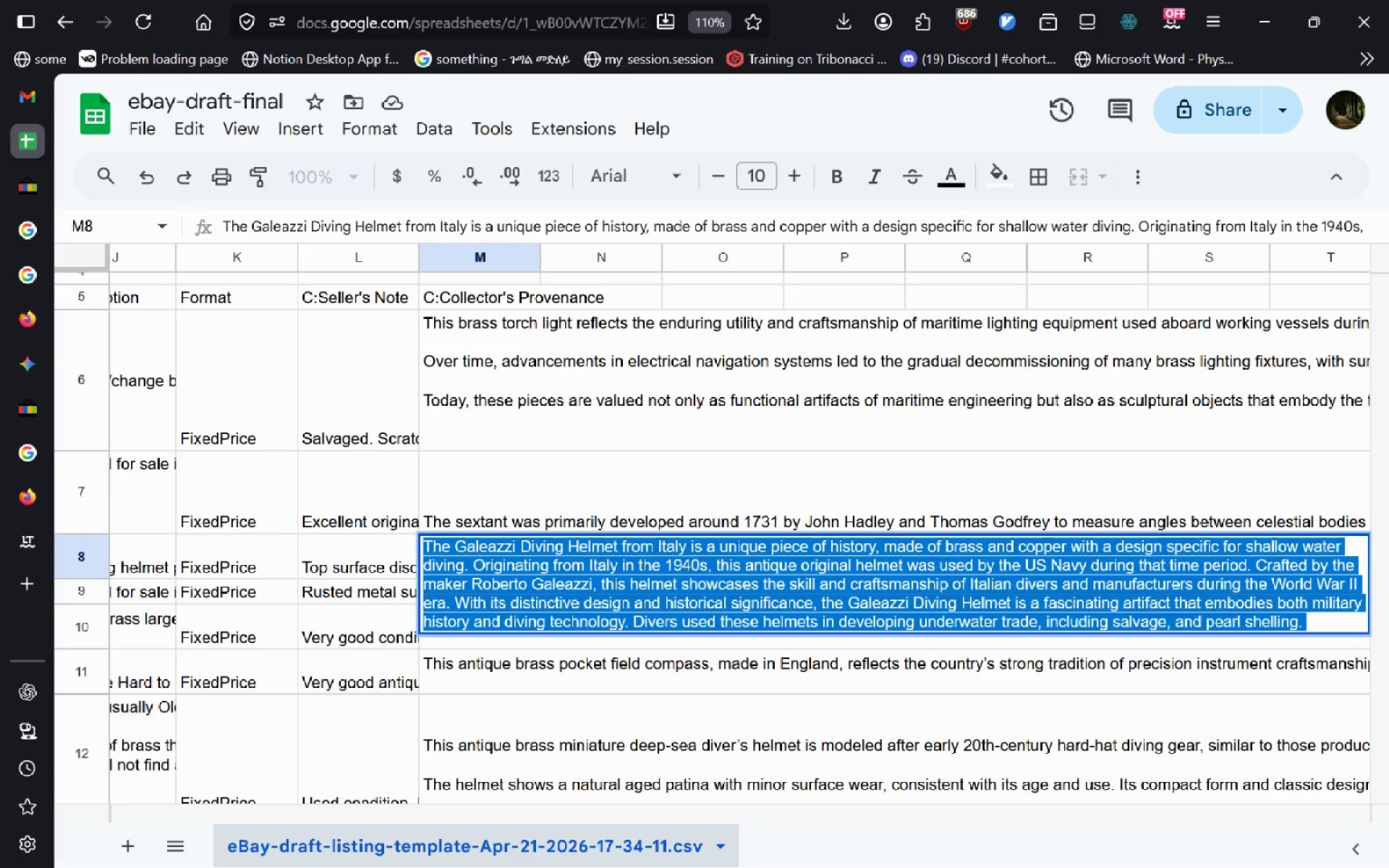 
key(Alt+Tab)
 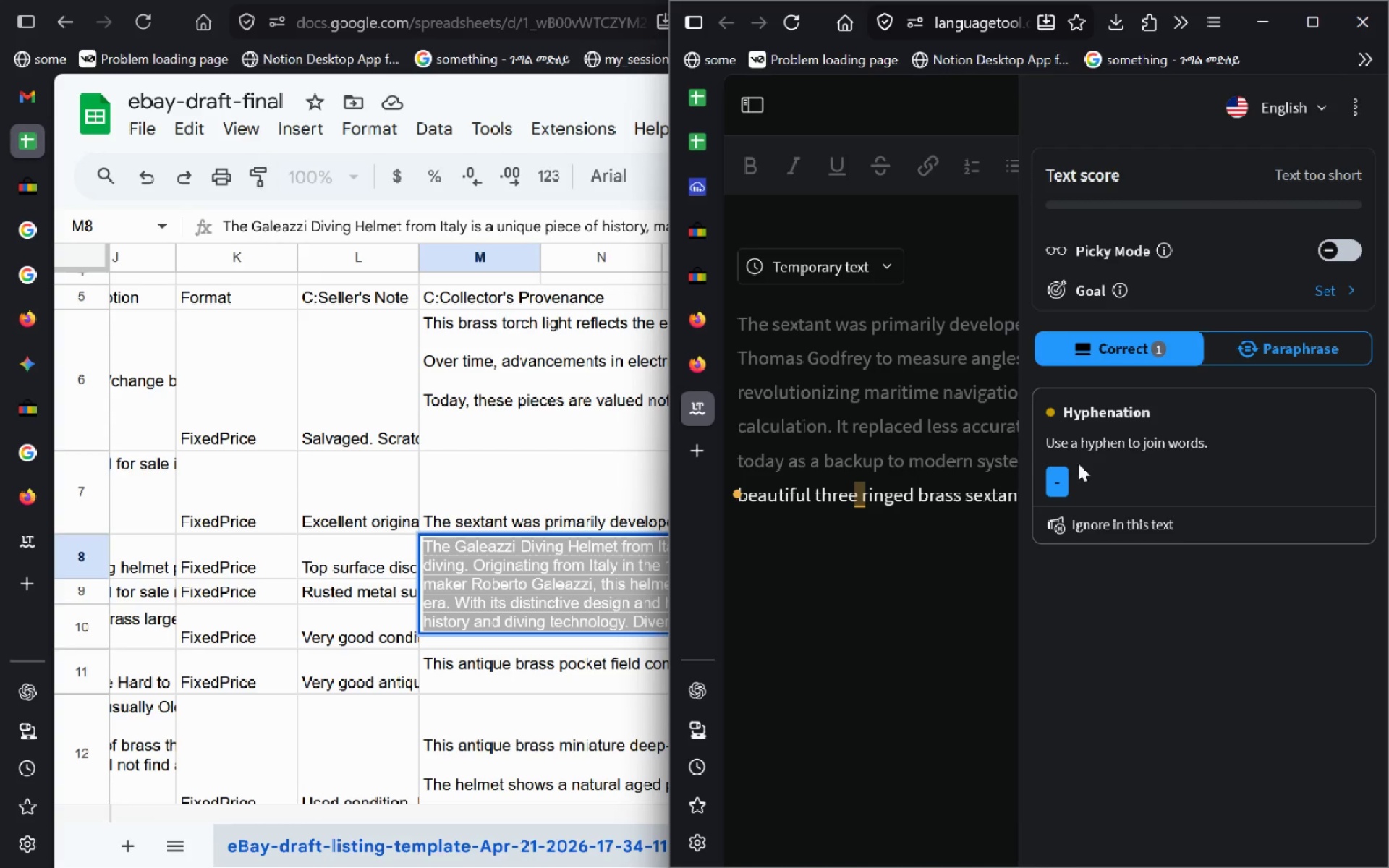 
left_click([1057, 475])
 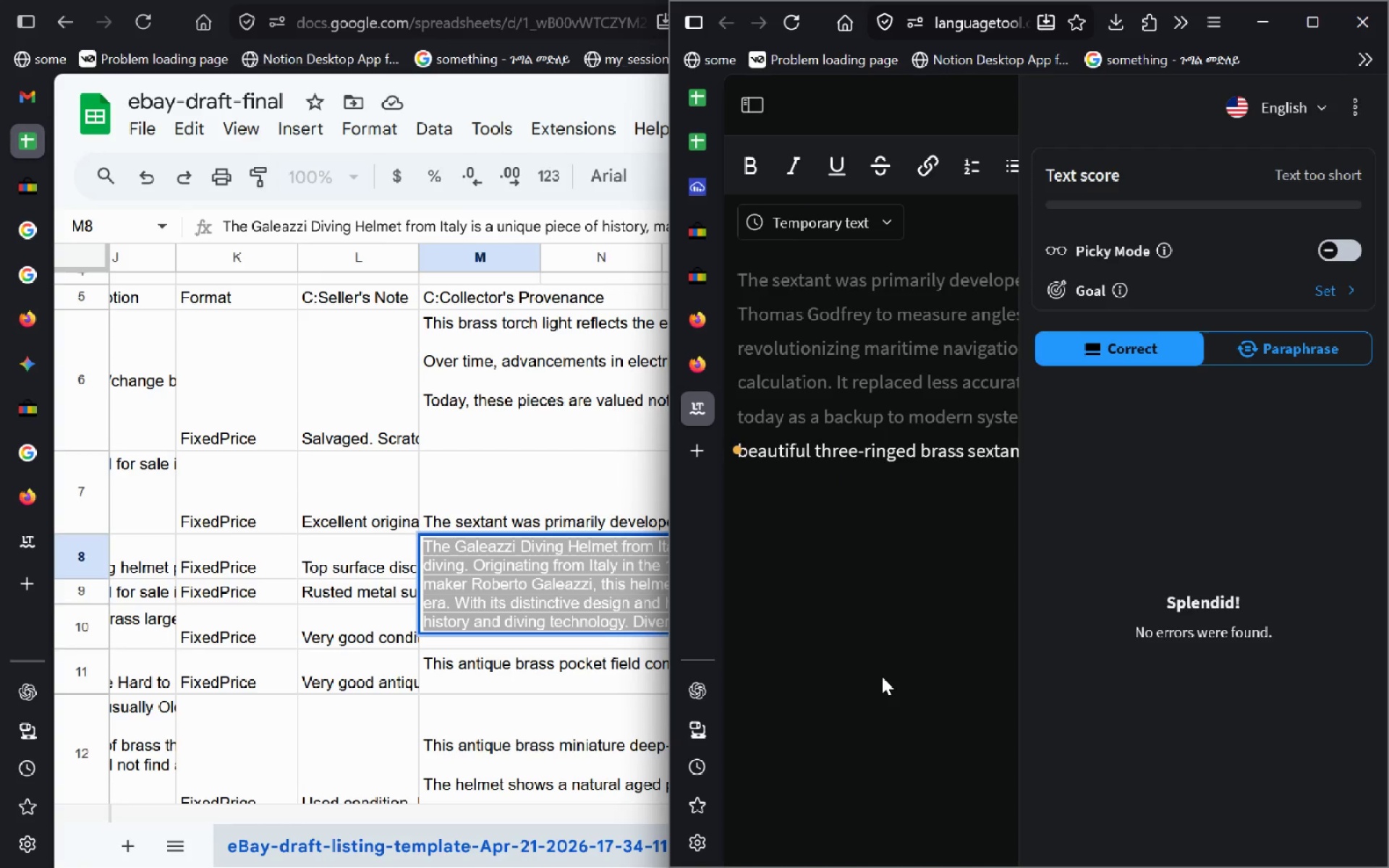 
left_click([841, 368])
 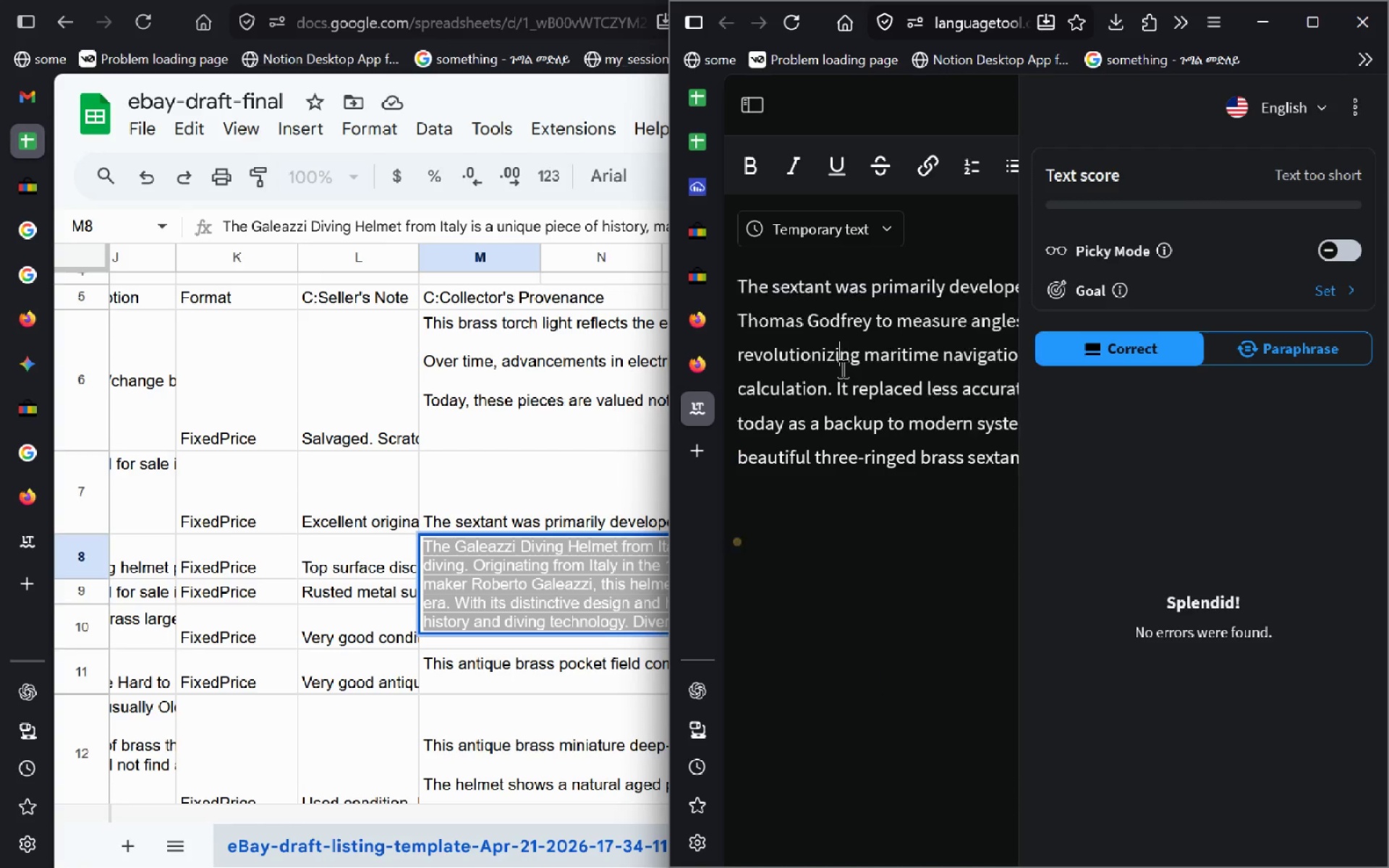 
key(Control+A)
 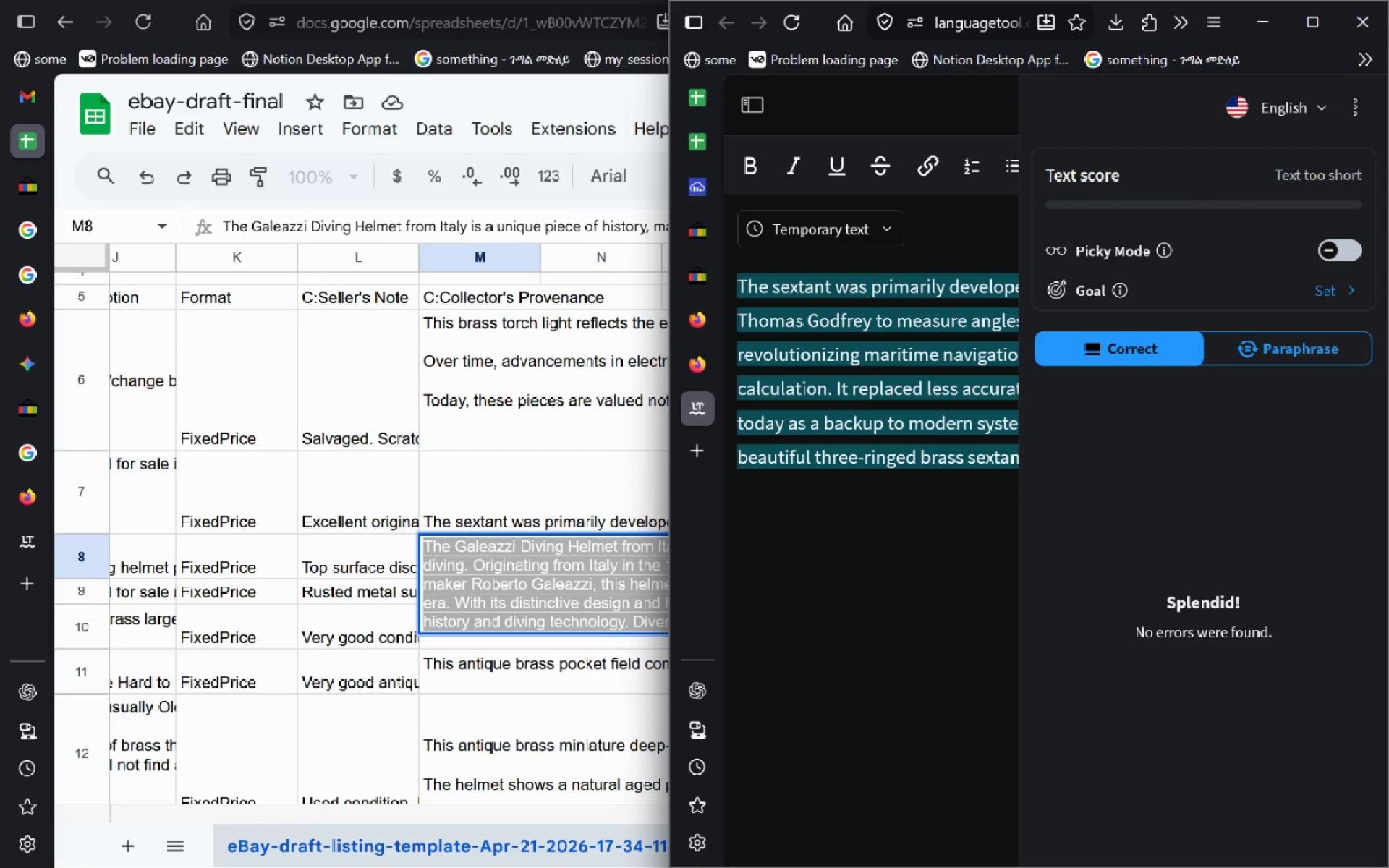 
key(Control+C)
 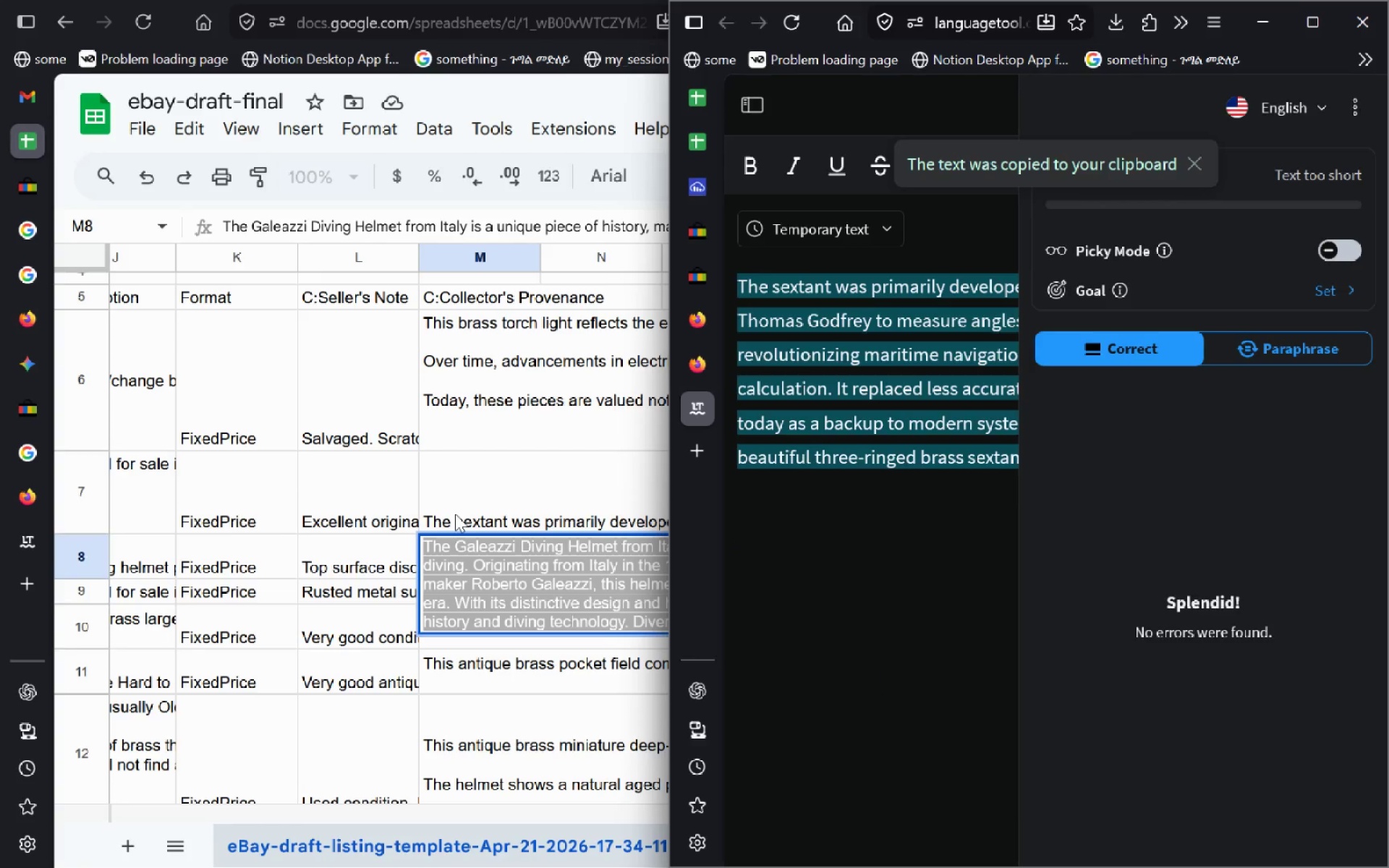 
left_click([455, 514])
 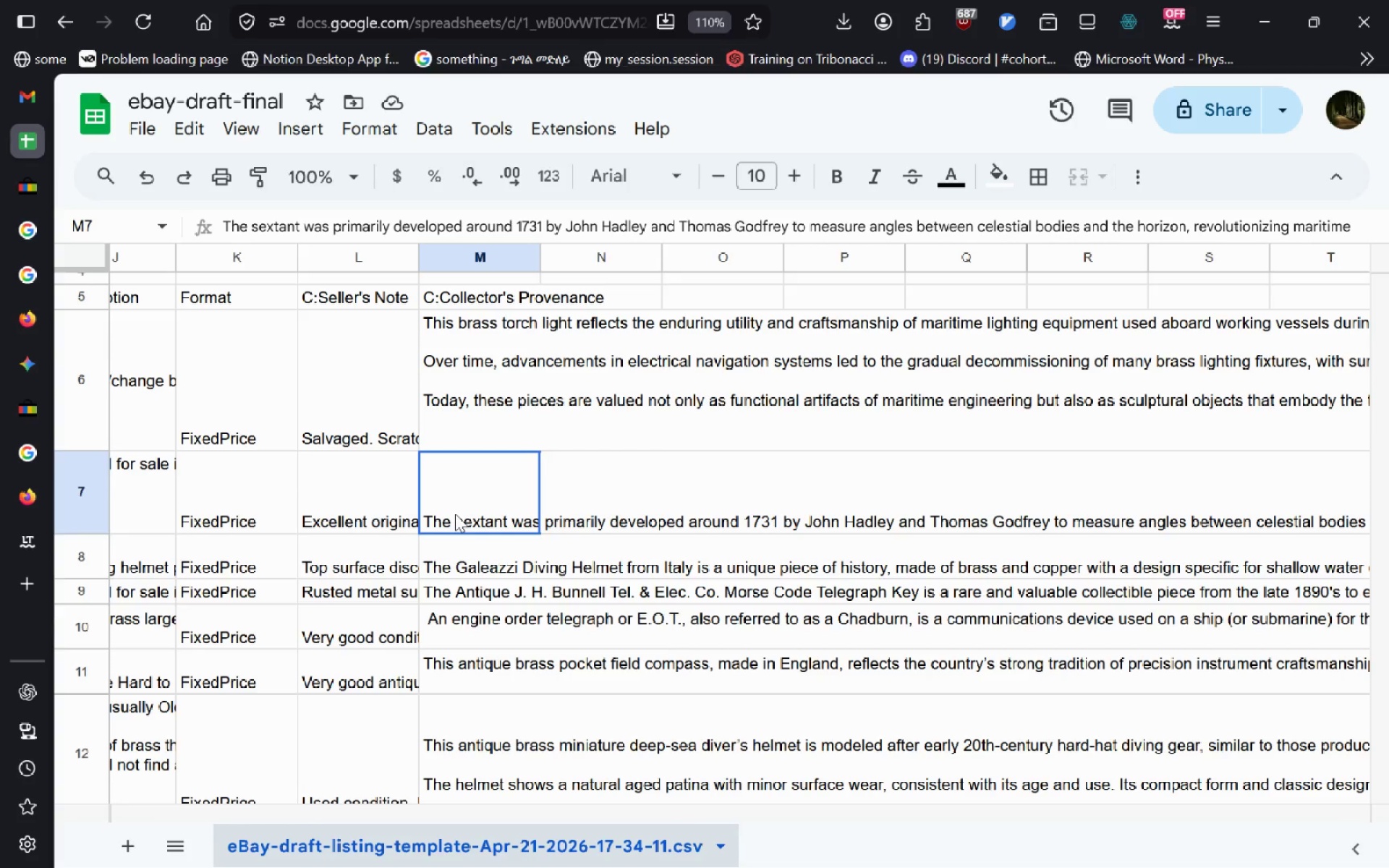 
key(Control+A)
 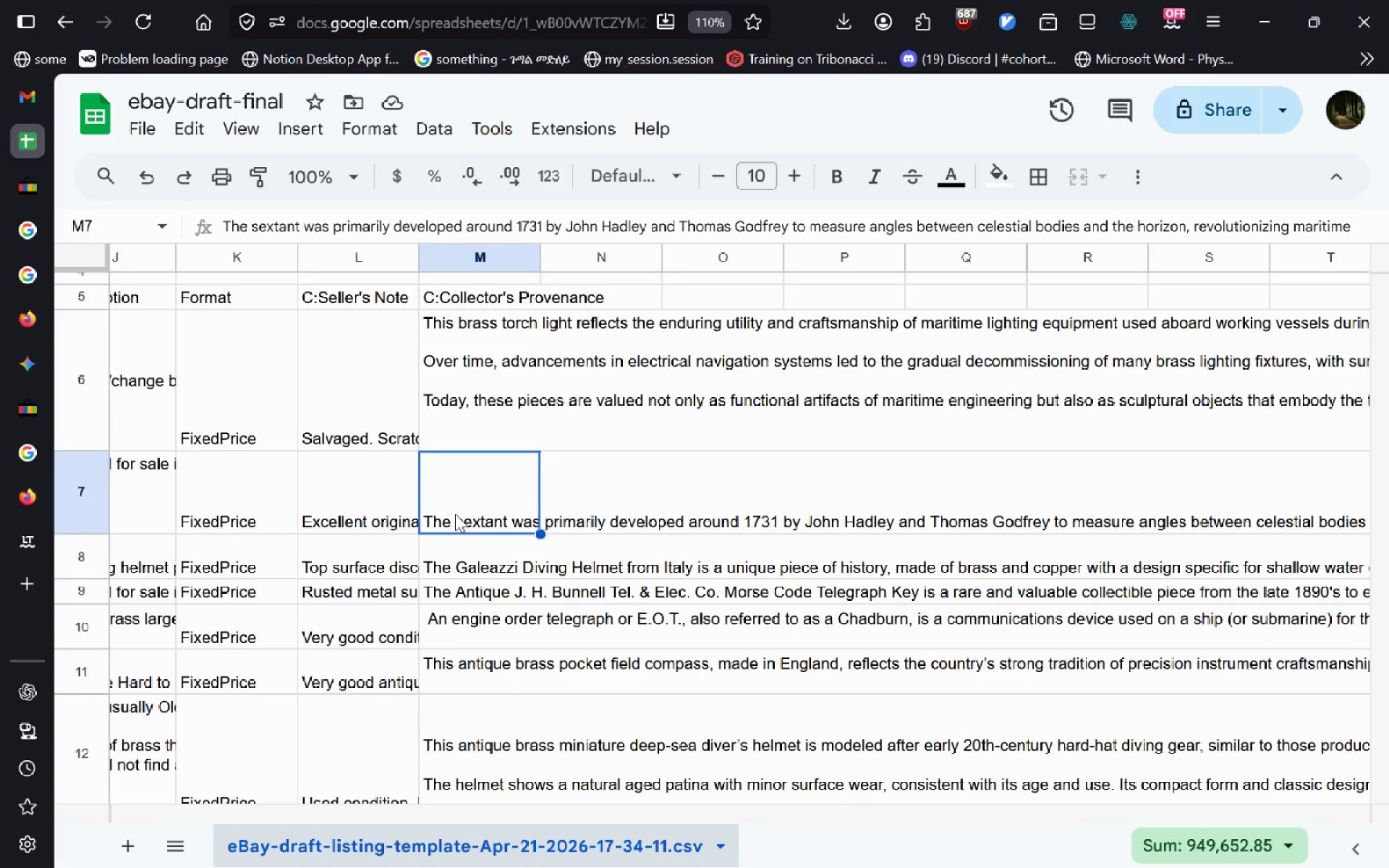 
double_click([455, 514])
 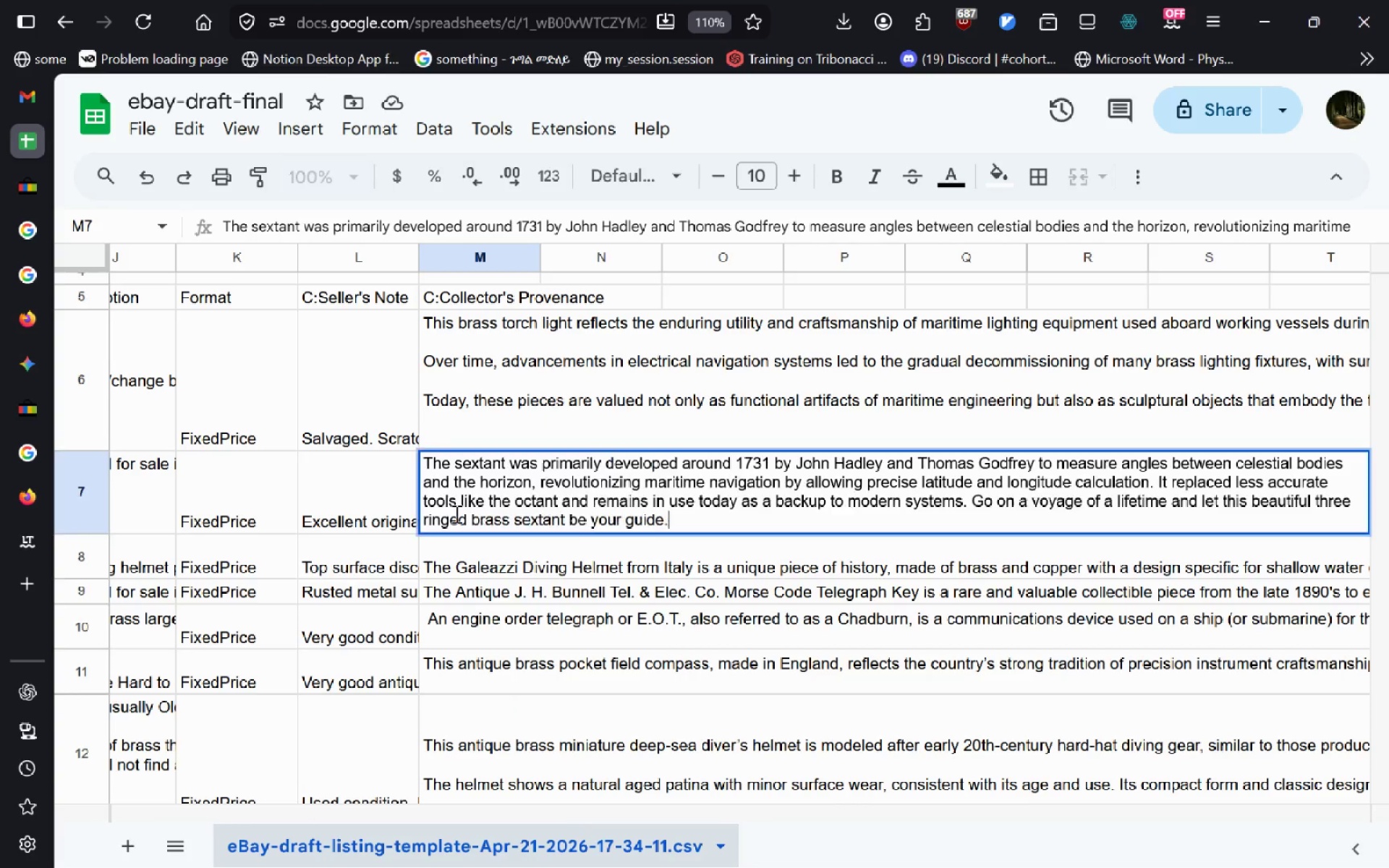 
key(Control+A)
 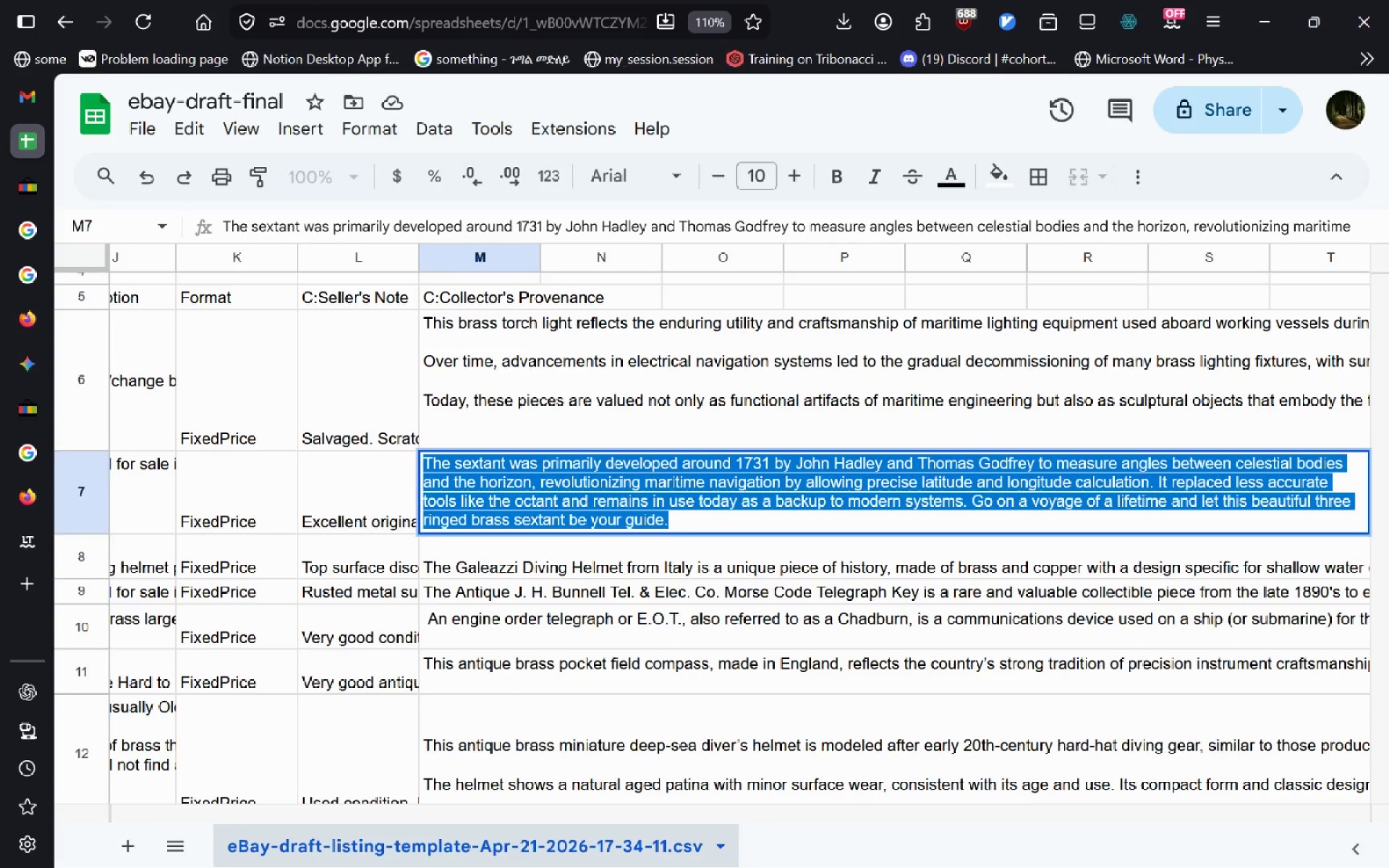 
key(Control+V)
 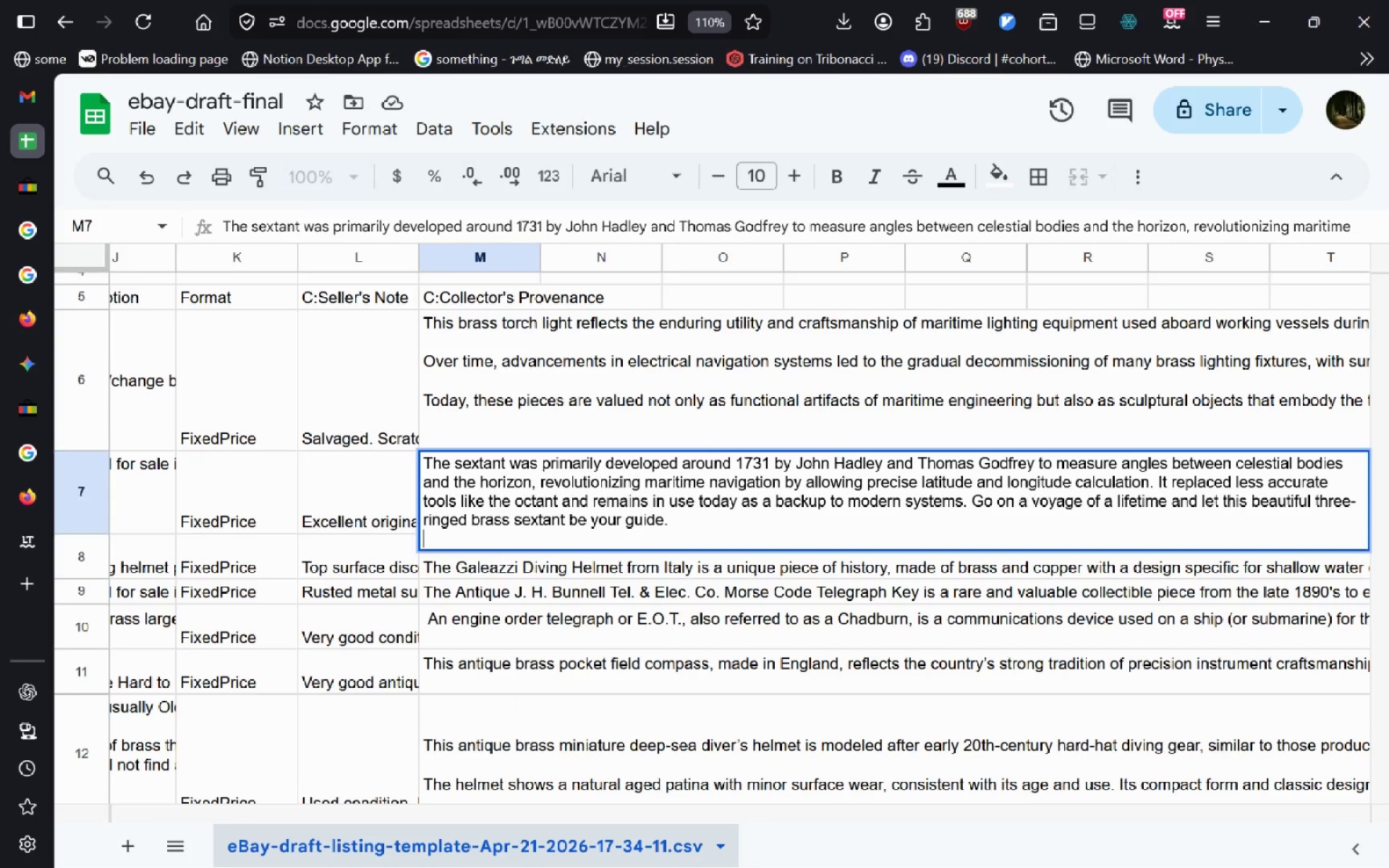 
key(Enter)
 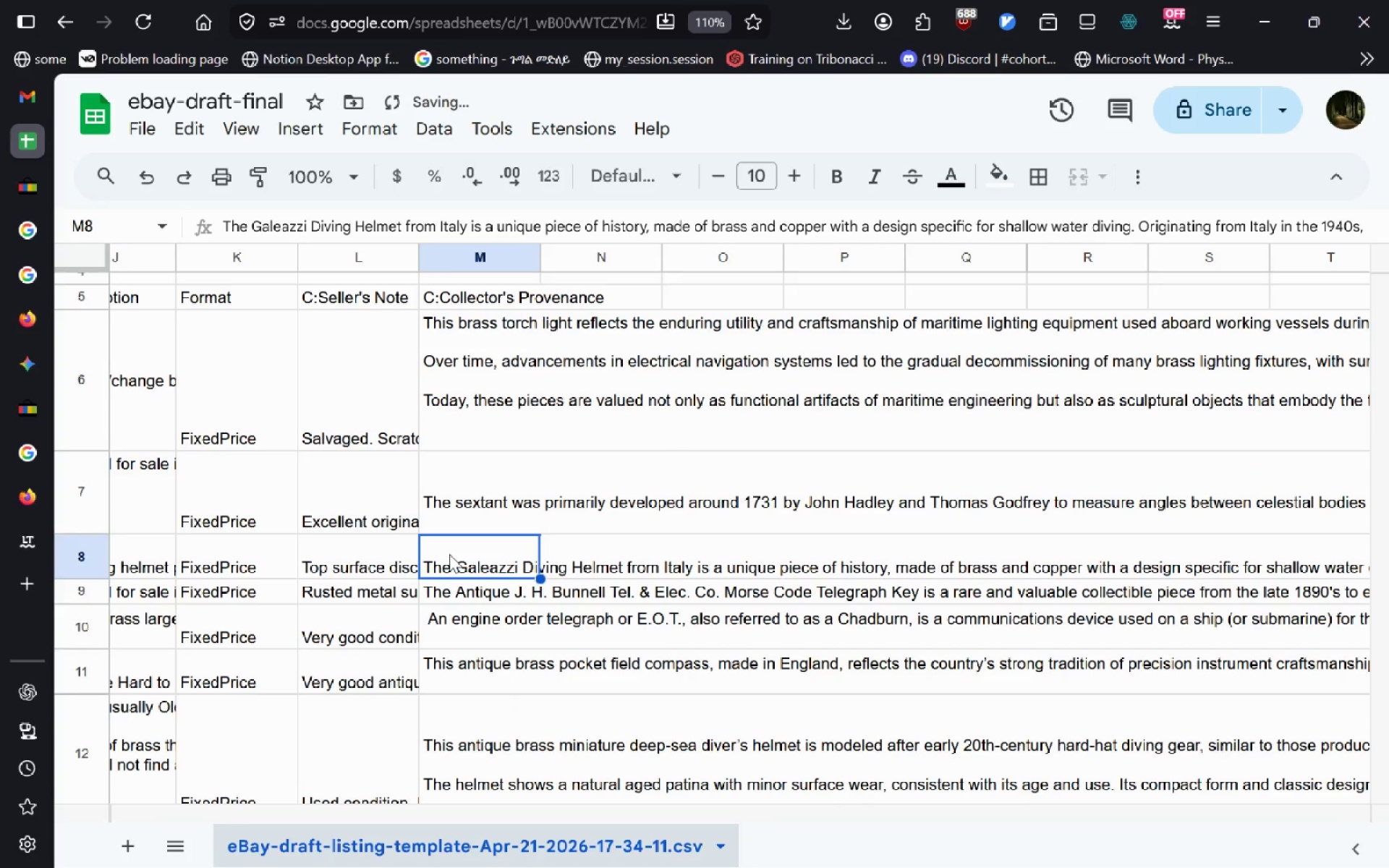 
double_click([449, 554])
 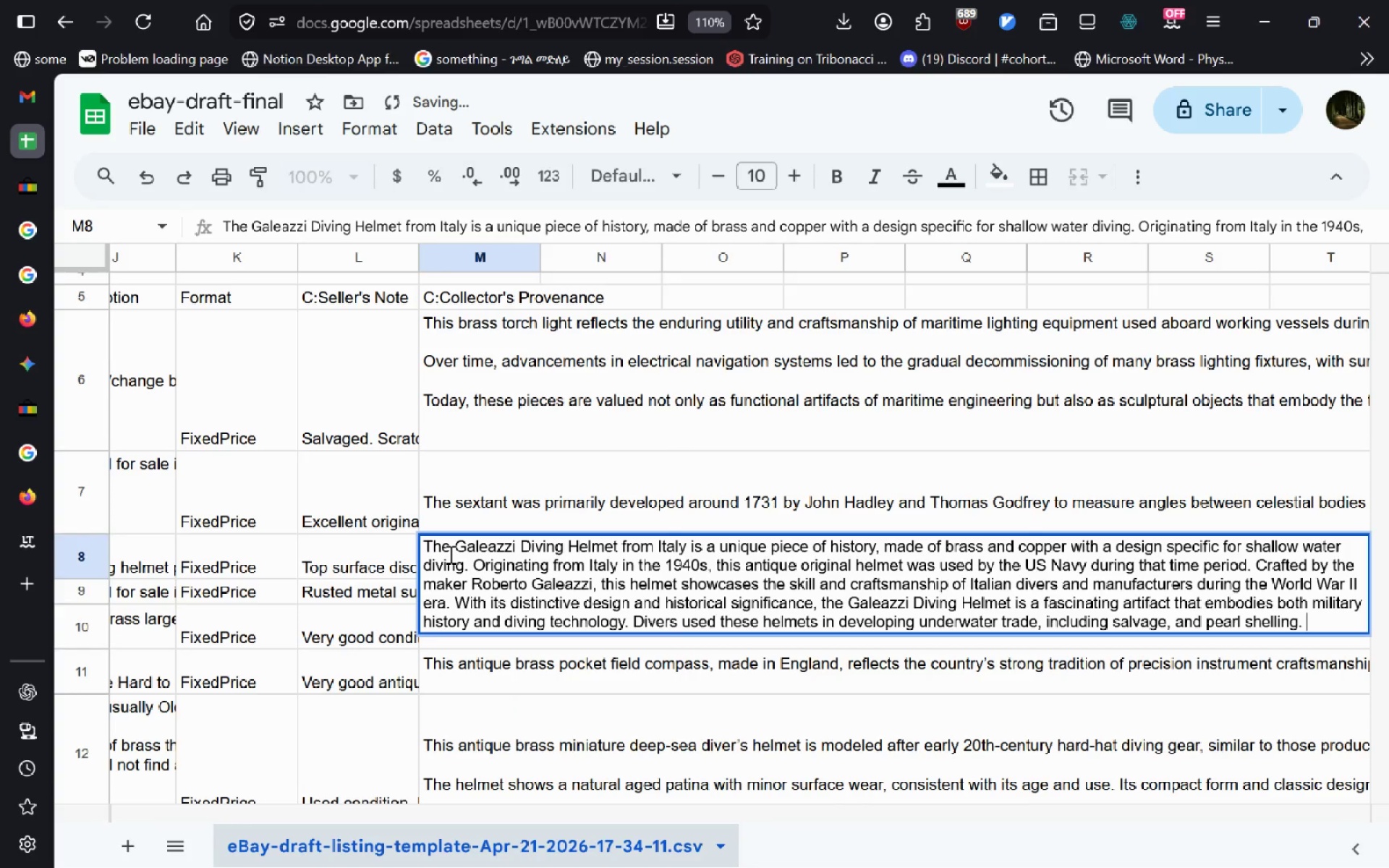 
key(Control+A)
 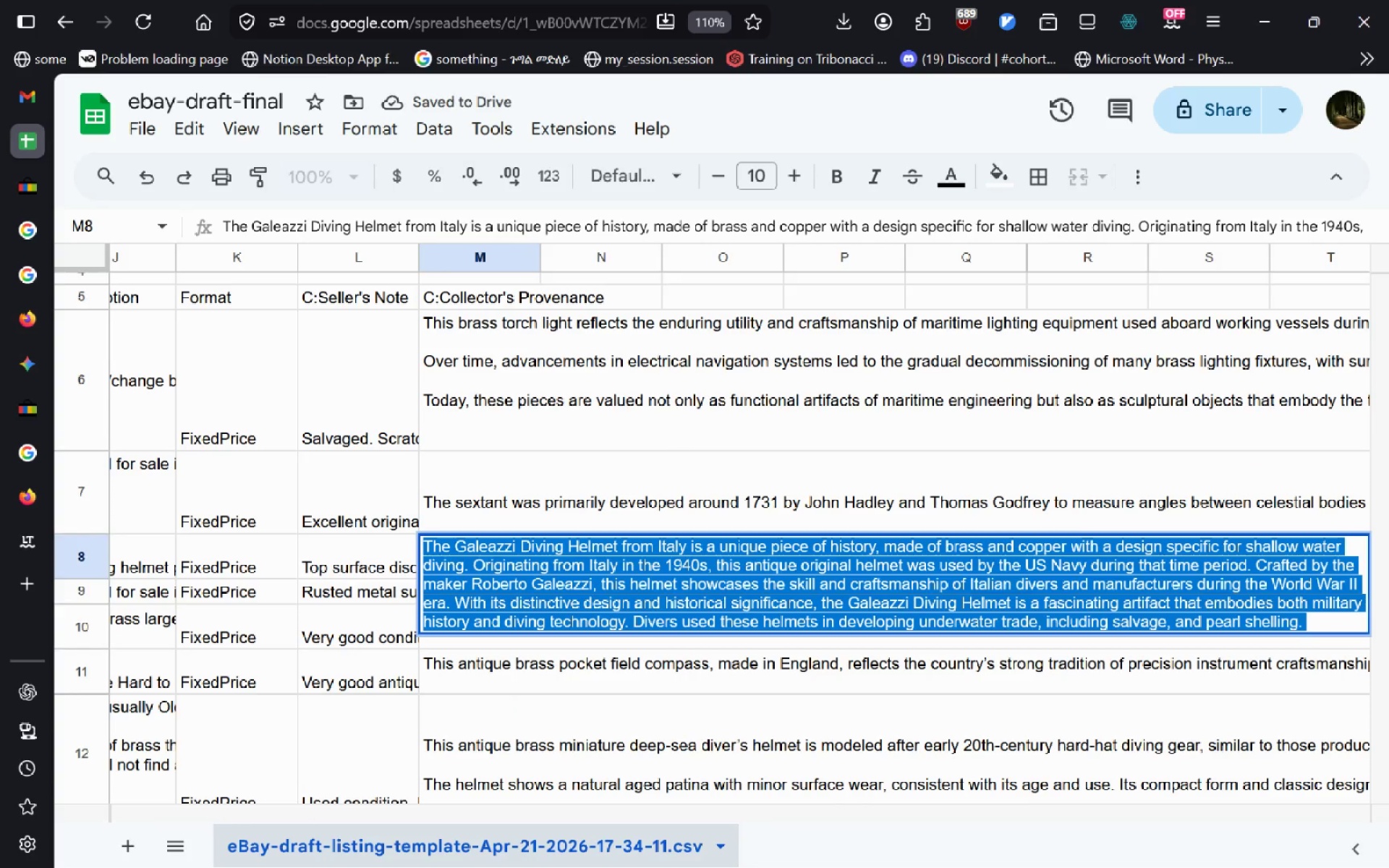 
key(Control+C)
 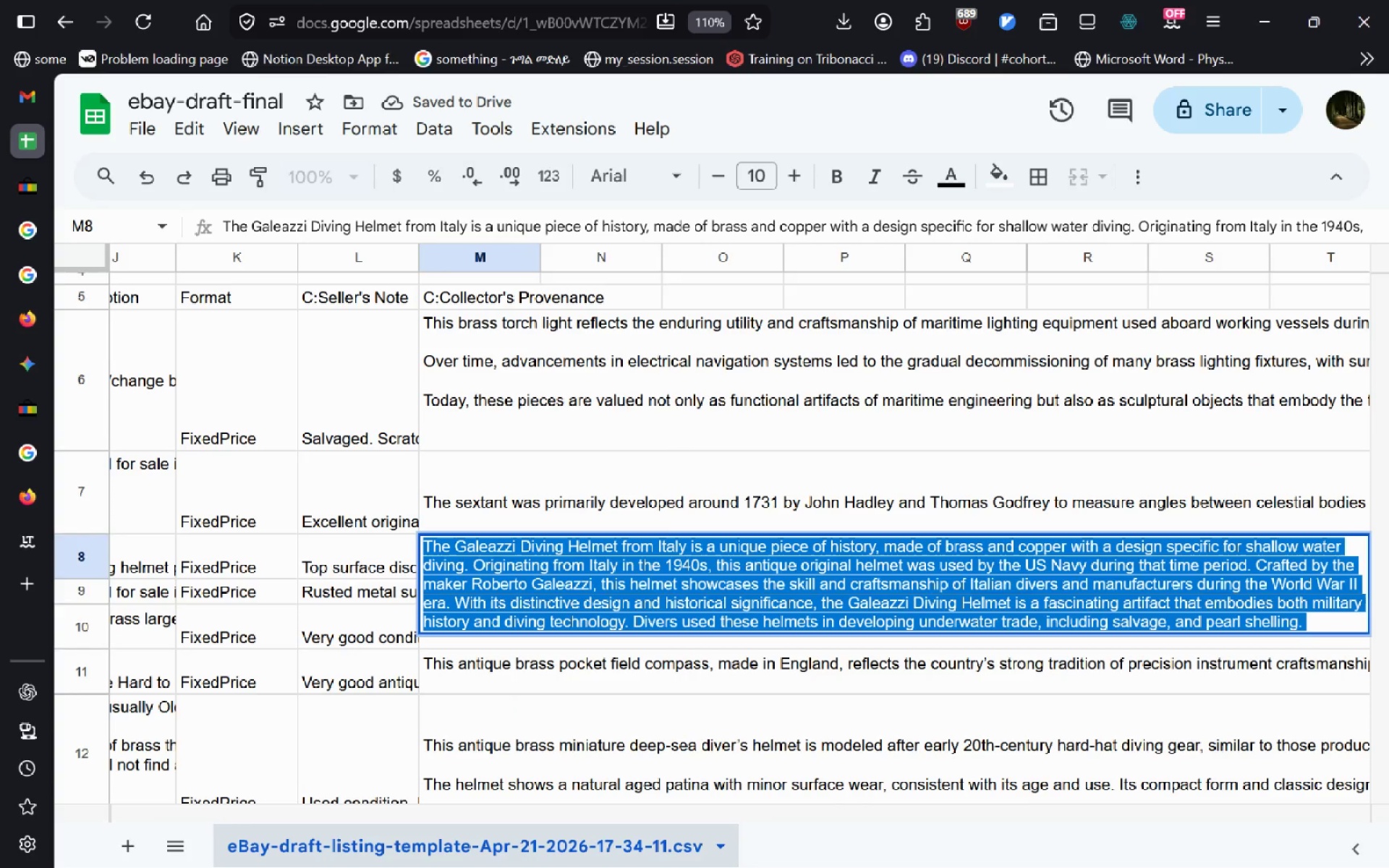 
key(Alt+AltLeft)
 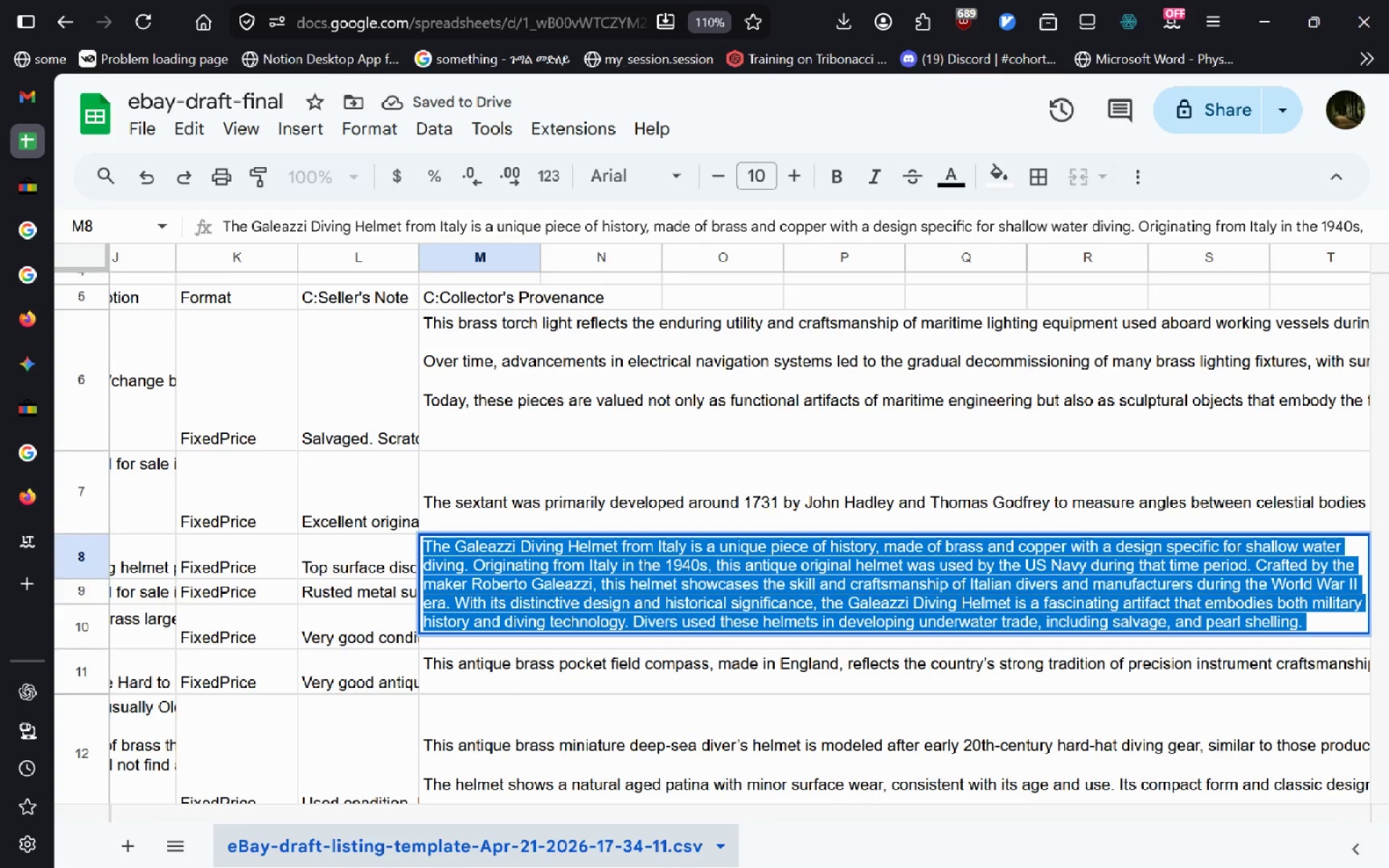 
key(Alt+Tab)
 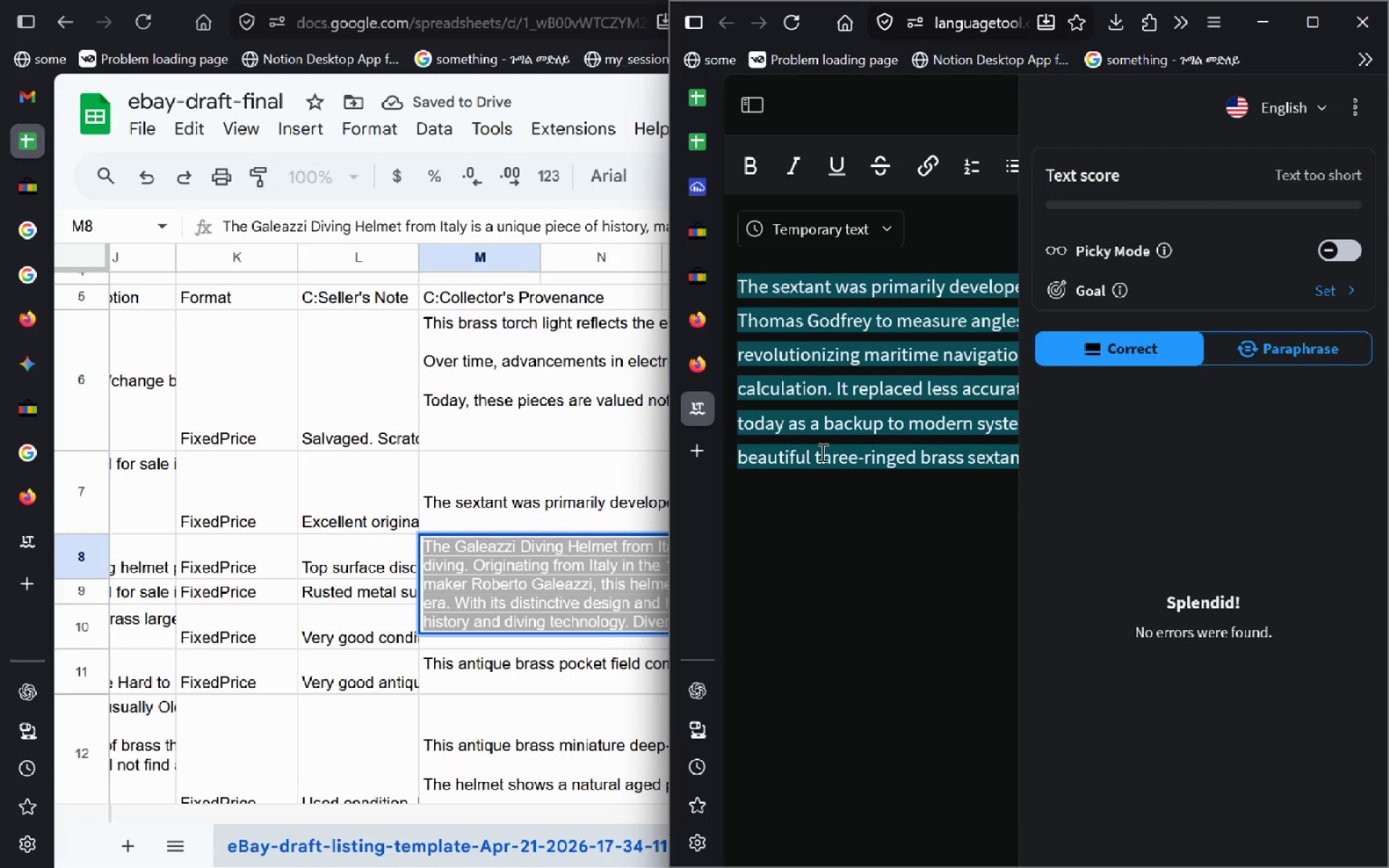 
key(Control+V)
 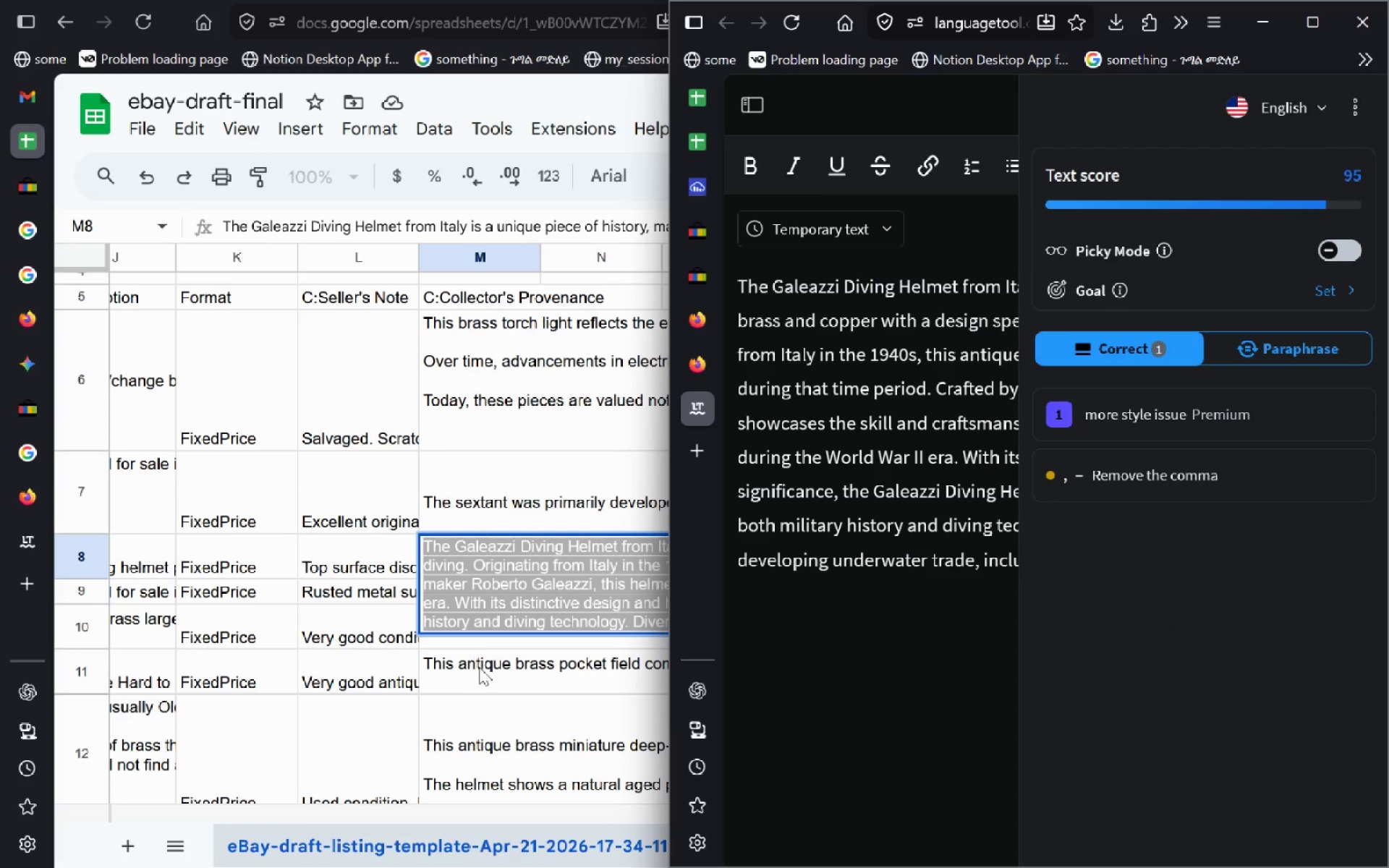 
left_click([1096, 474])
 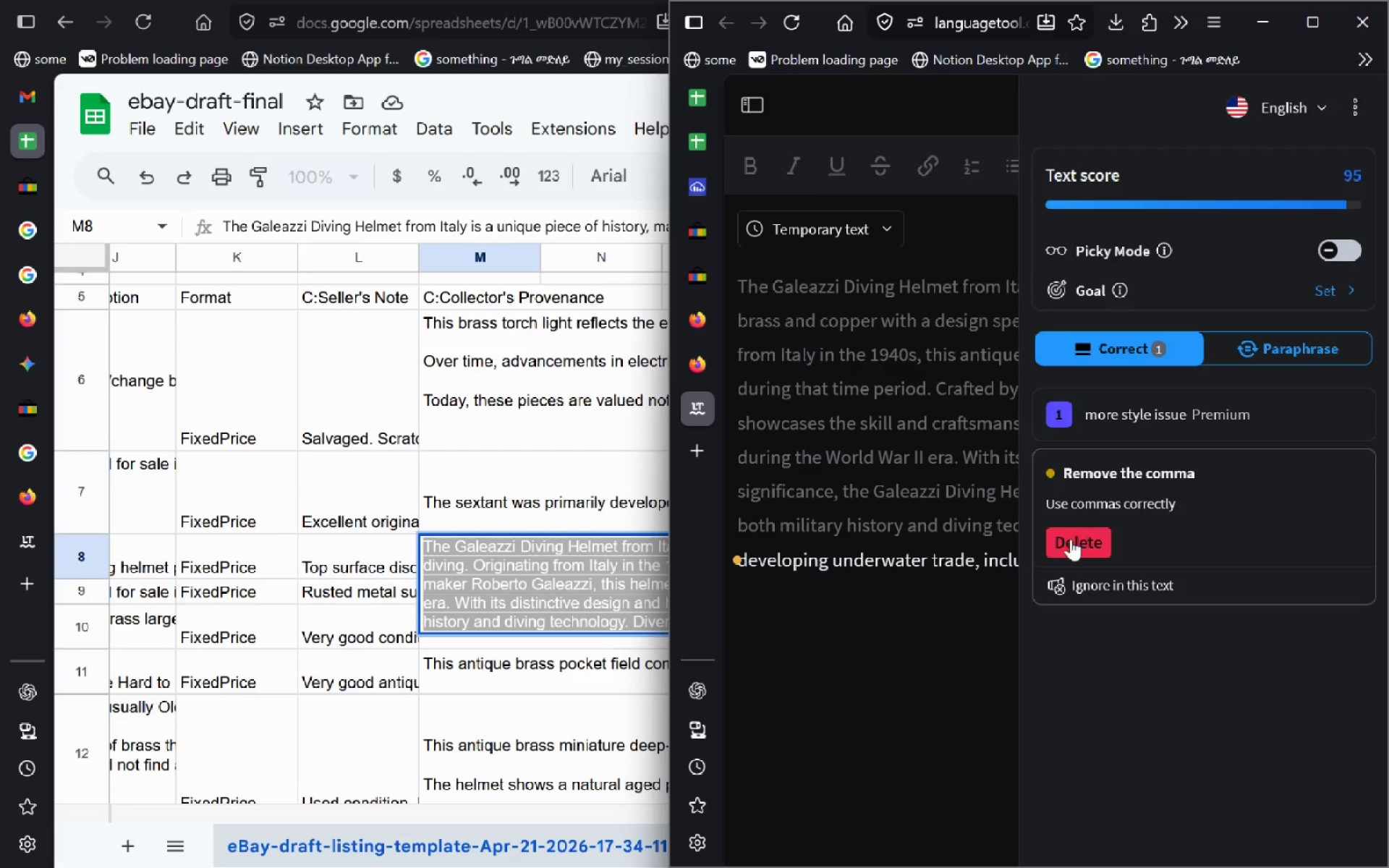 
left_click([1071, 539])
 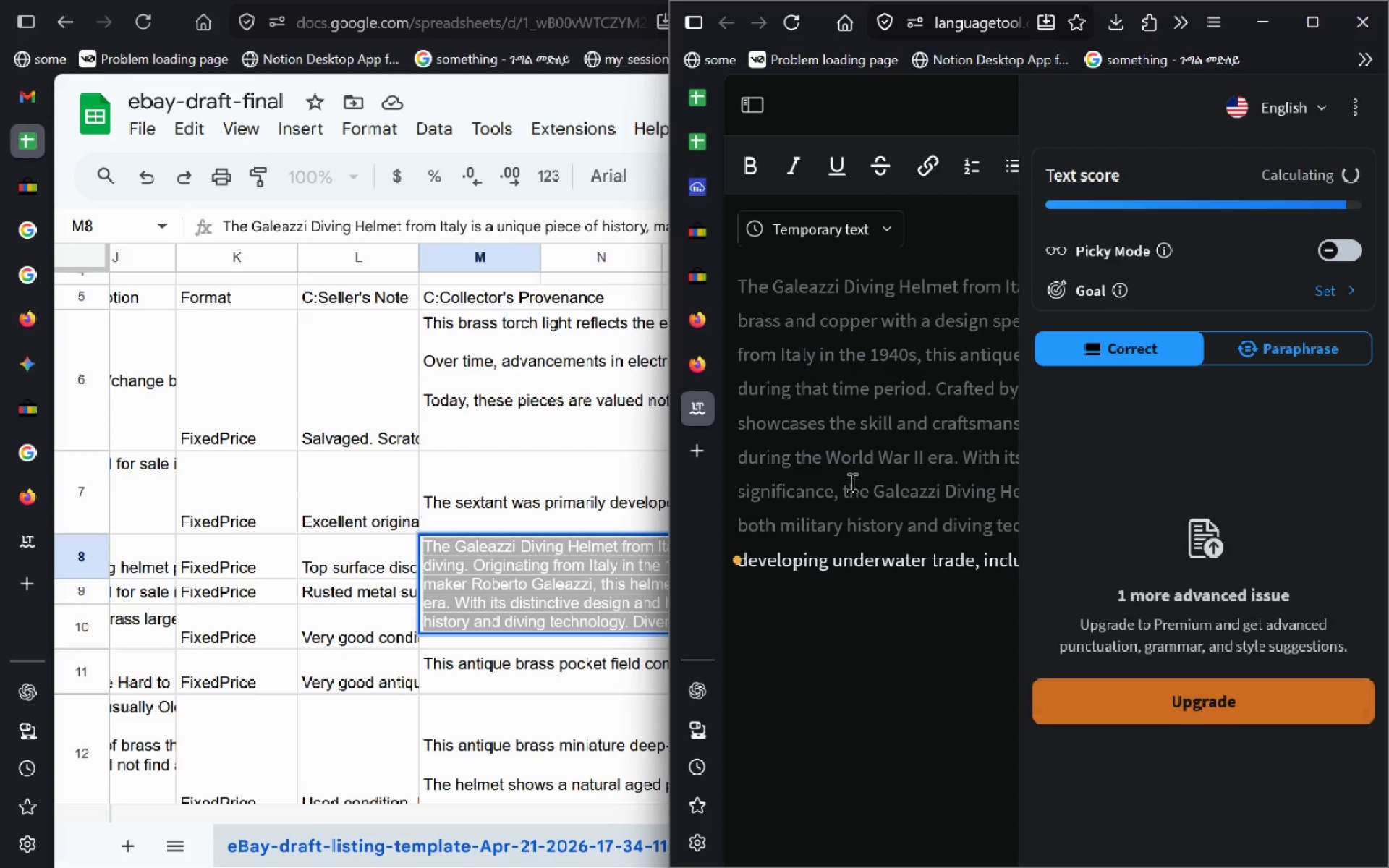 
left_click([828, 431])
 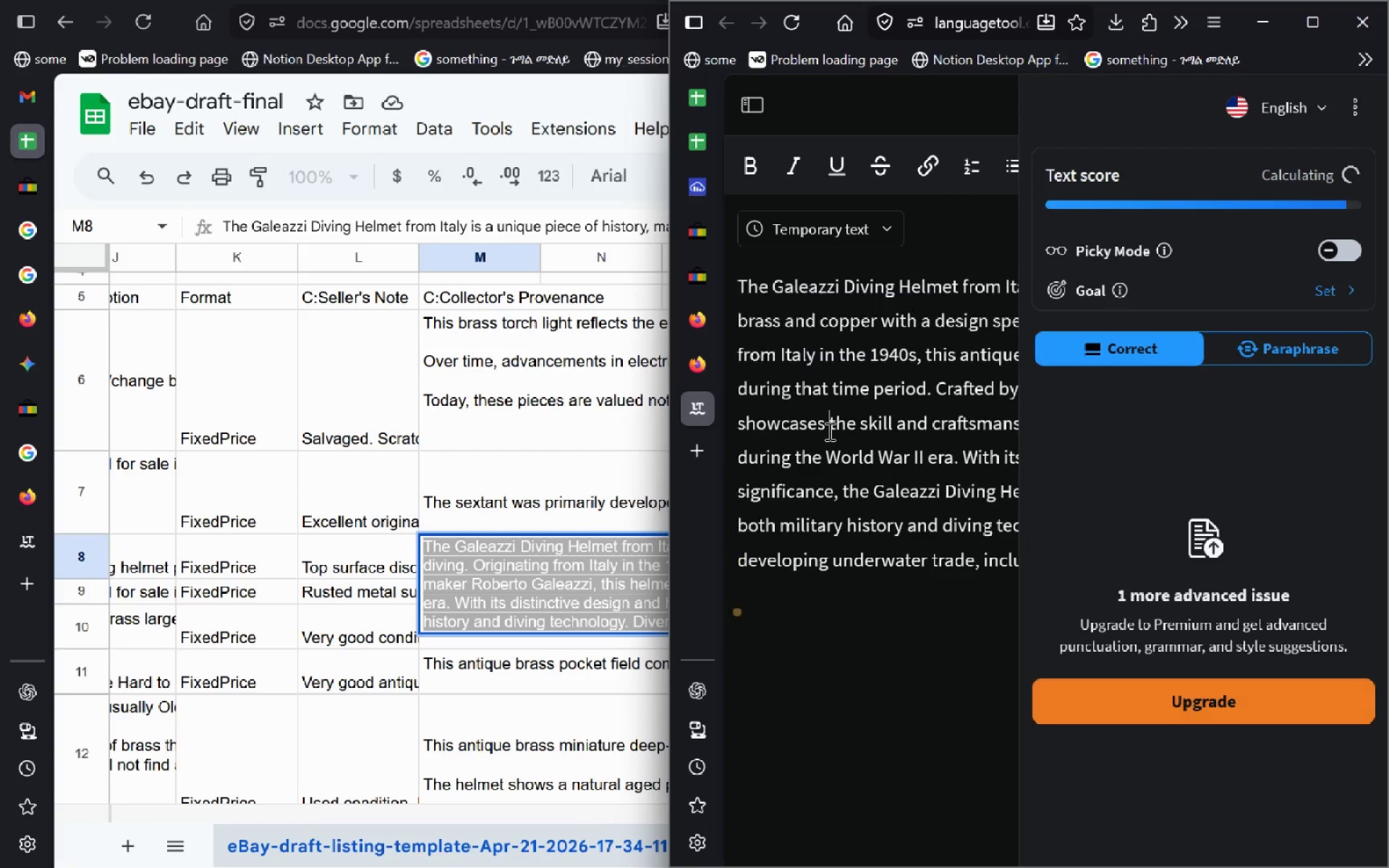 
key(Control+A)
 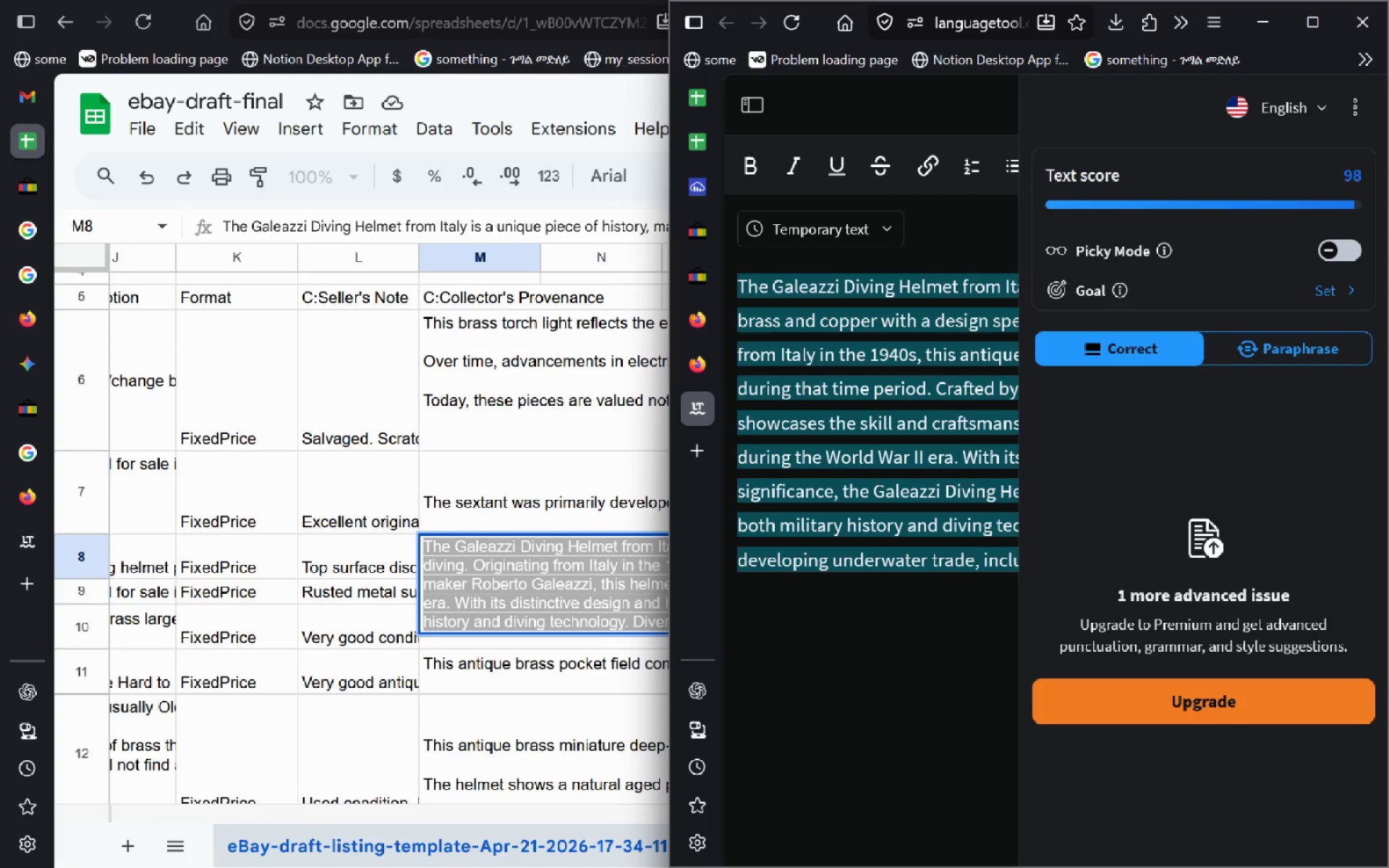 
key(Control+C)
 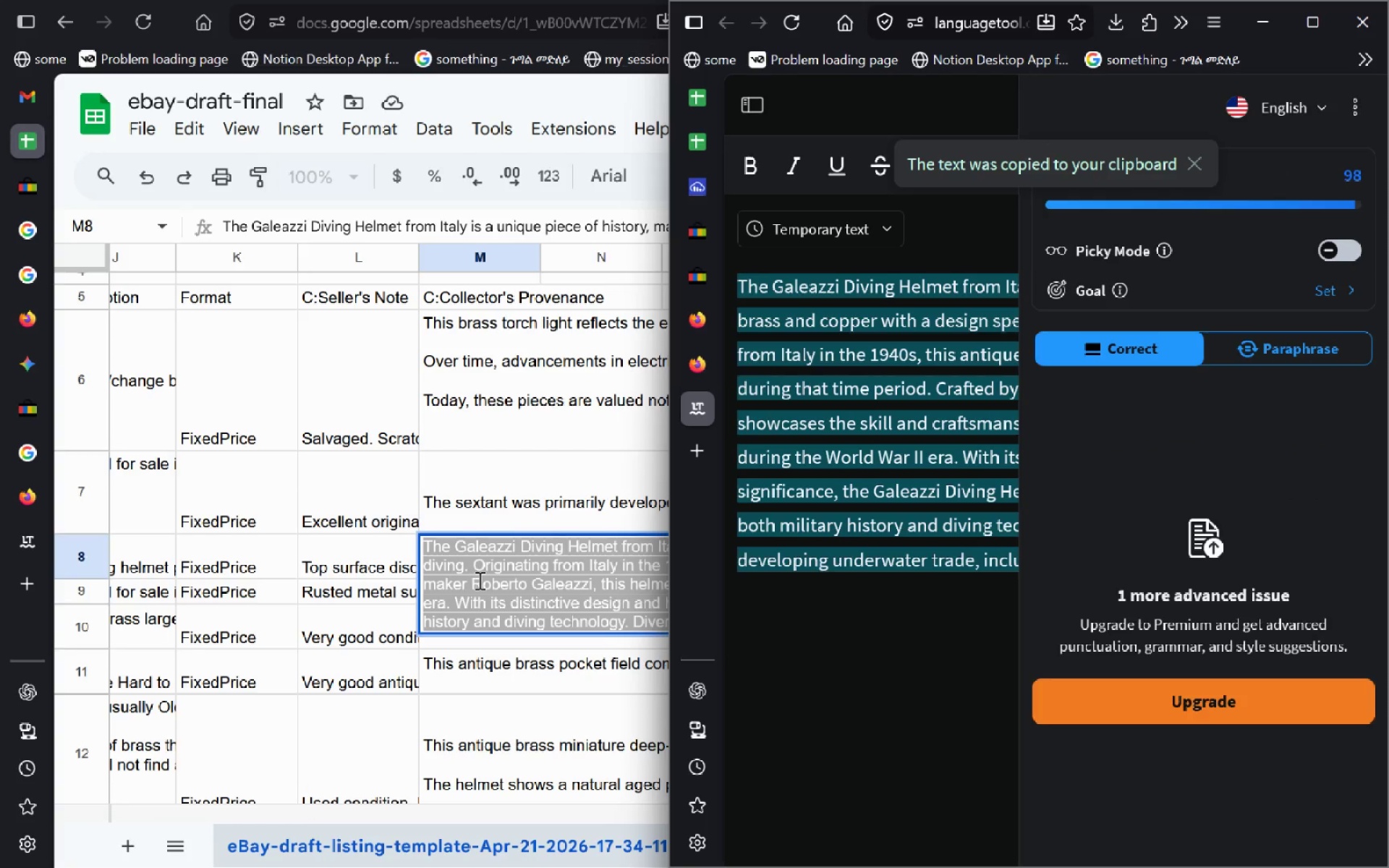 
left_click([478, 580])
 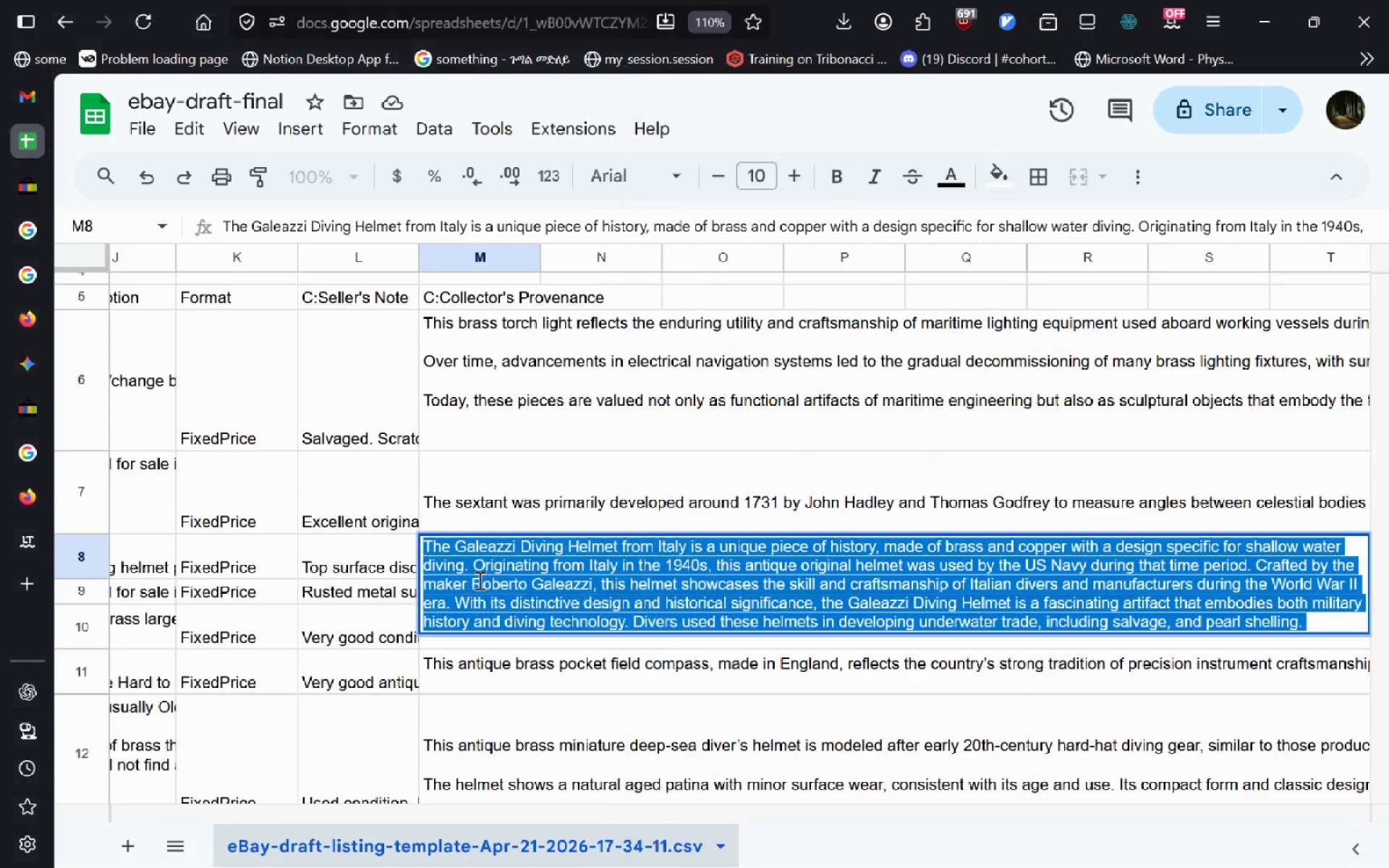 
key(Control+A)
 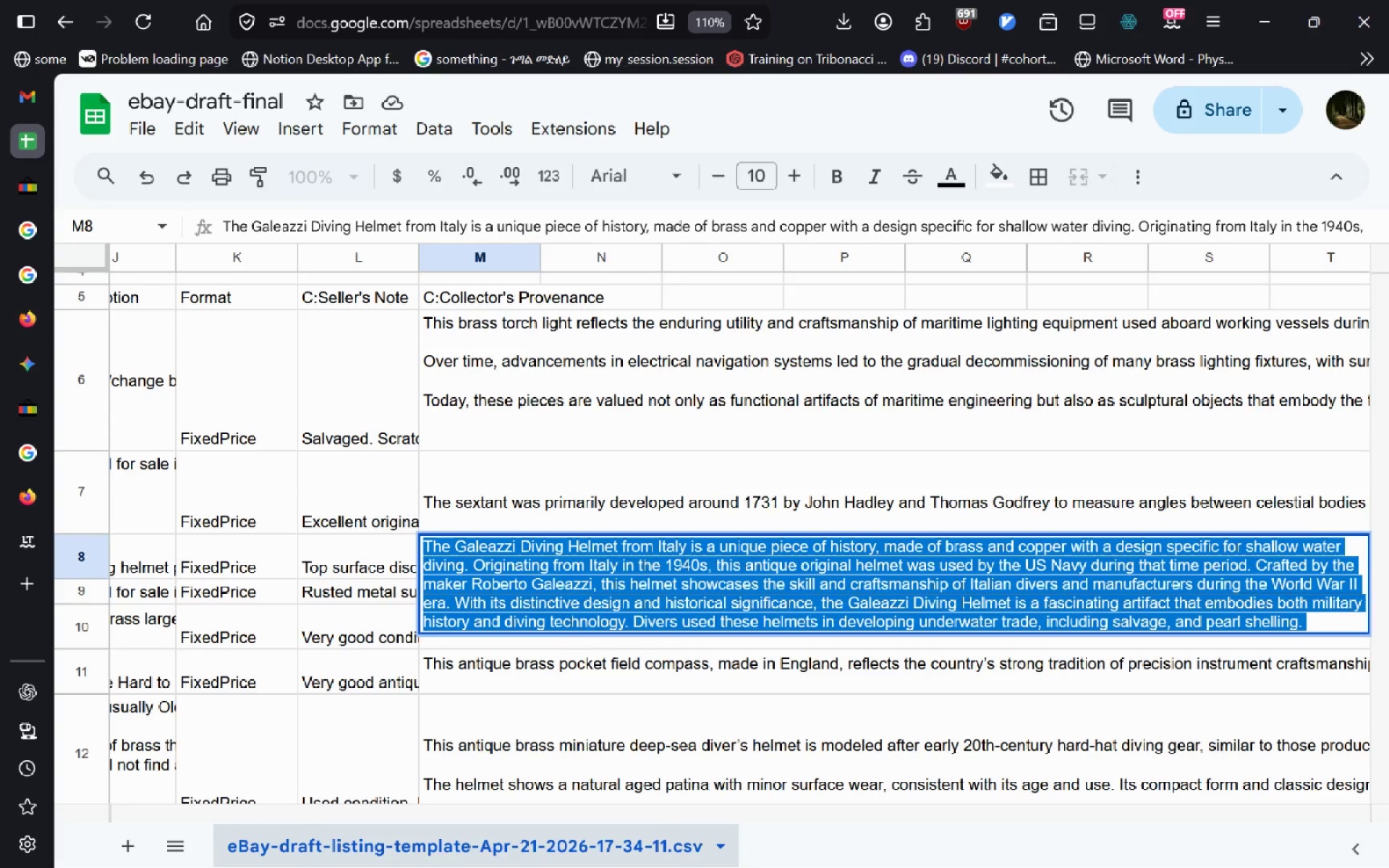 
key(Control+V)
 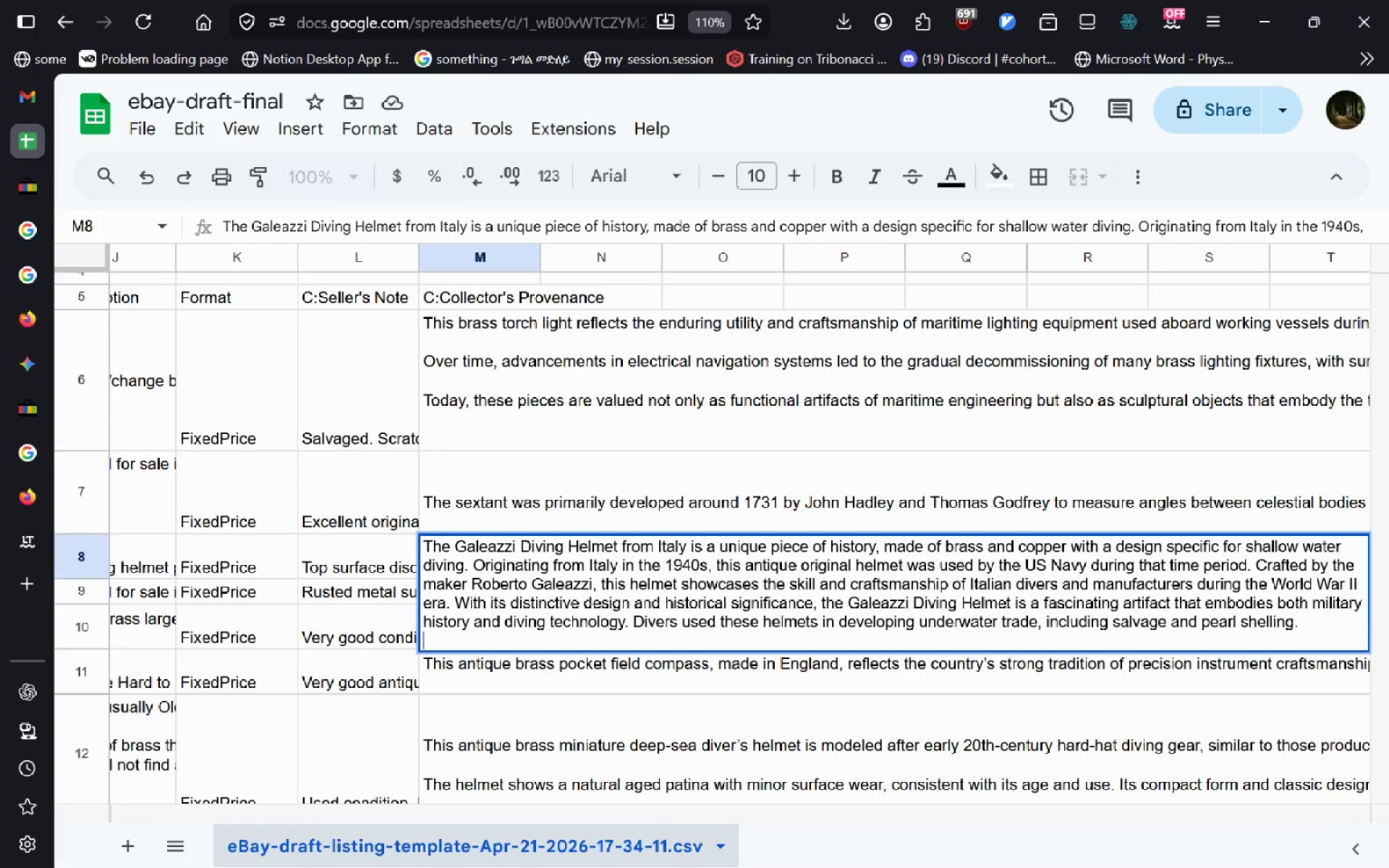 
key(Enter)
 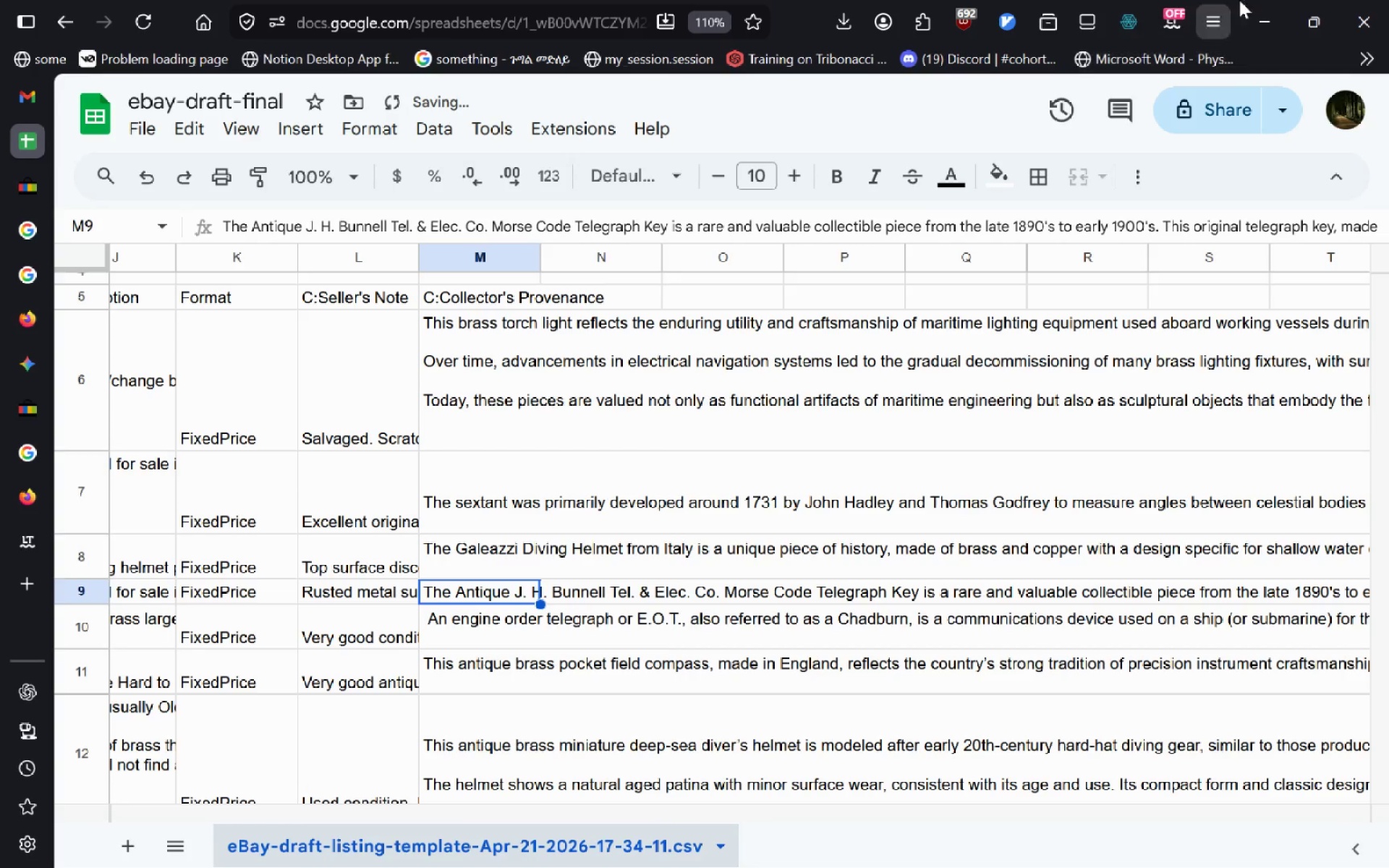 
mouse_move([1276, 20])
 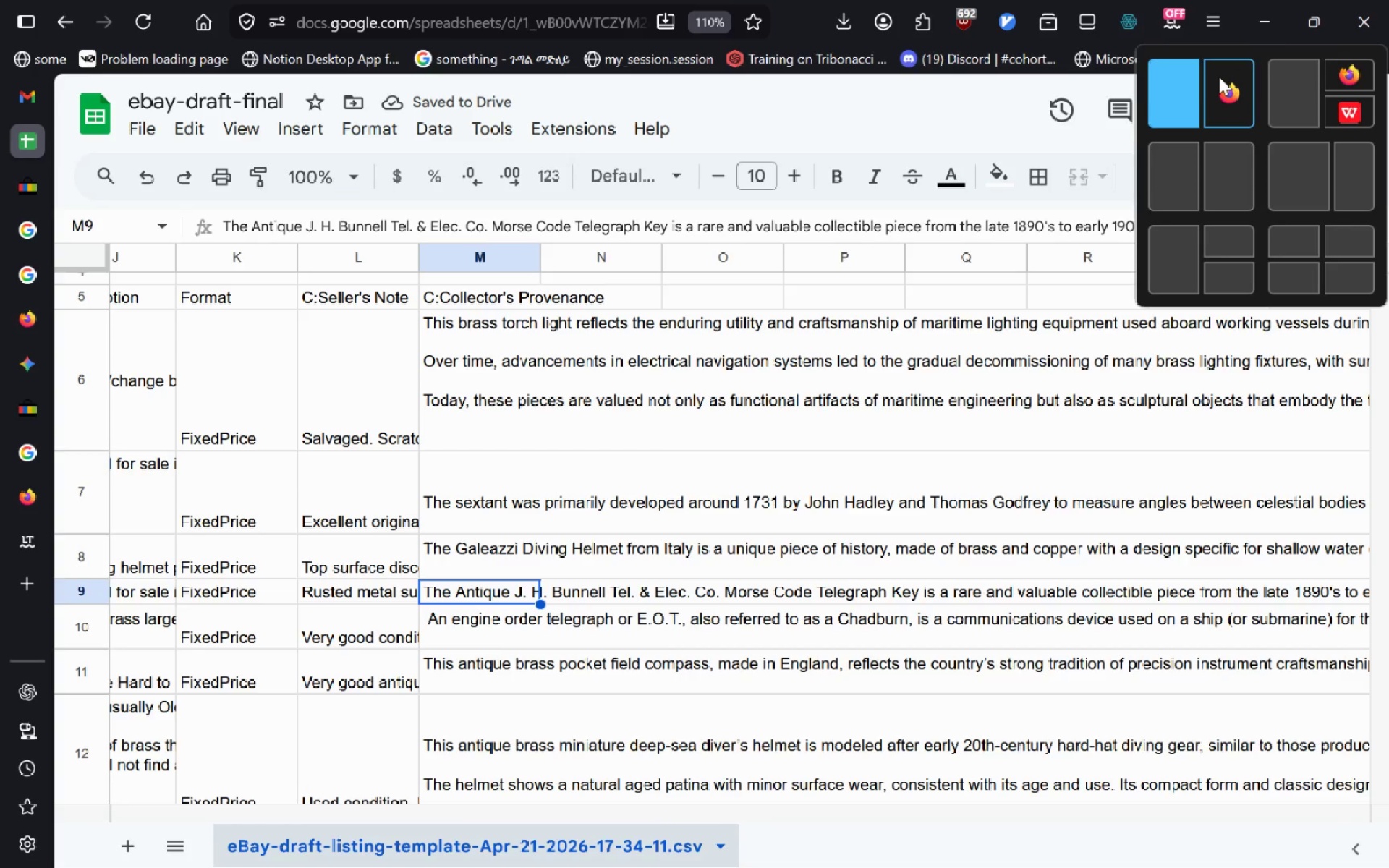 
left_click([1219, 77])
 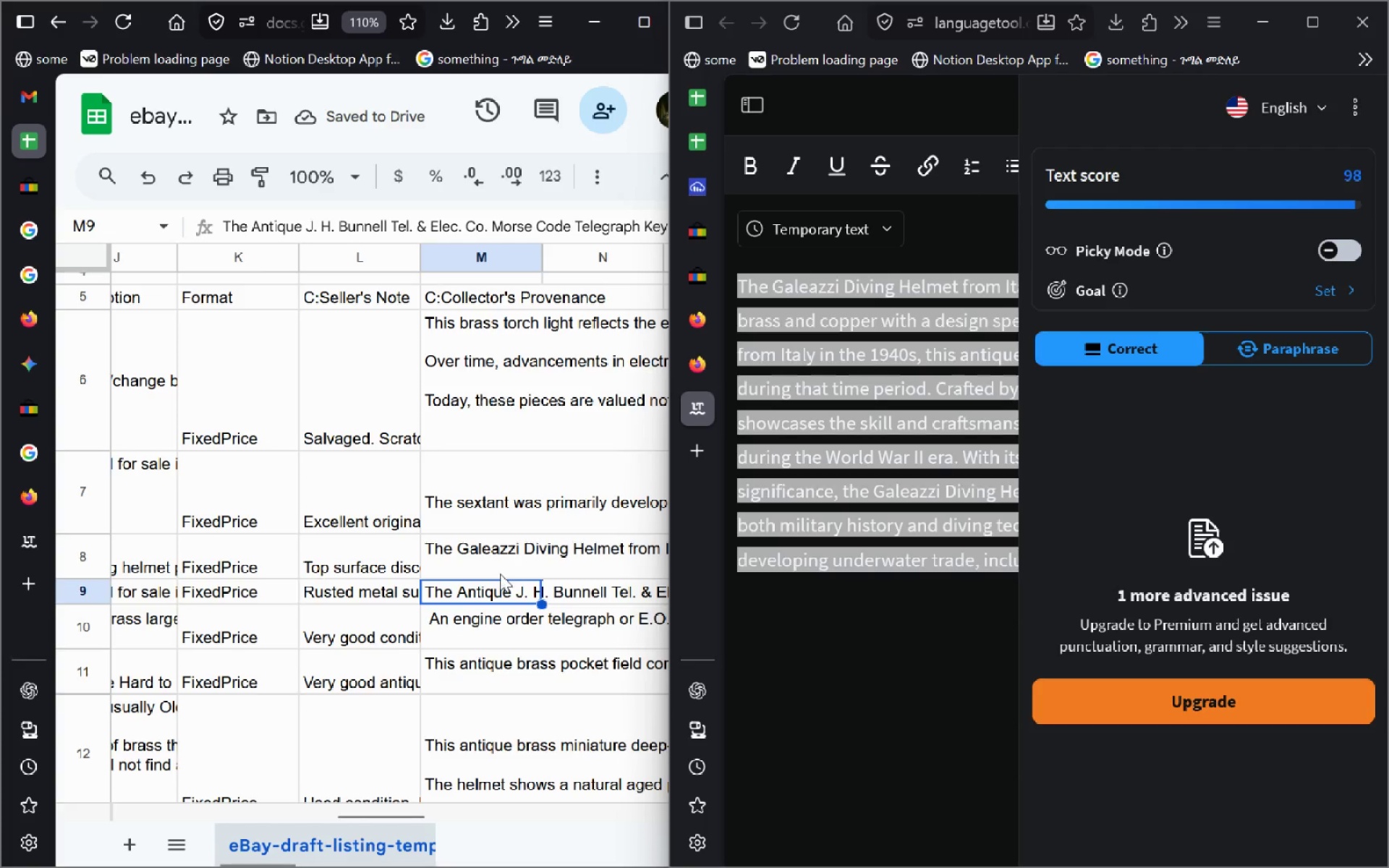 
double_click([496, 593])
 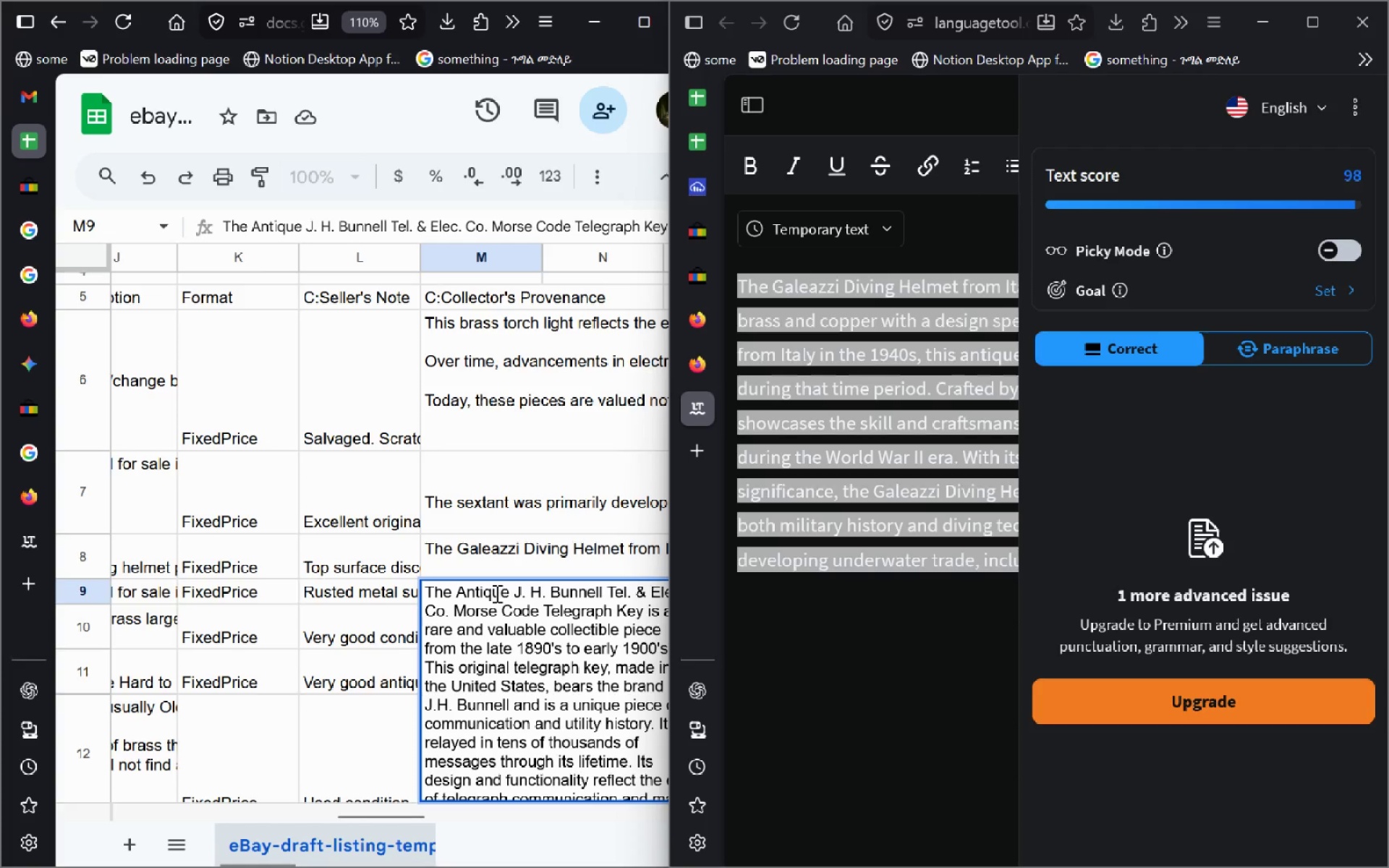 
key(Control+ControlLeft)
 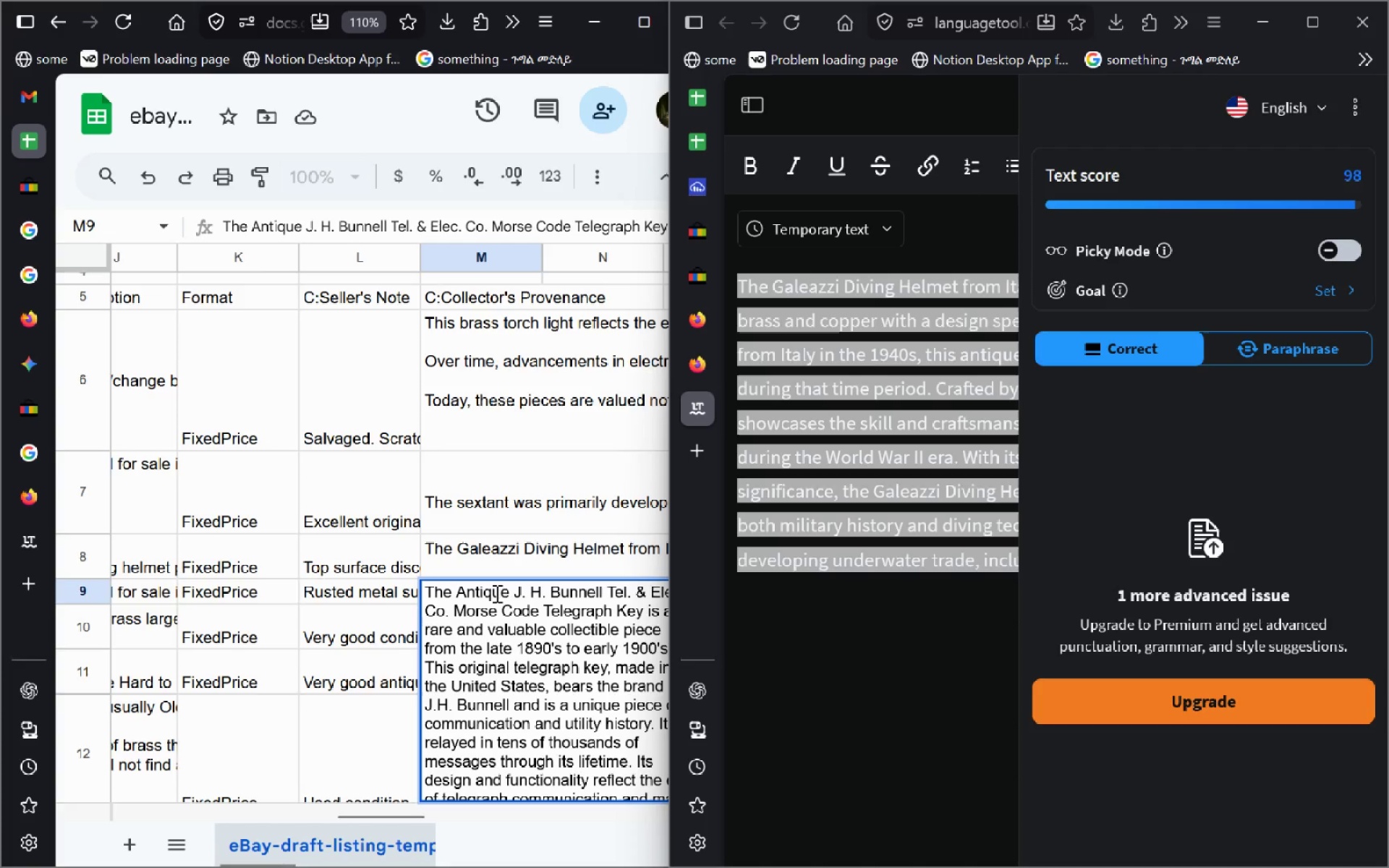 
left_click([496, 593])
 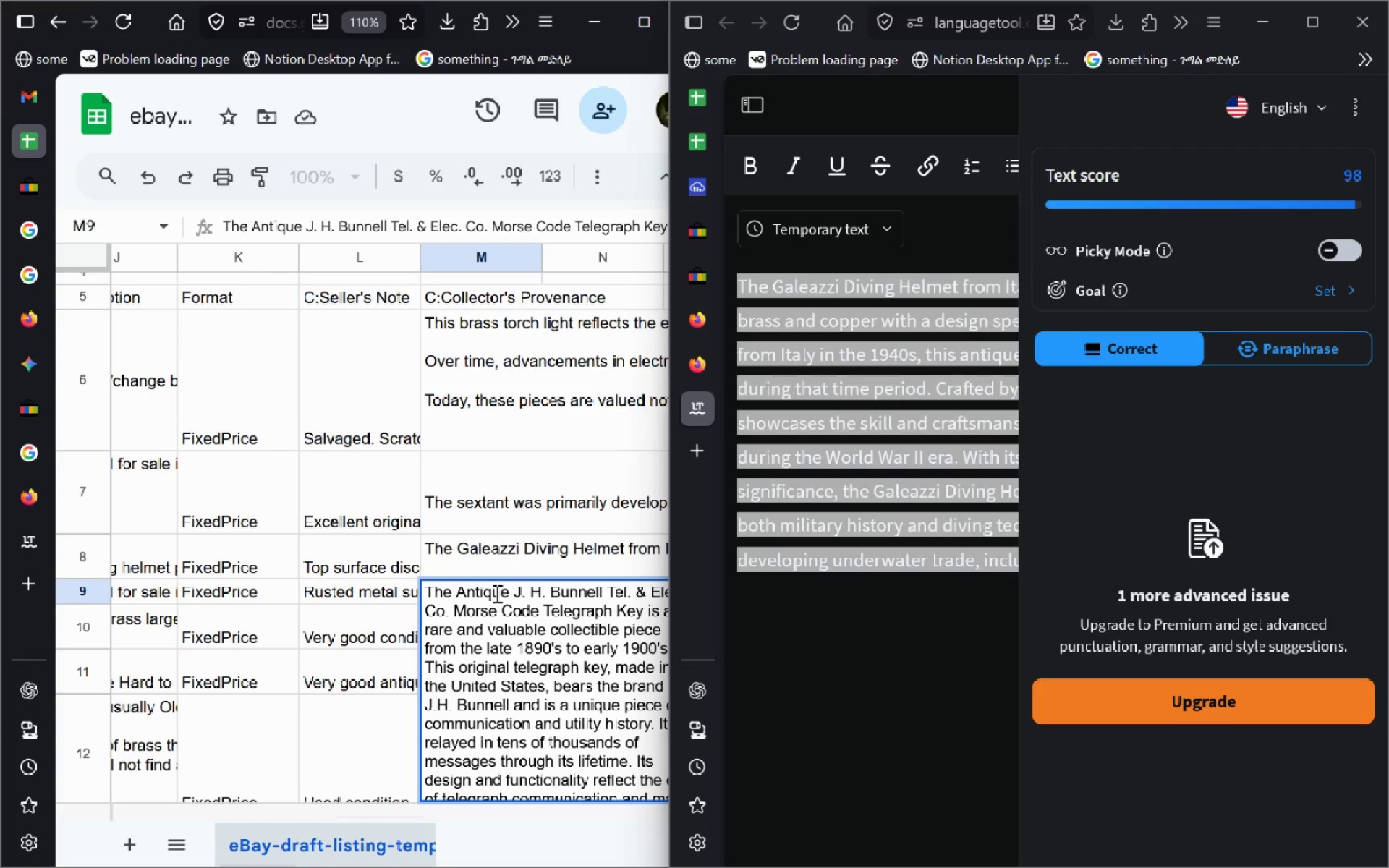 
key(Control+A)
 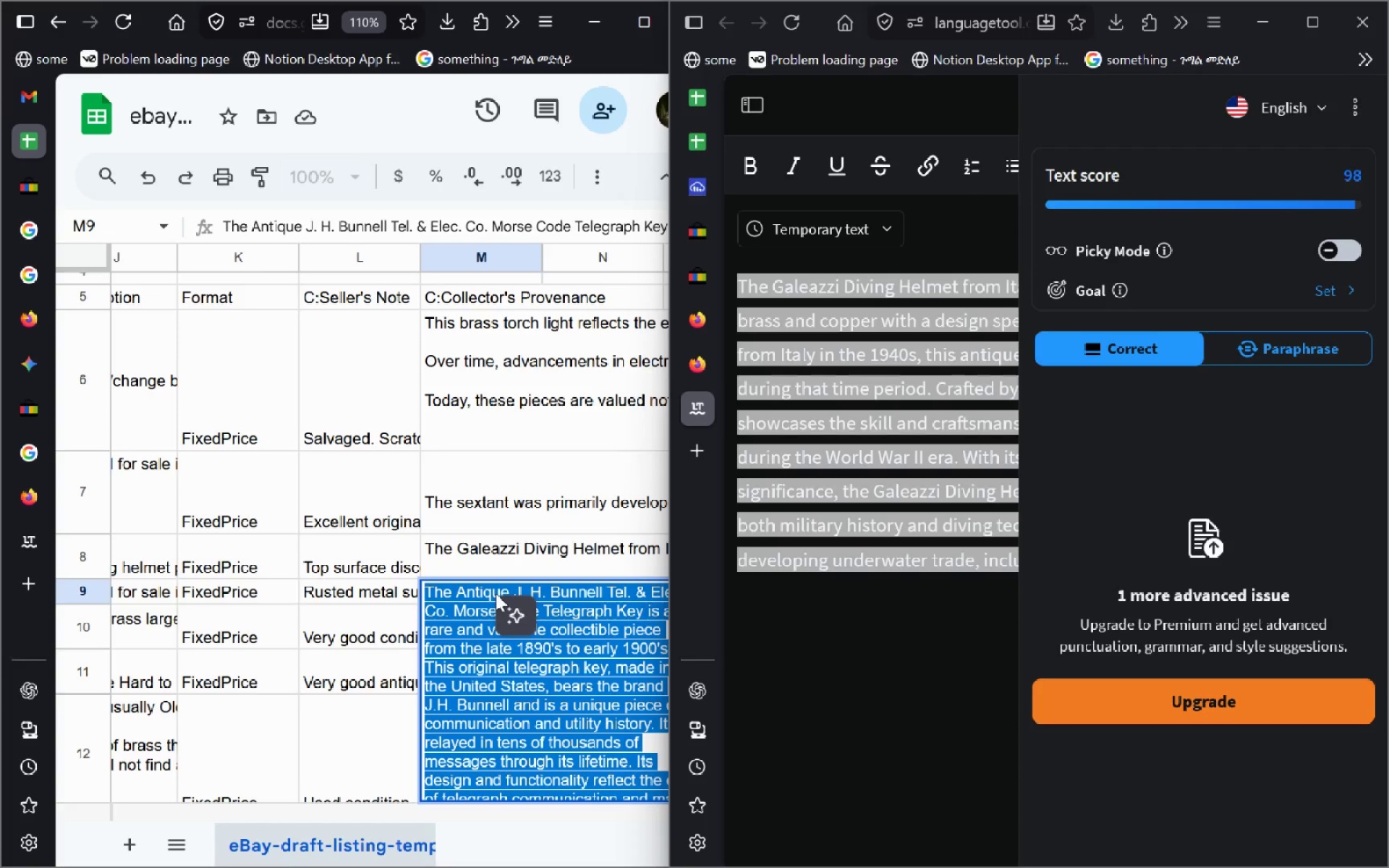 
key(Control+C)
 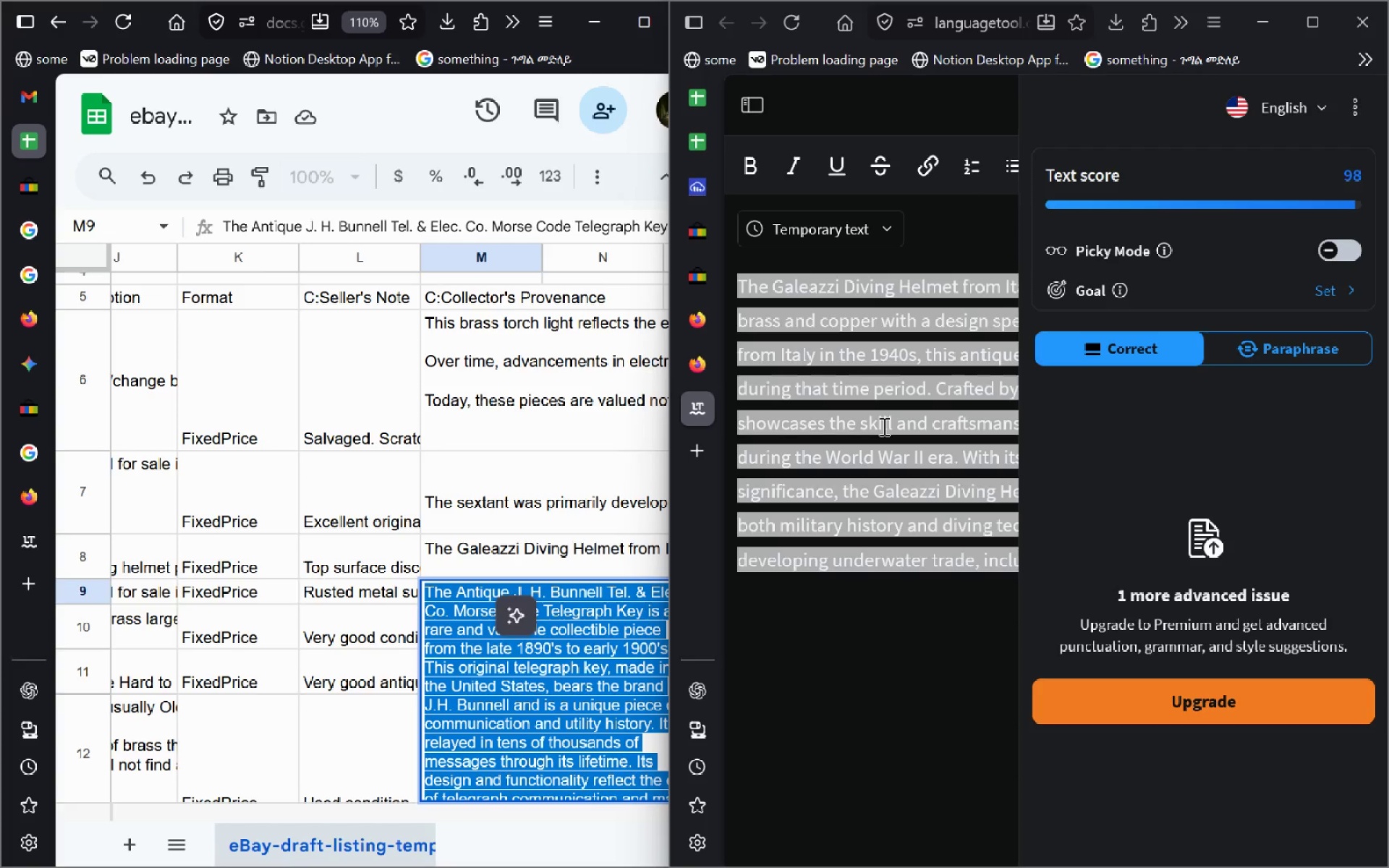 
left_click([883, 426])
 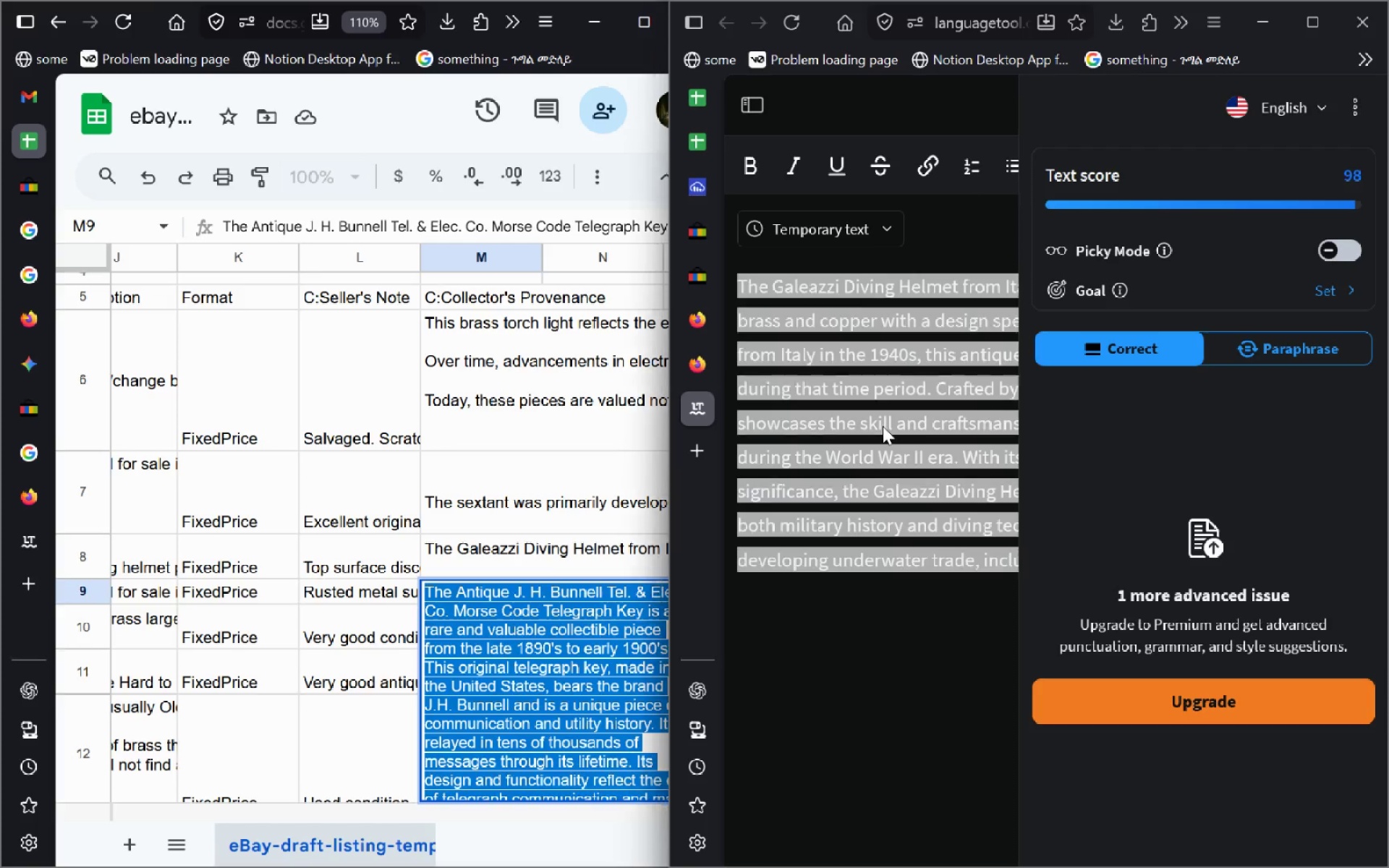 
key(Control+A)
 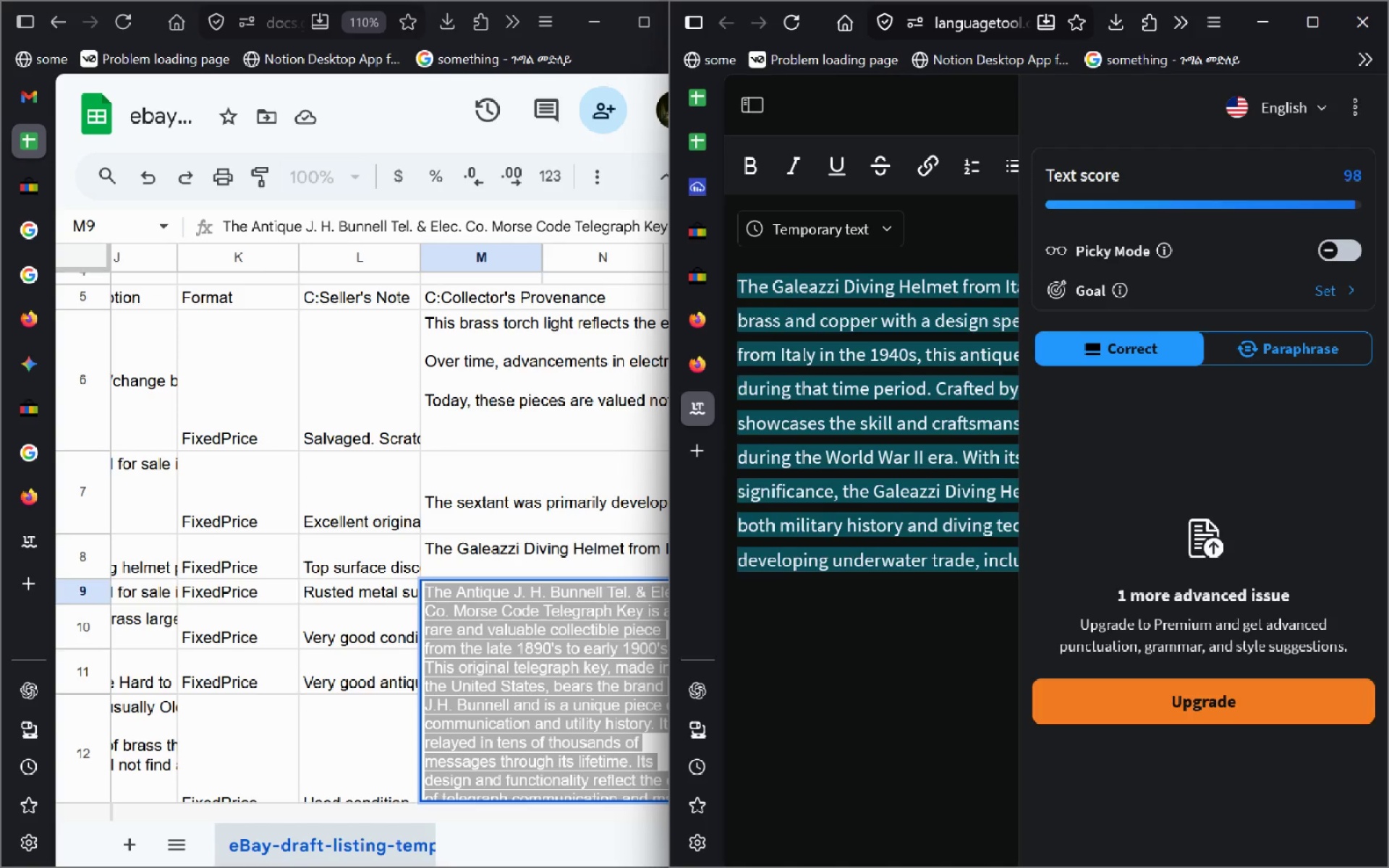 
key(Control+V)
 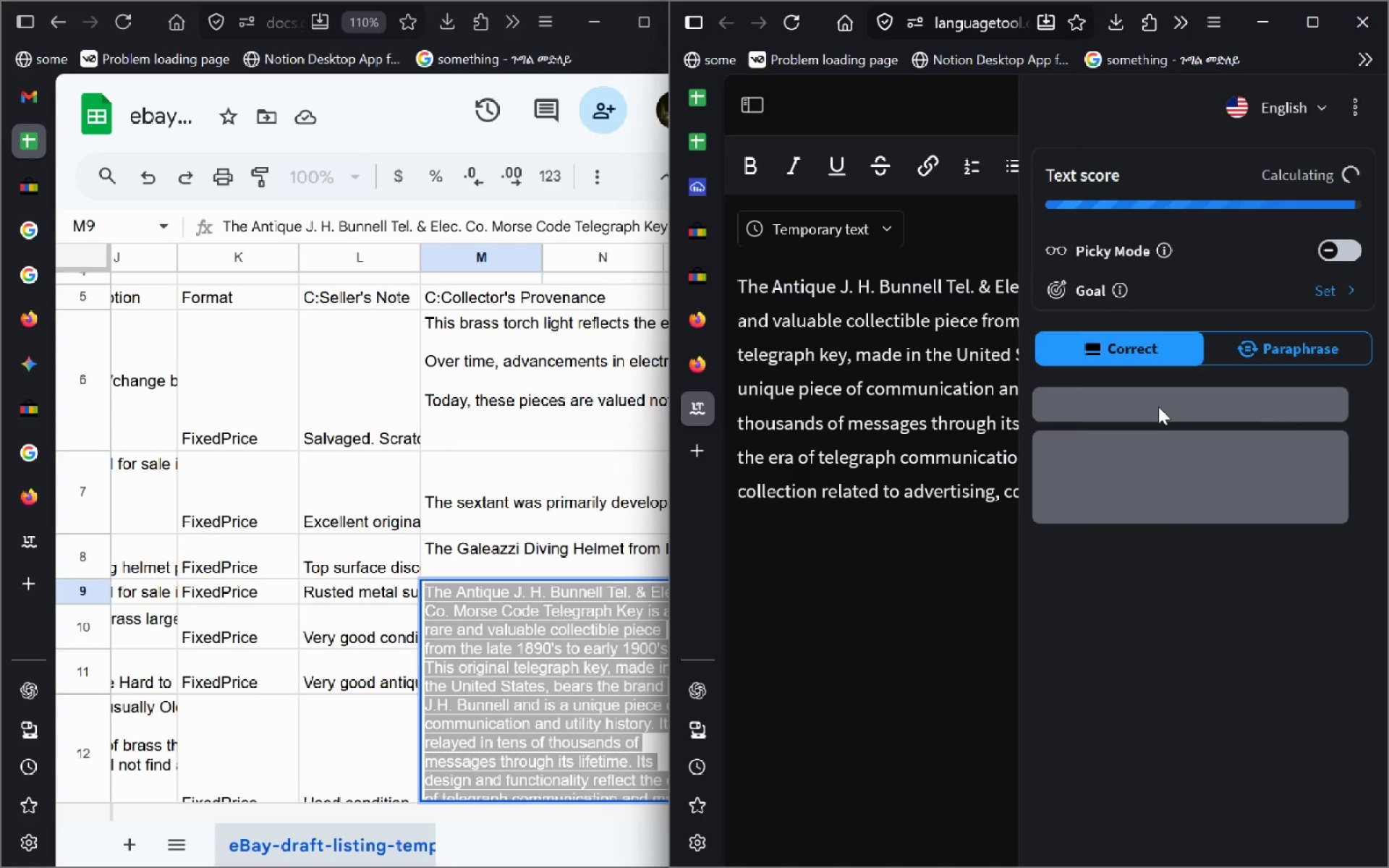 
left_click([1150, 408])
 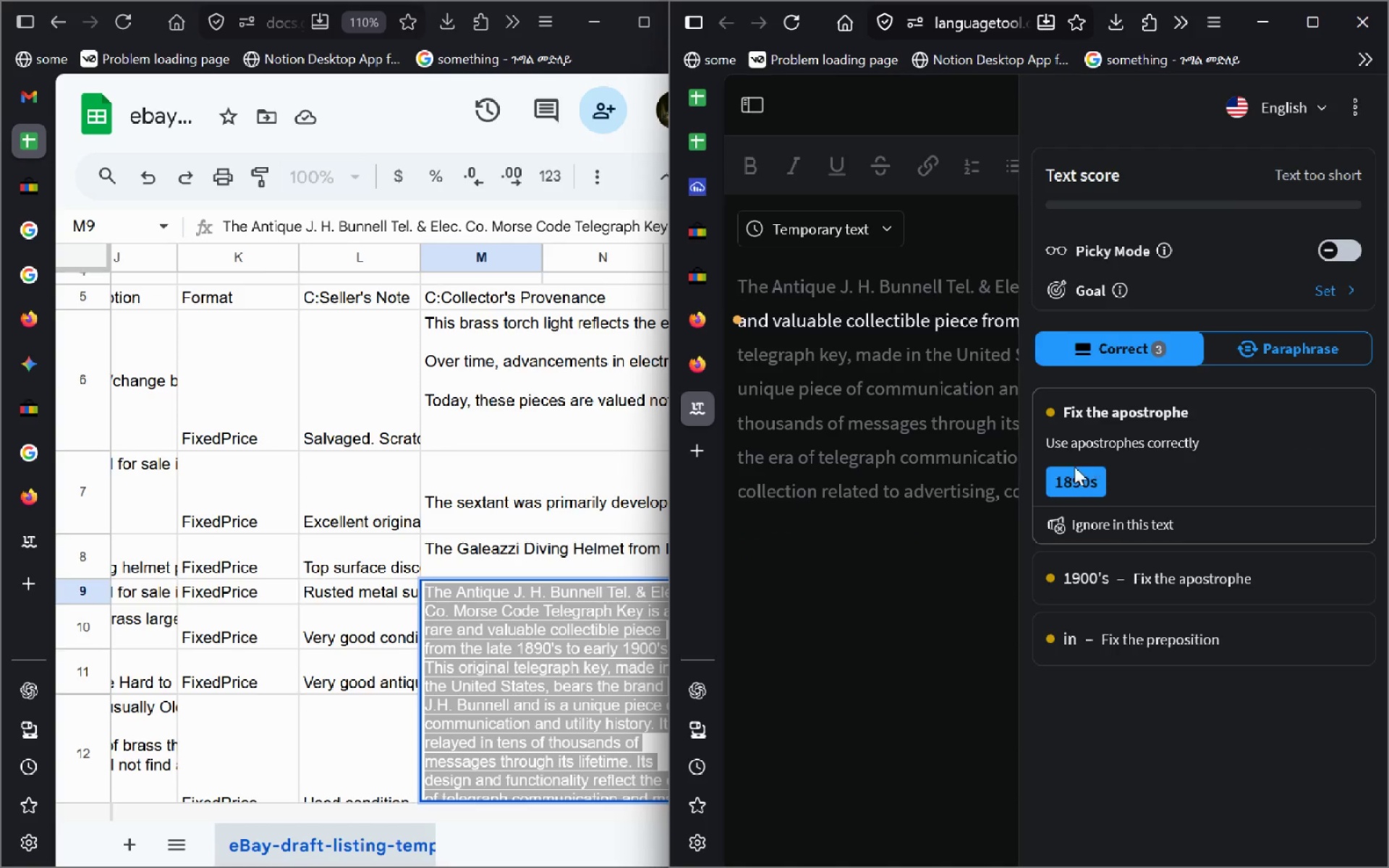 
left_click([1069, 477])
 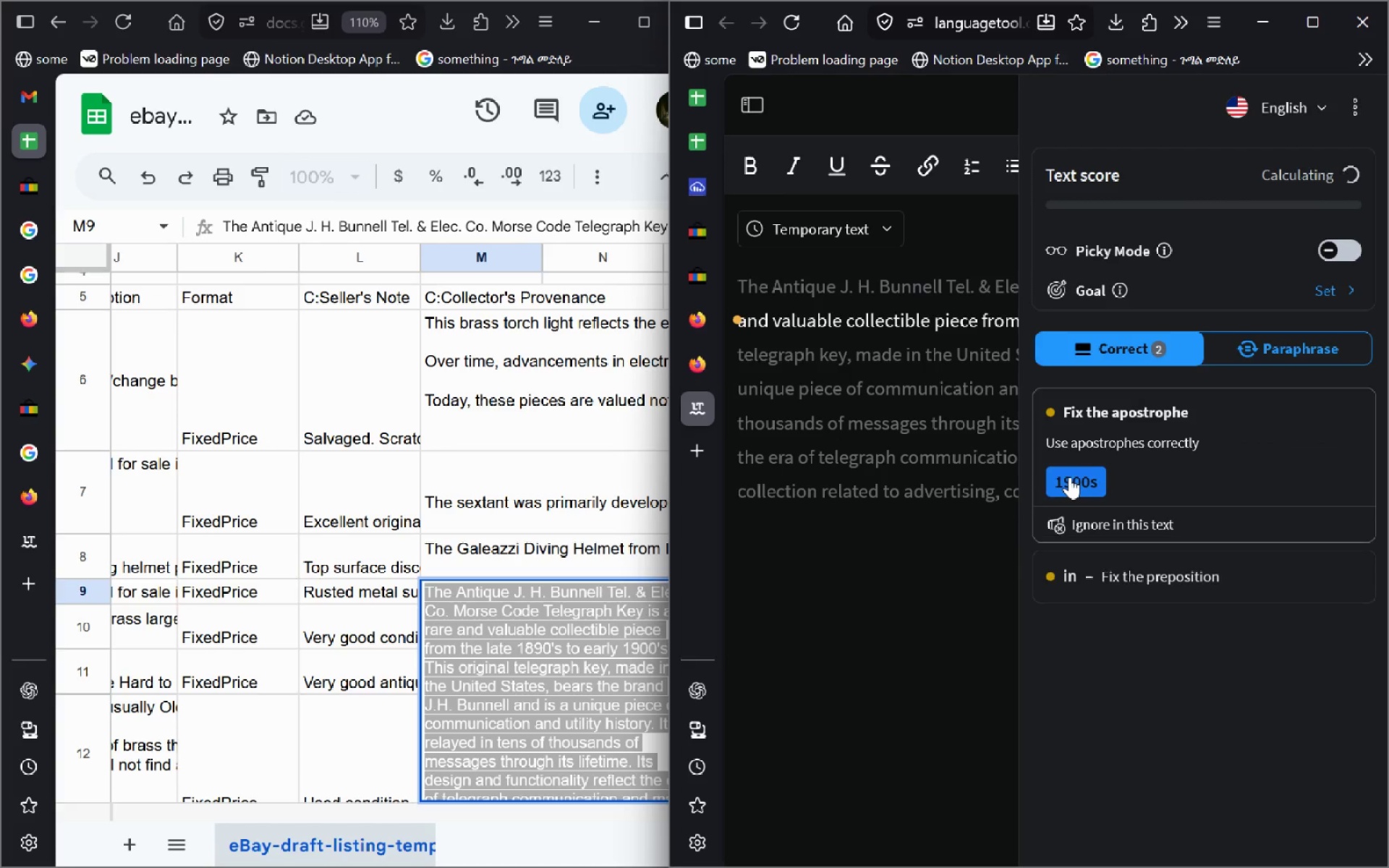 
left_click([1069, 477])
 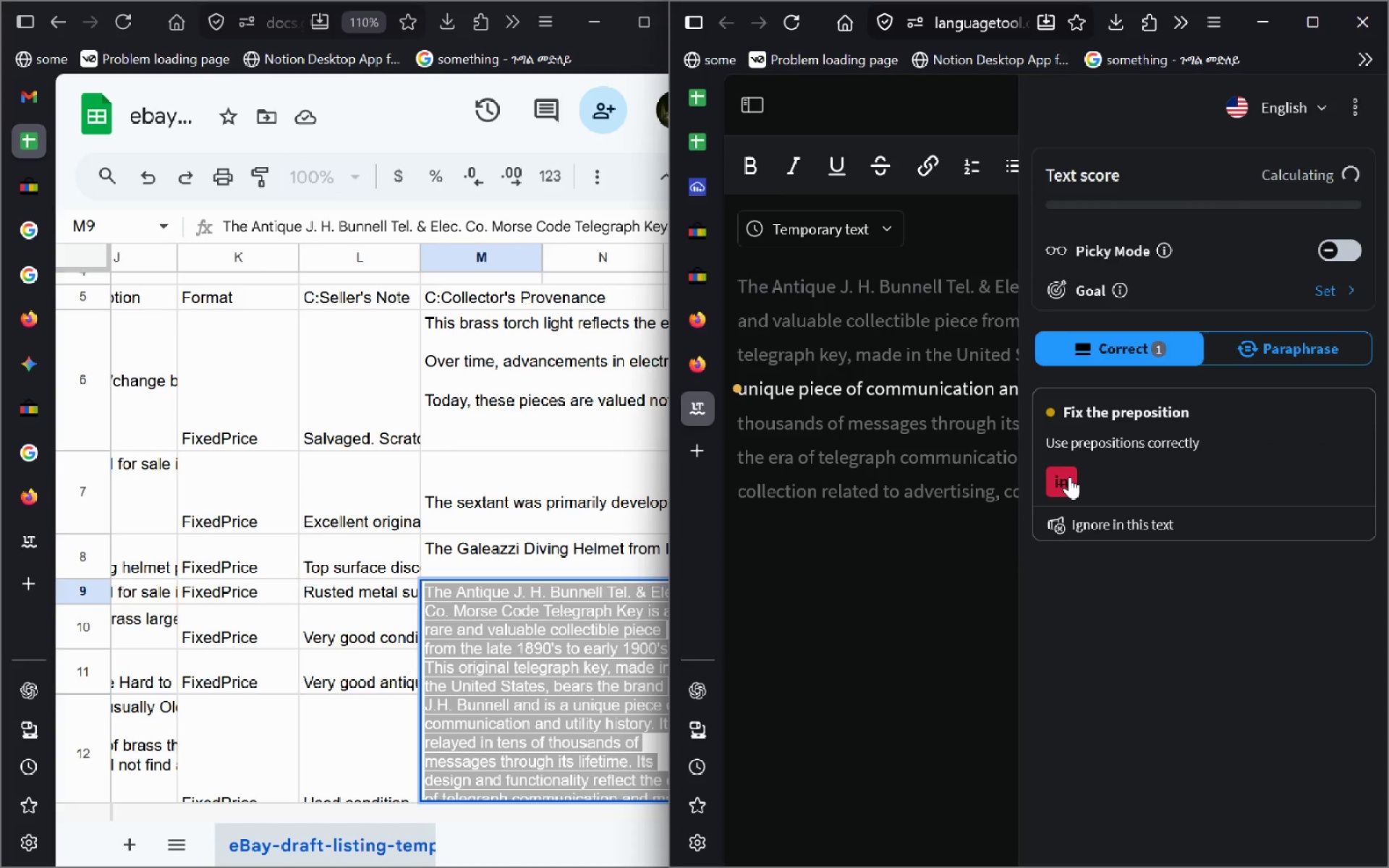 
left_click([1069, 477])
 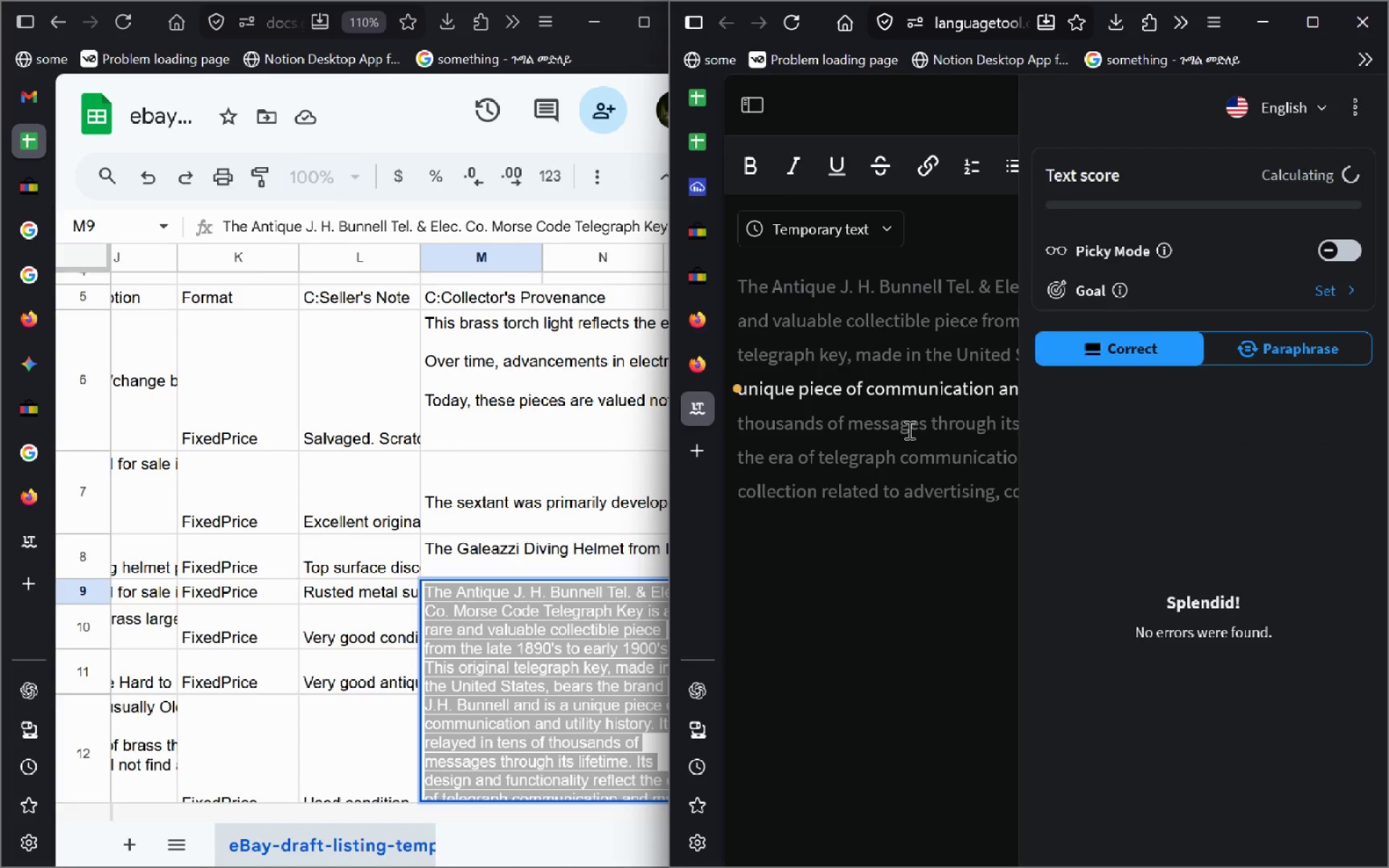 
left_click([829, 359])
 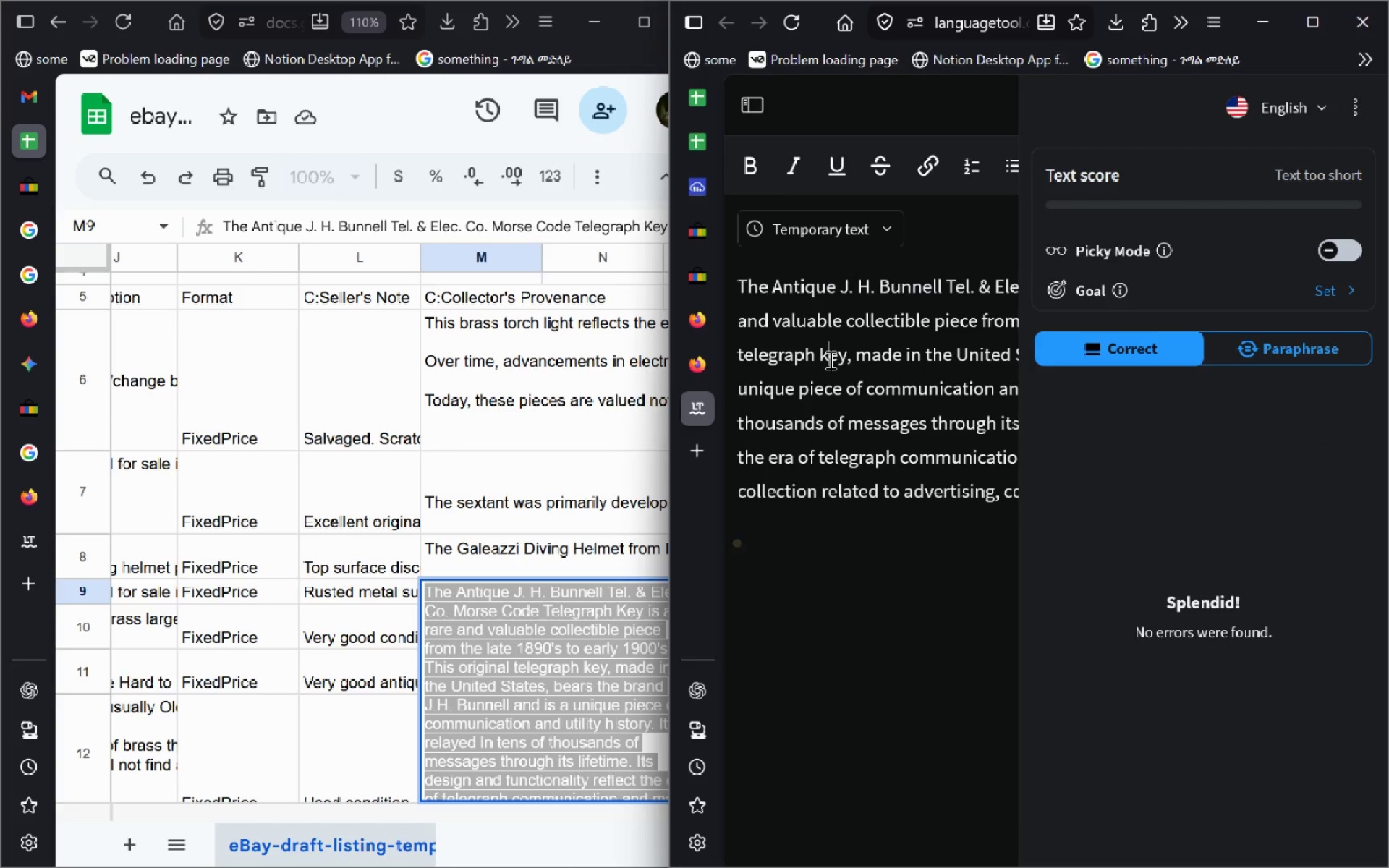 
key(Control+A)
 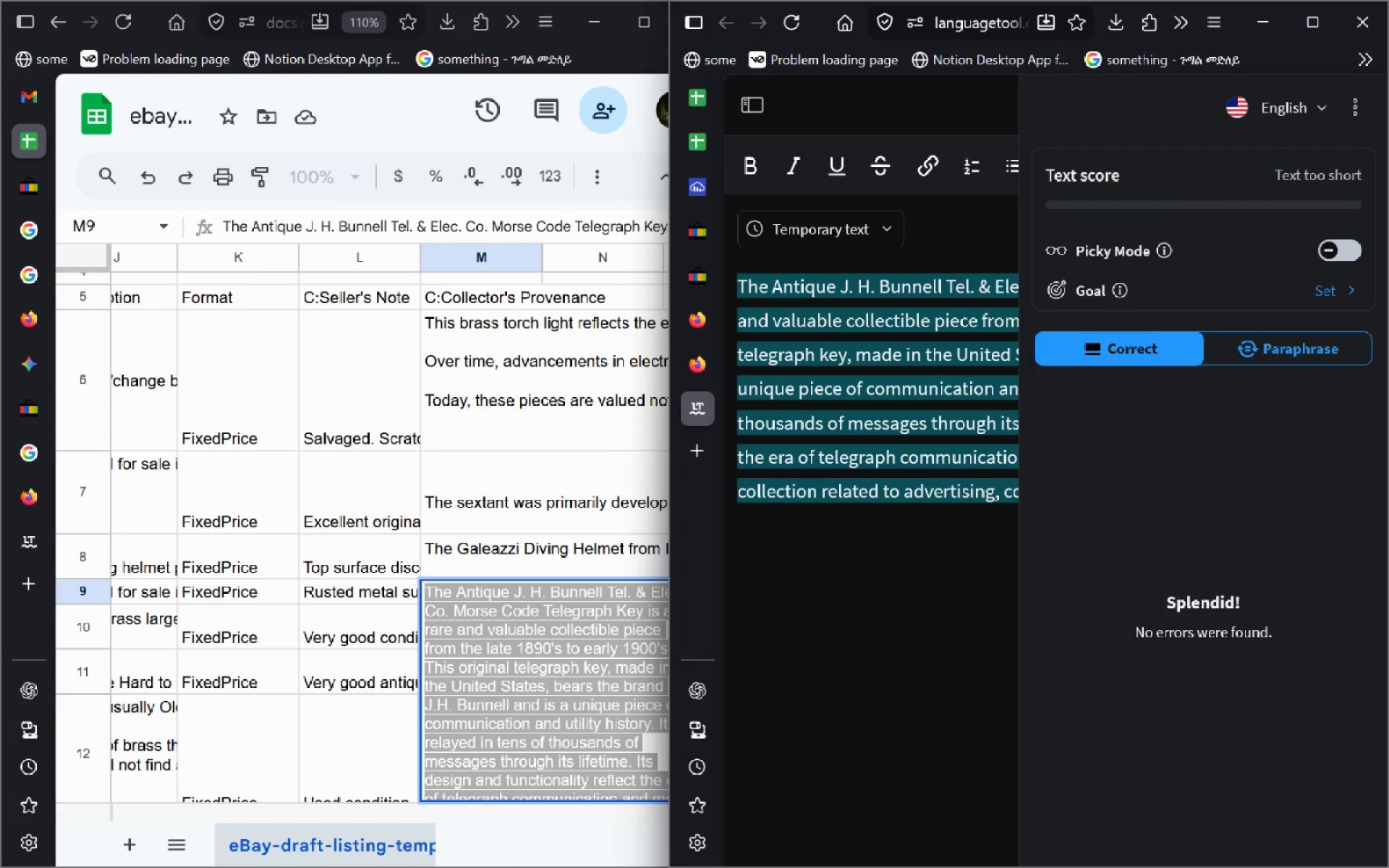 
key(Control+C)
 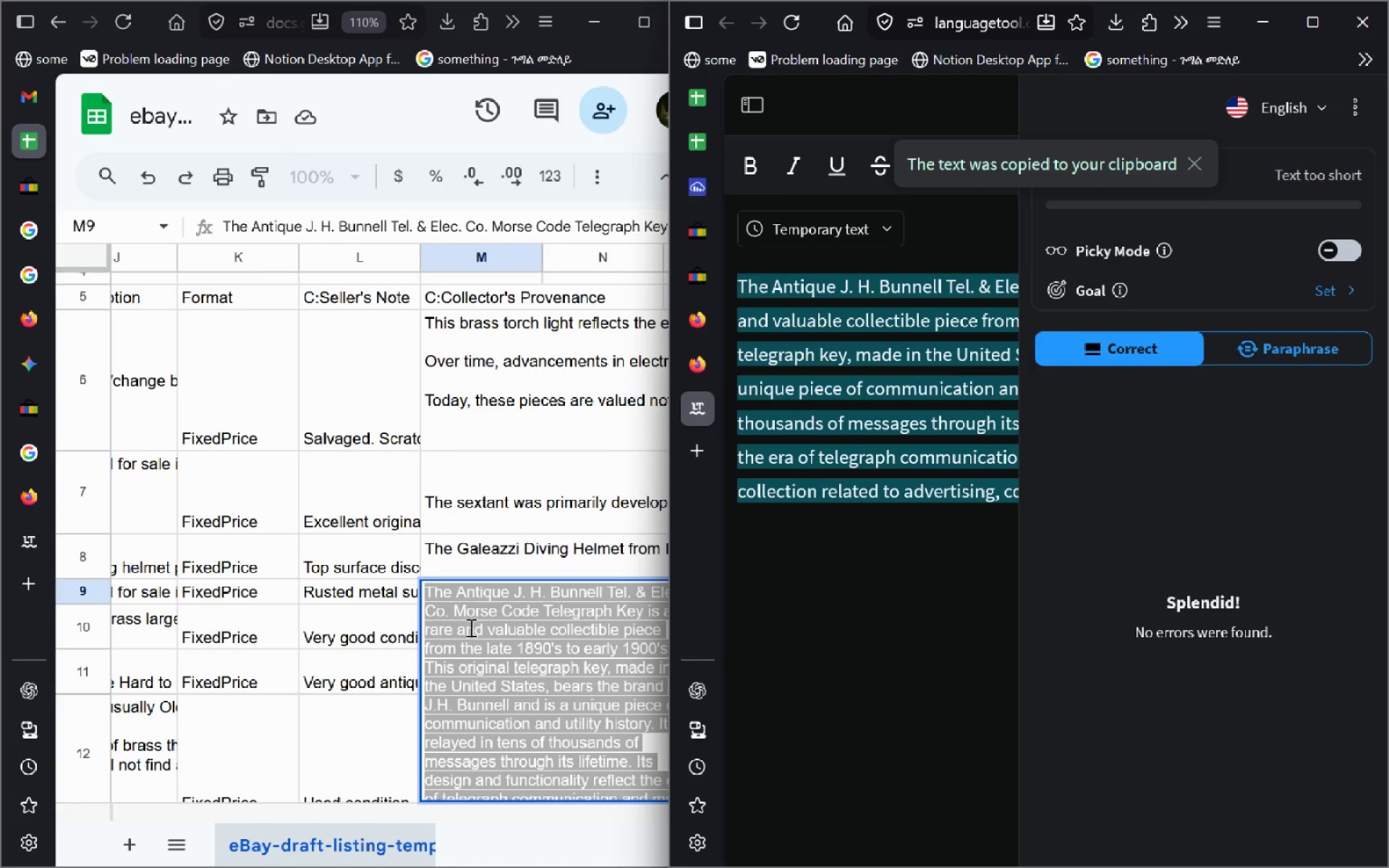 
left_click([506, 649])
 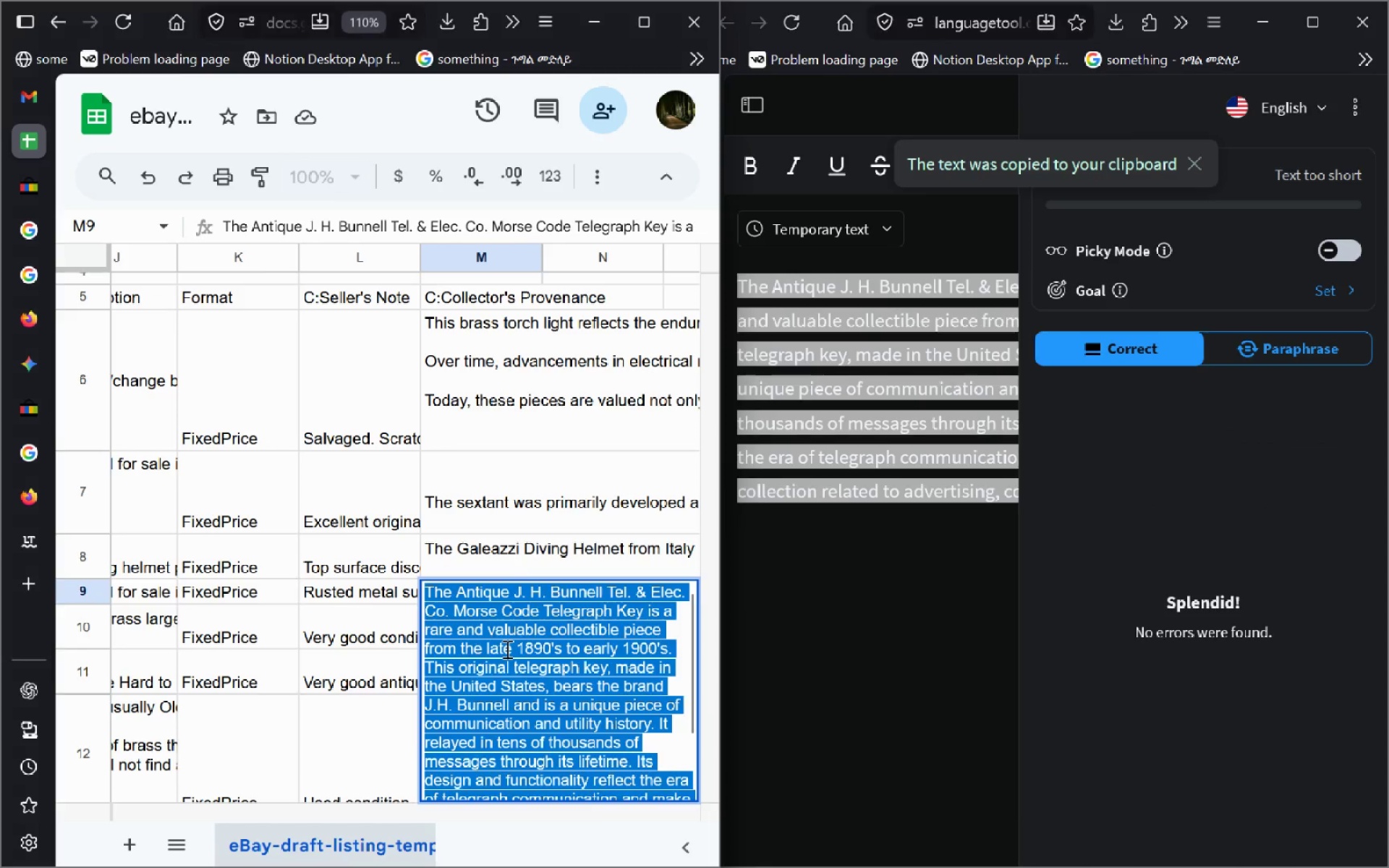 
key(Control+A)
 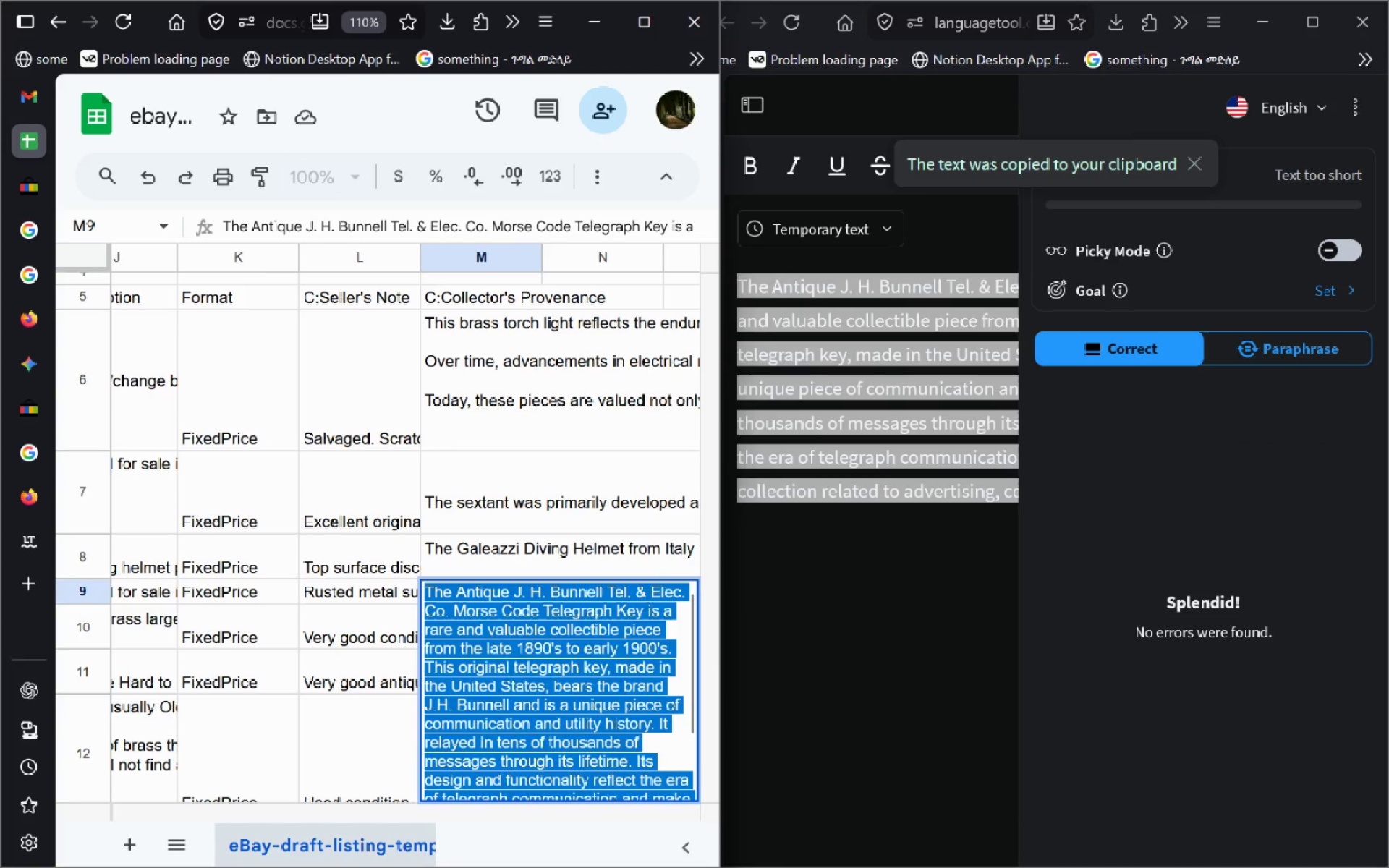 
key(Control+V)
 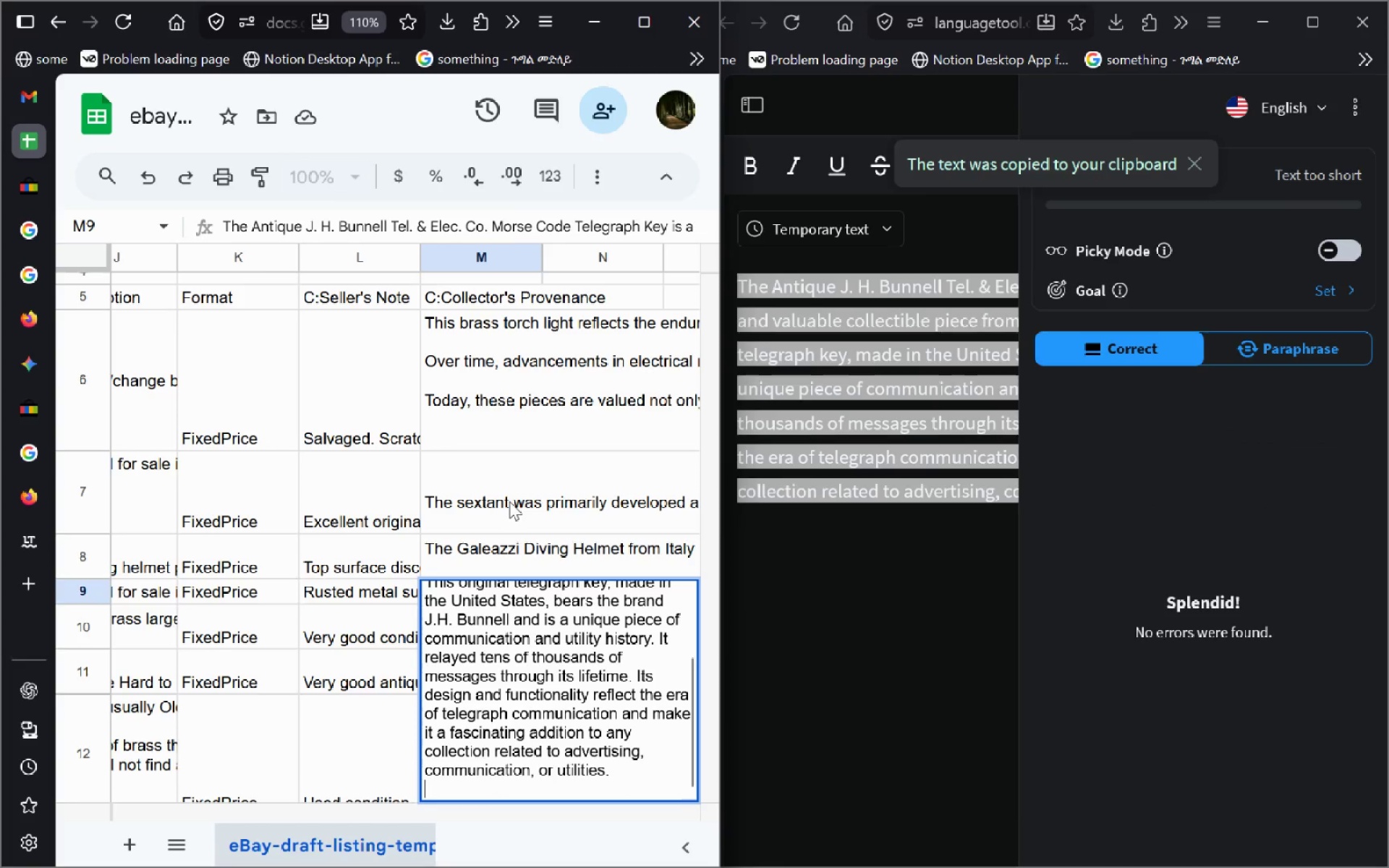 
key(ArrowDown)
 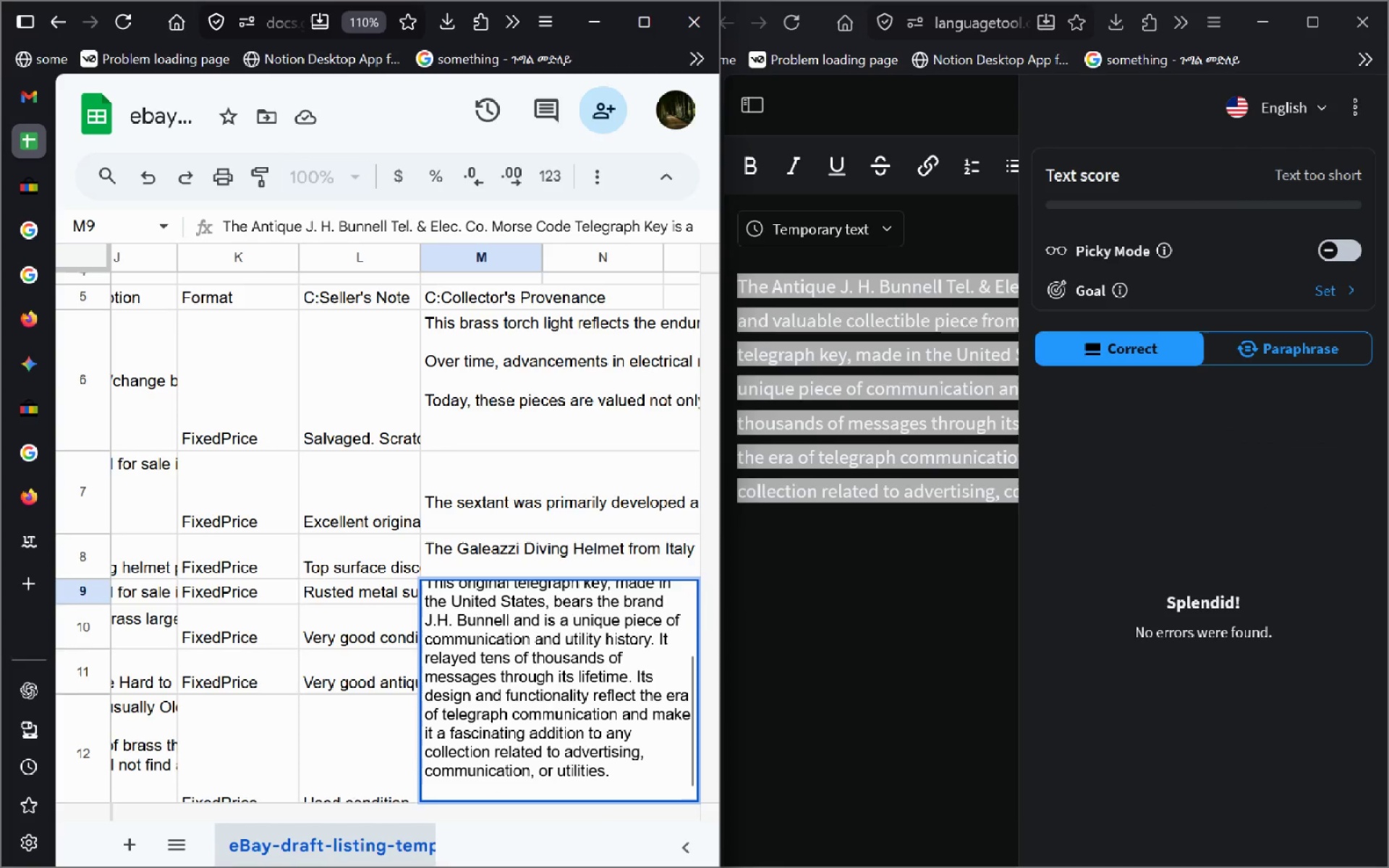 
key(Enter)
 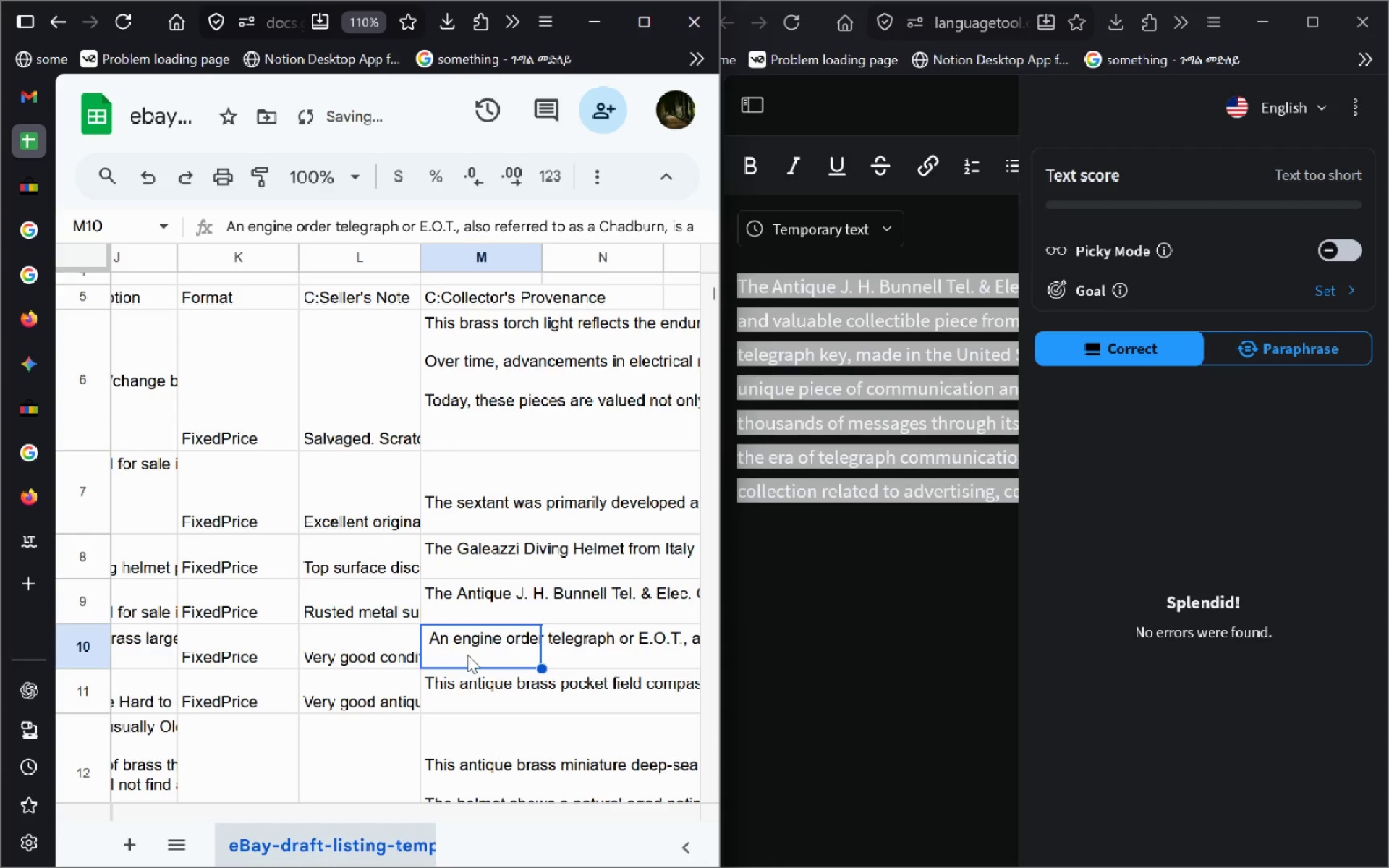 
double_click([467, 654])
 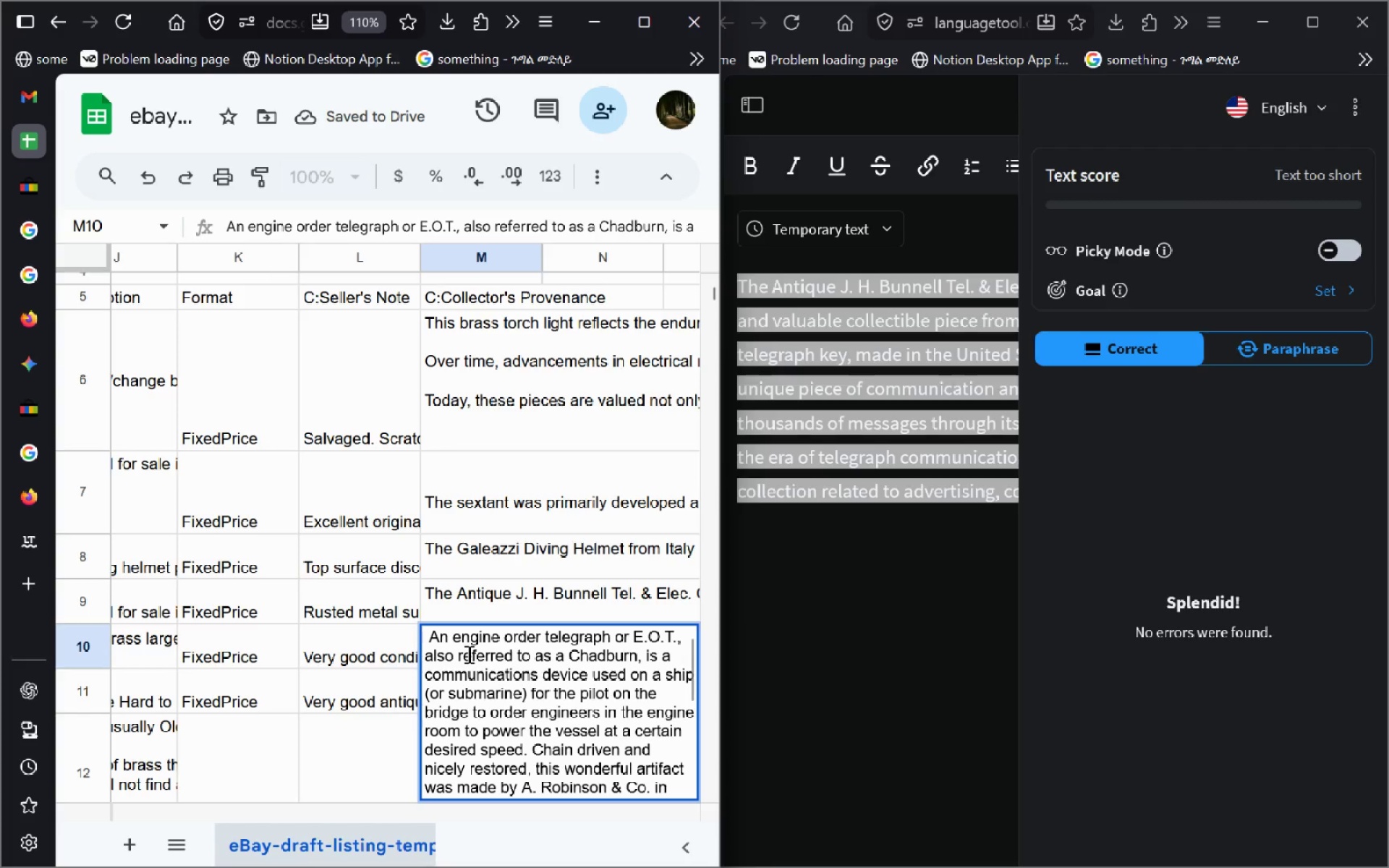 
key(Control+A)
 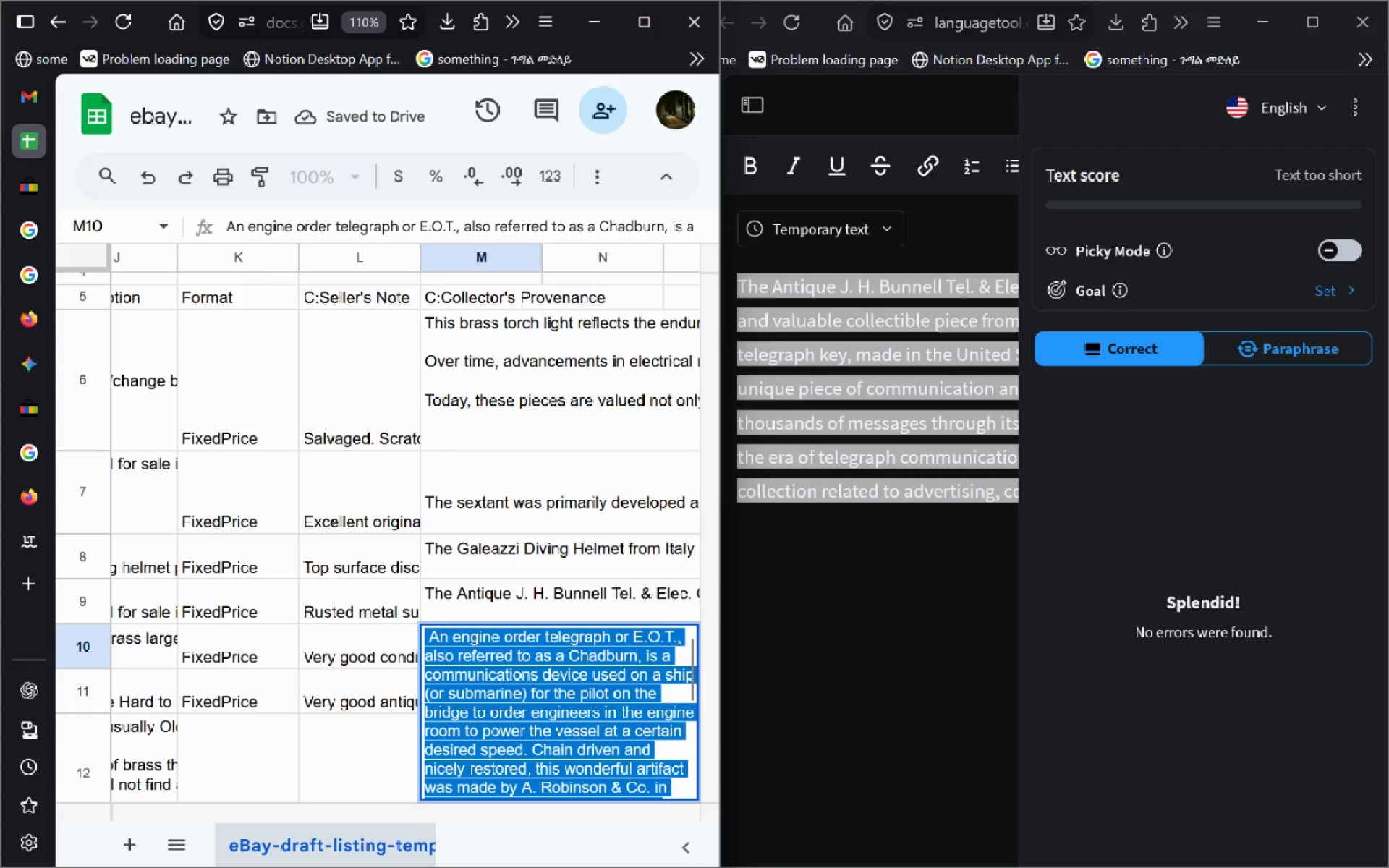 
key(Control+C)
 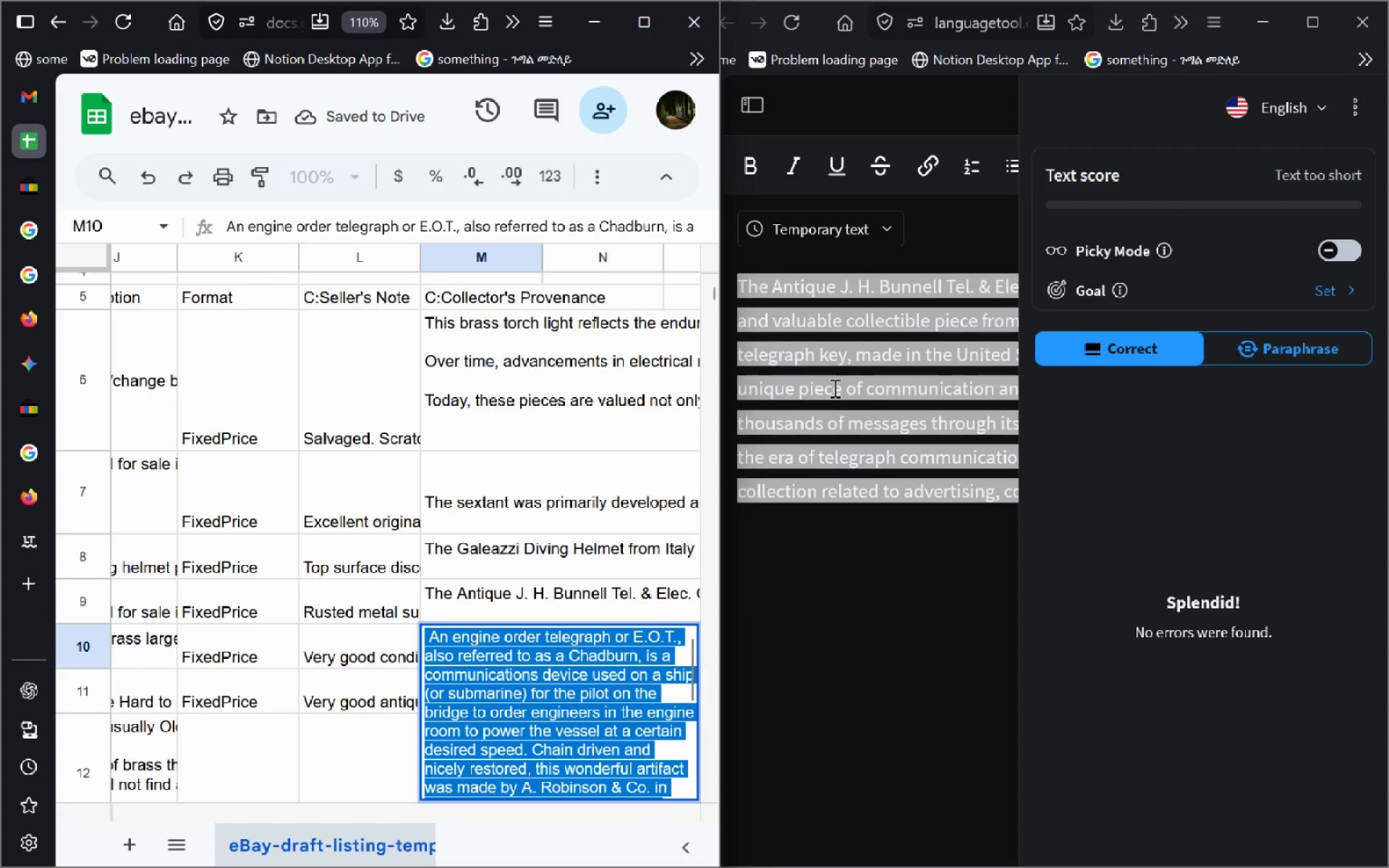 
left_click([833, 388])
 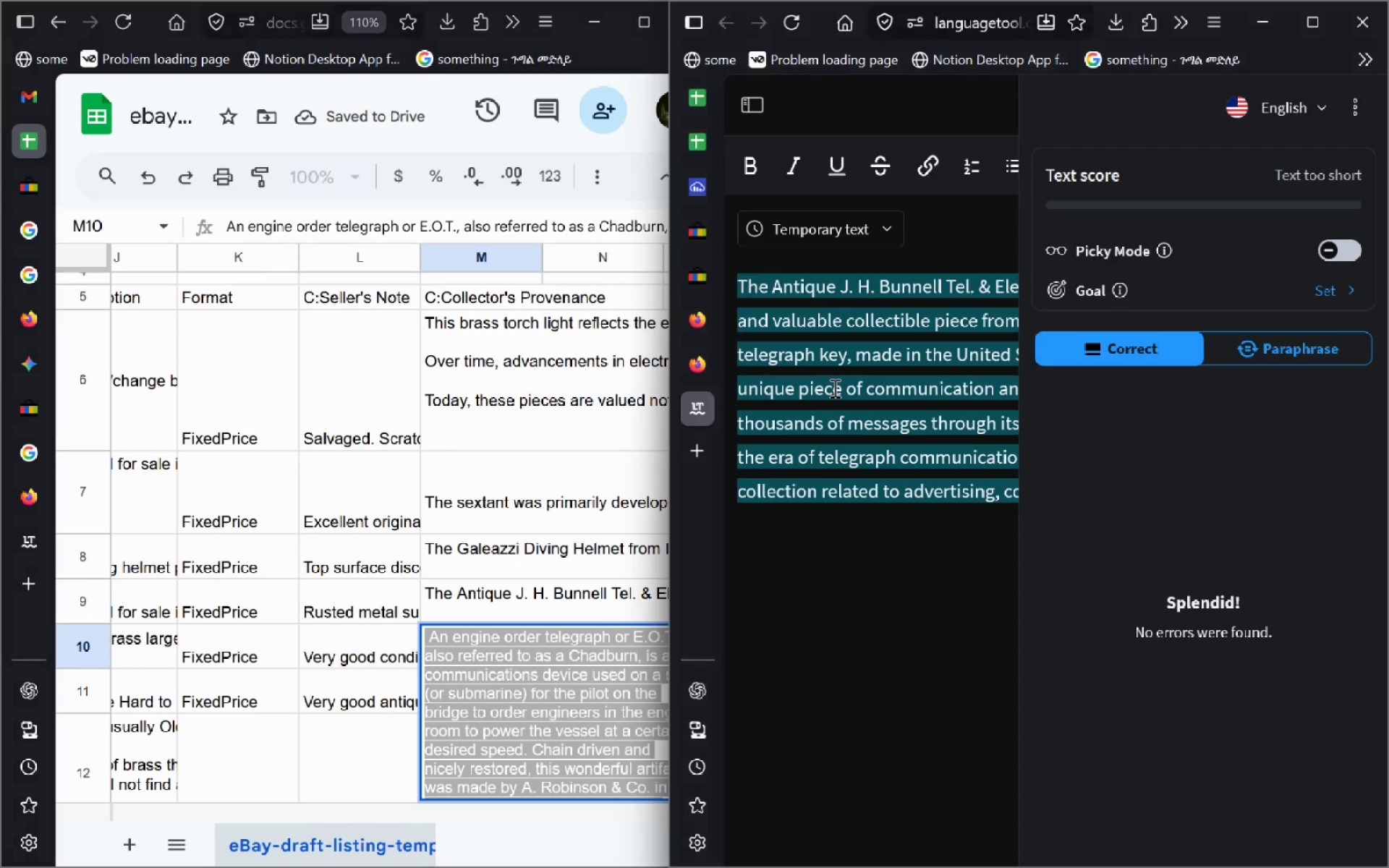 
key(Control+A)
 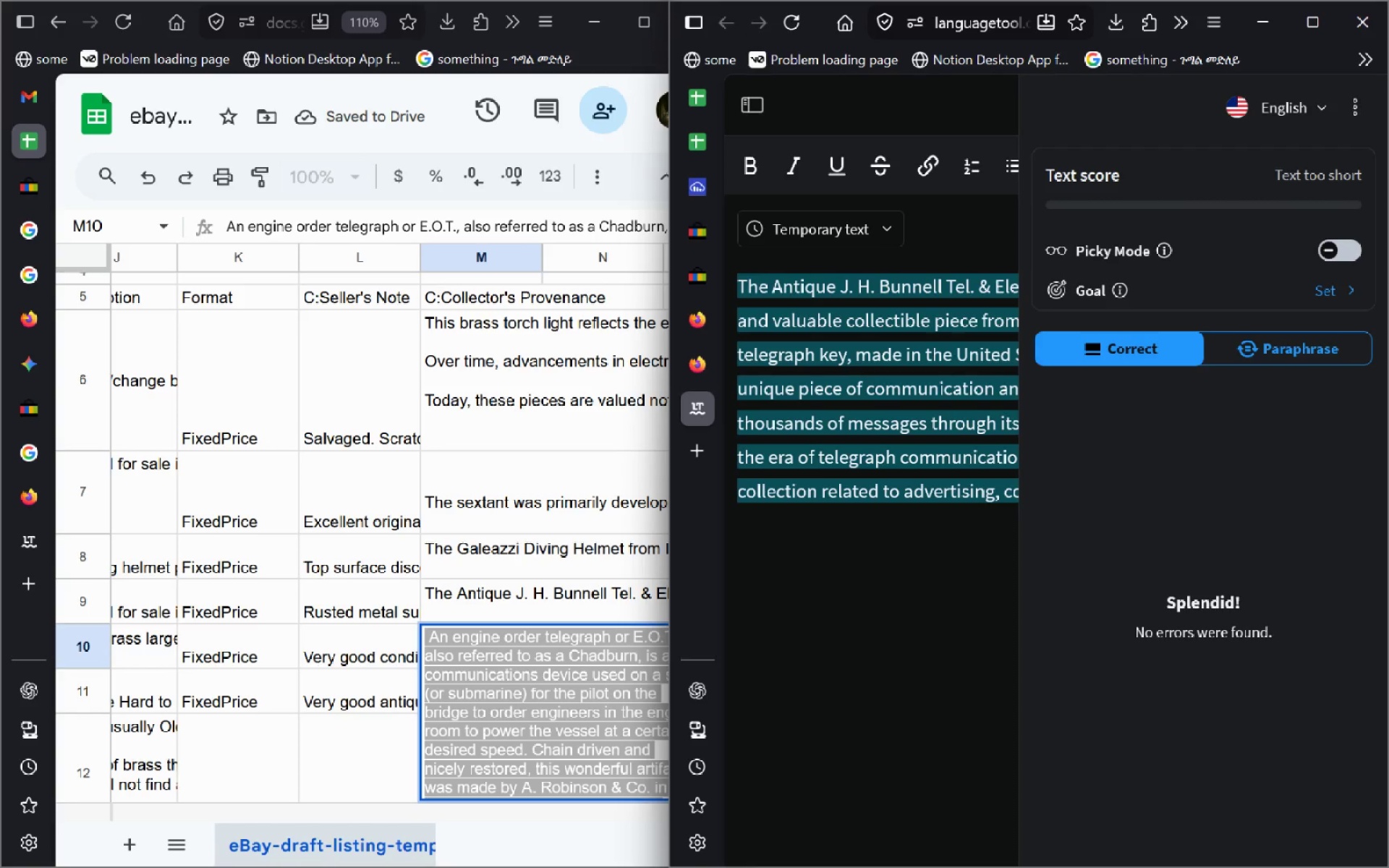 
key(Control+V)
 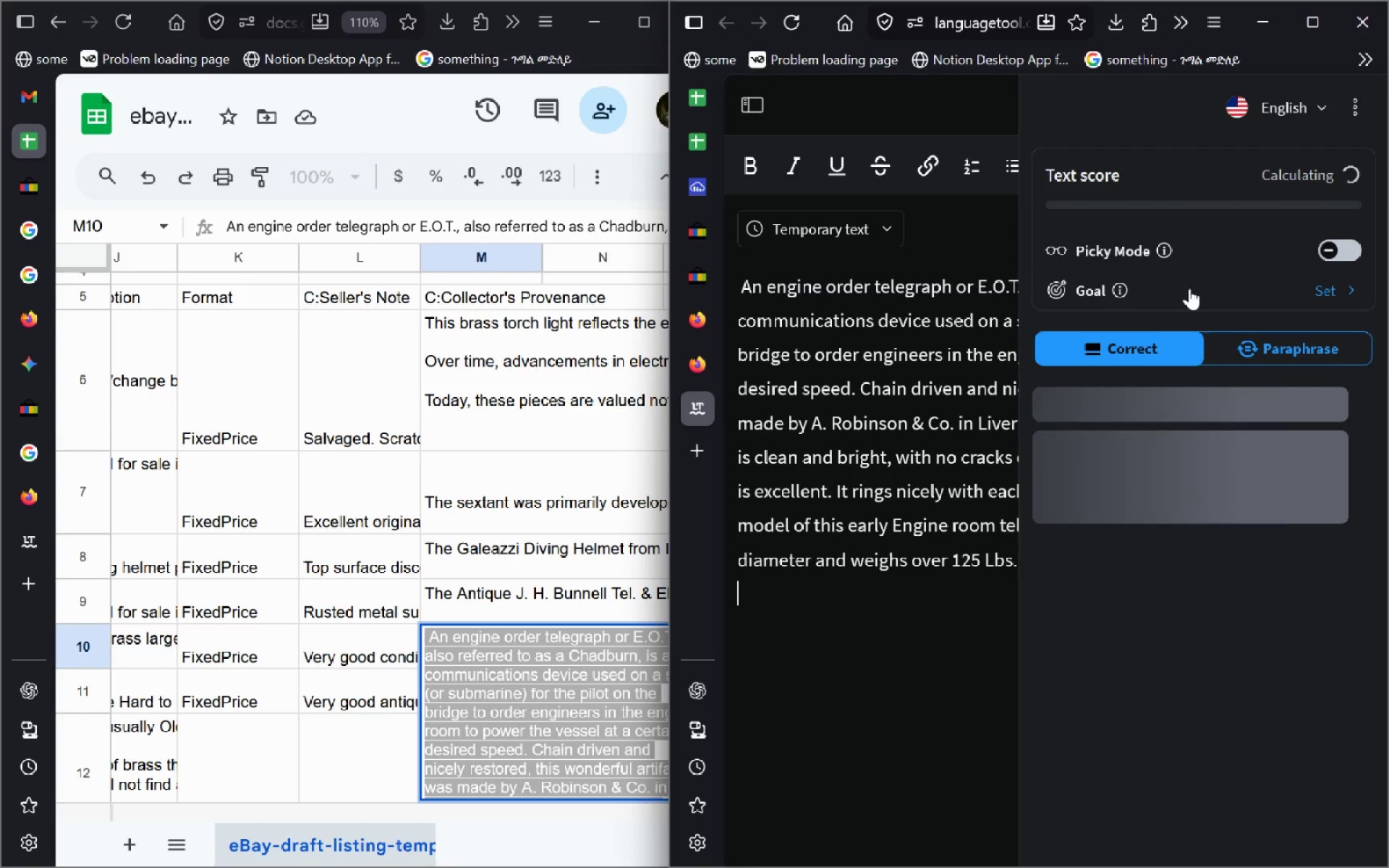 
wait(8.75)
 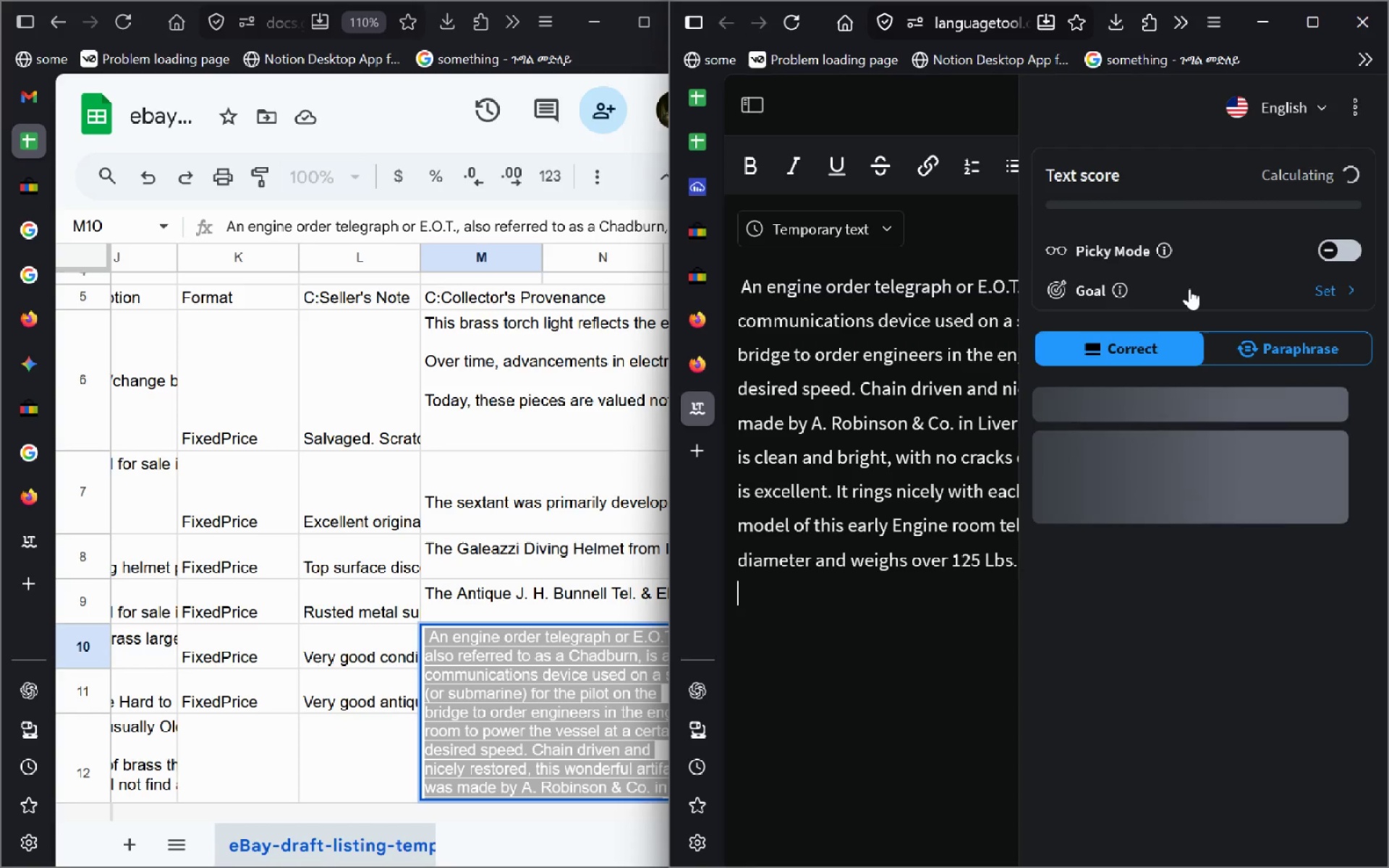 
left_click([1120, 399])
 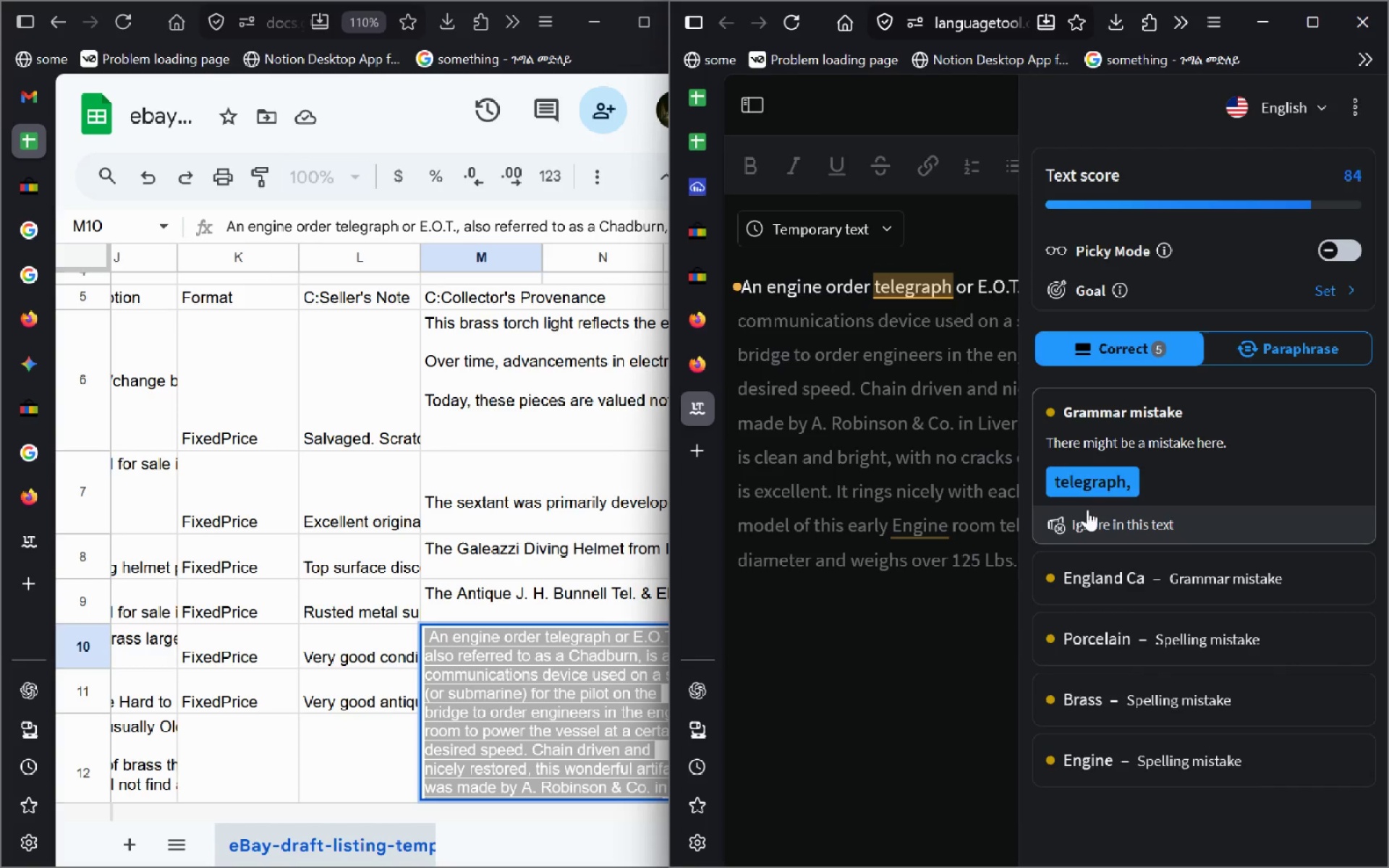 
left_click([1093, 478])
 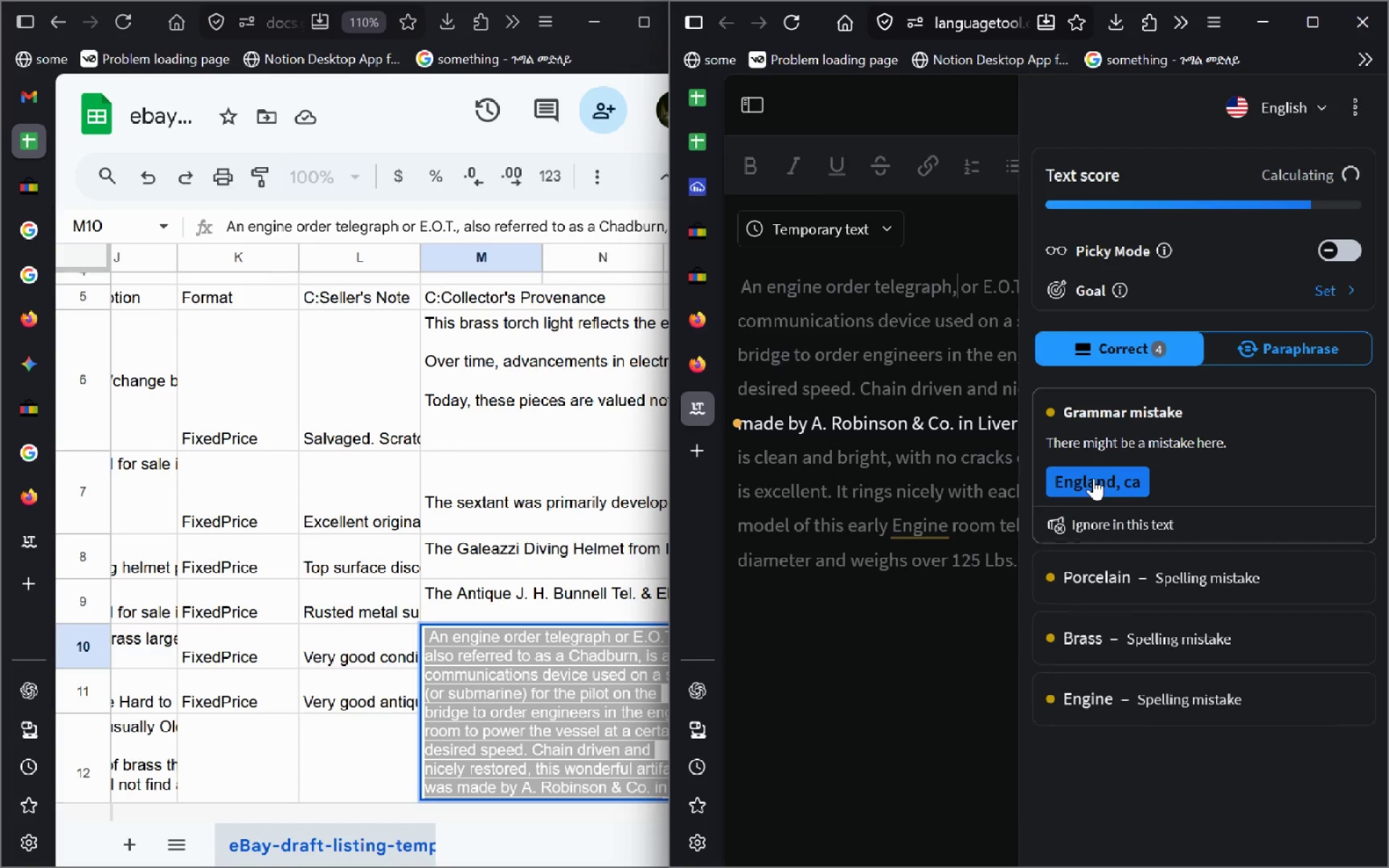 
left_click([1093, 478])
 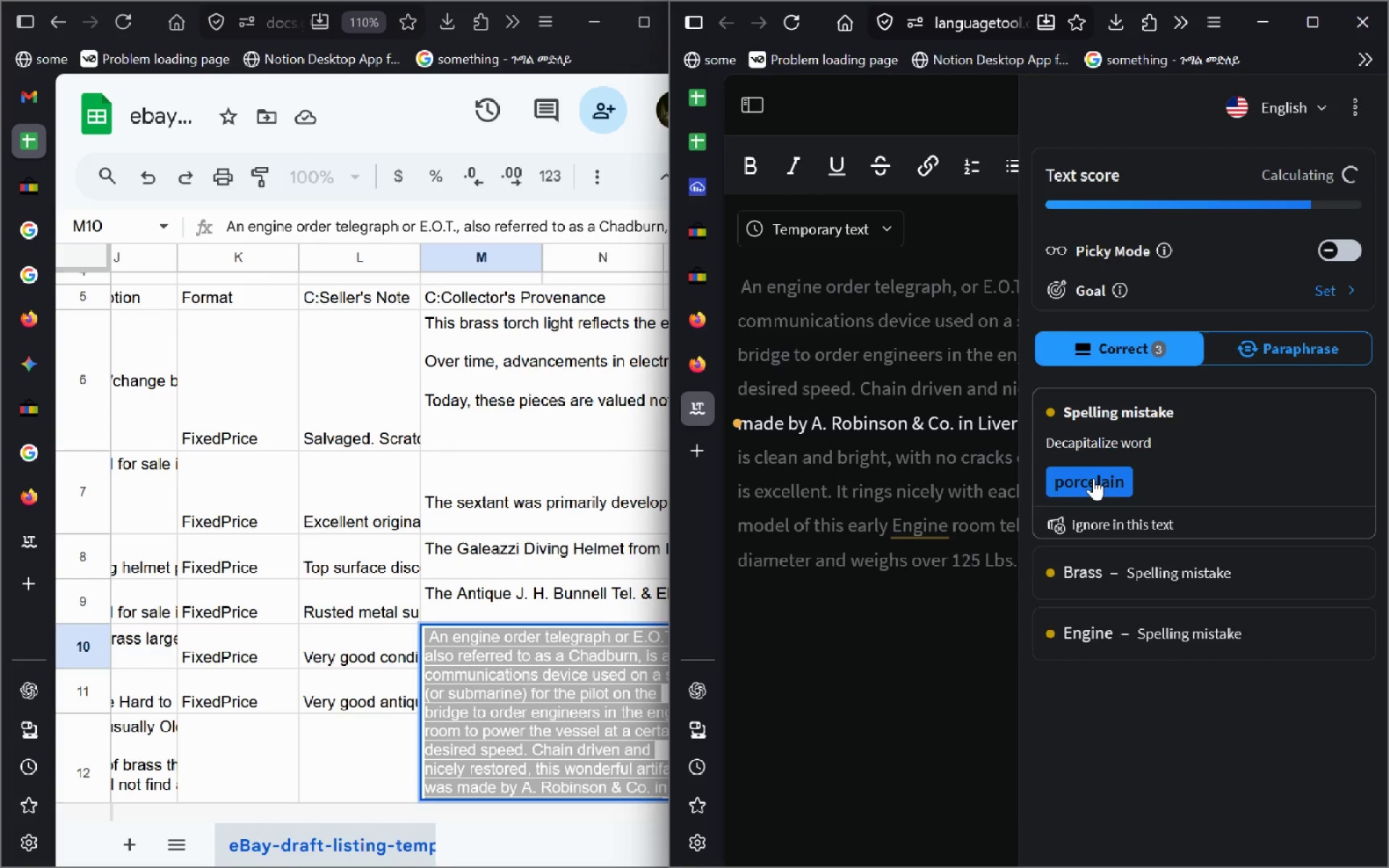 
left_click([1093, 478])
 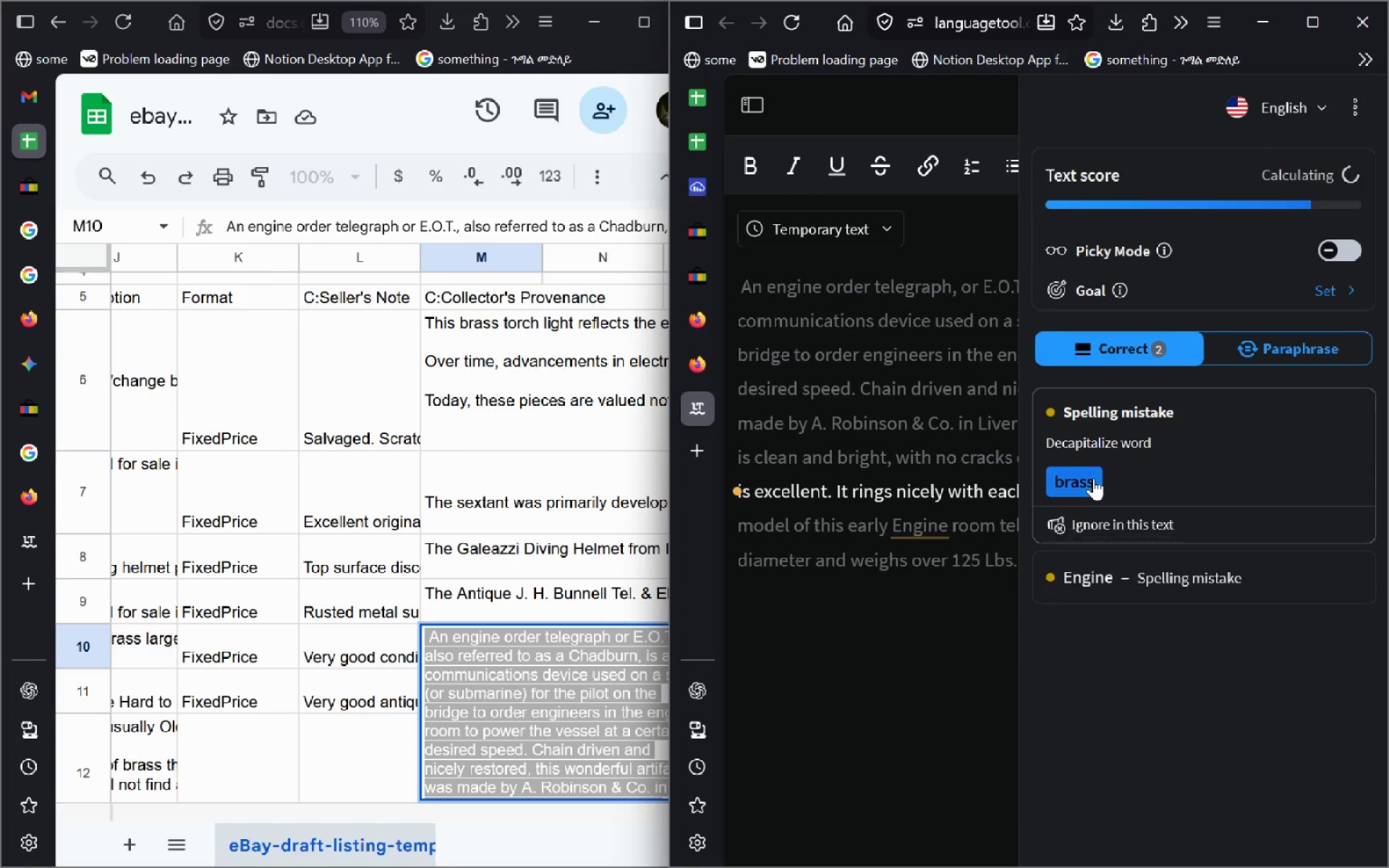 
left_click([1093, 478])
 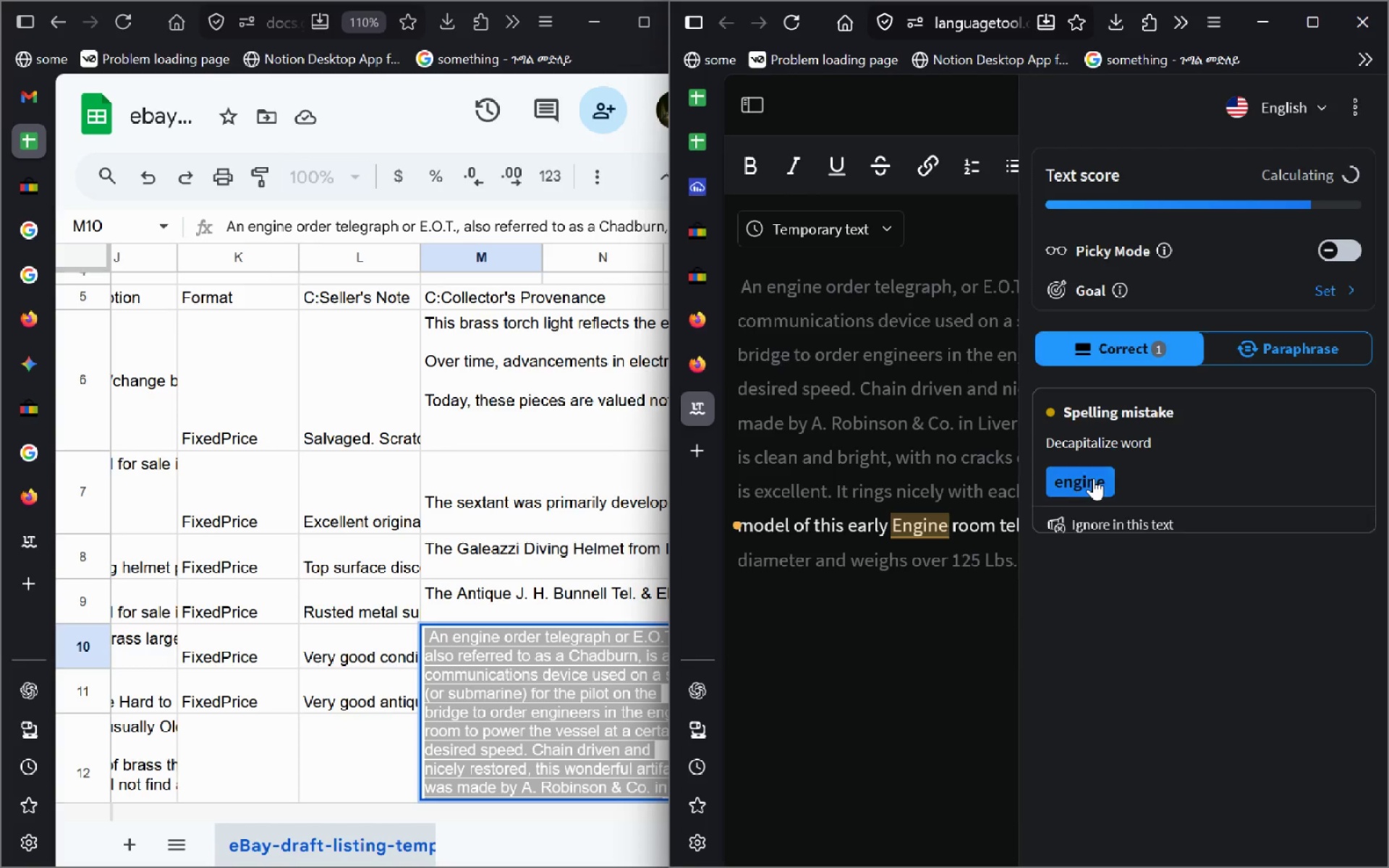 
left_click([1093, 478])
 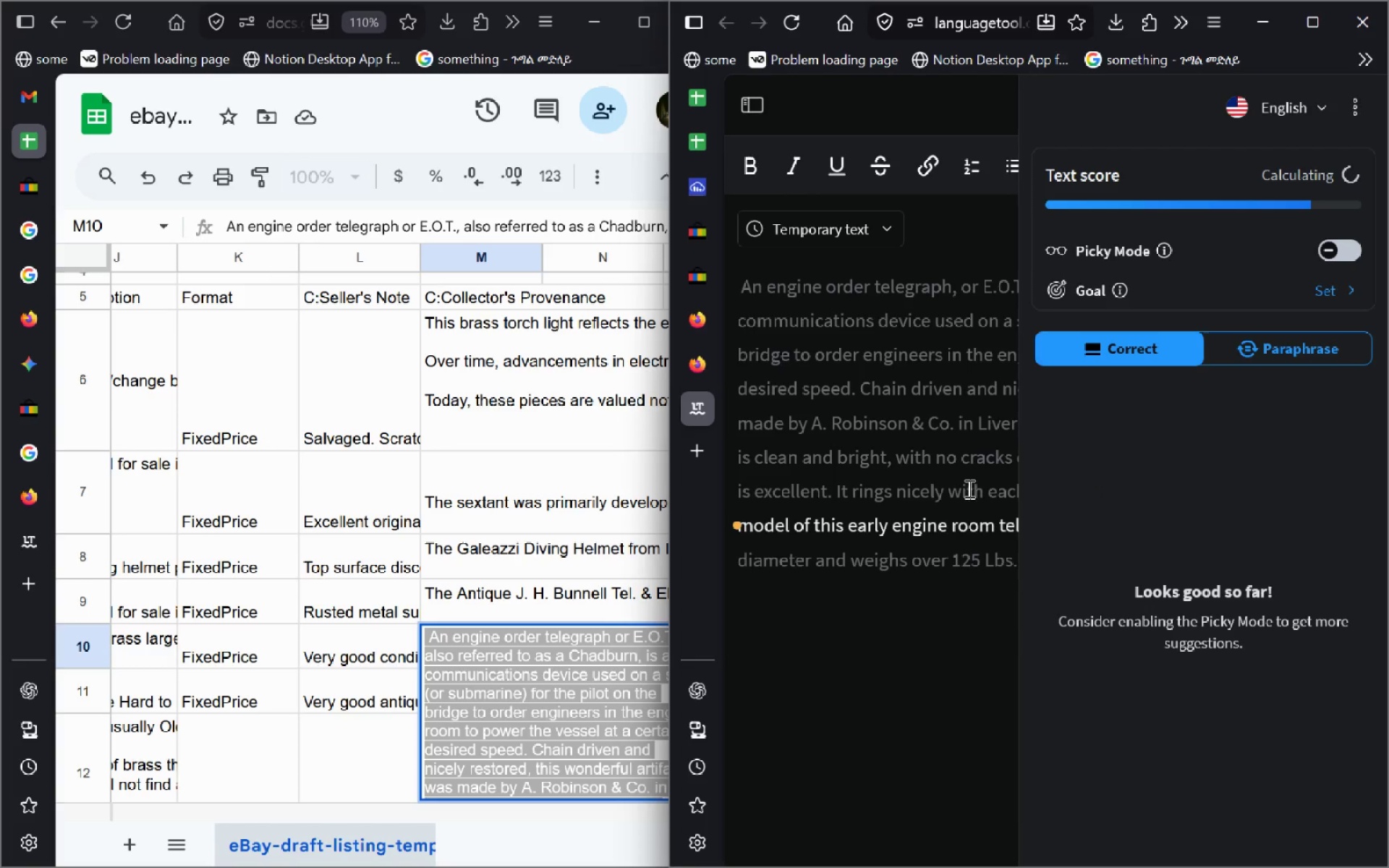 
left_click([885, 467])
 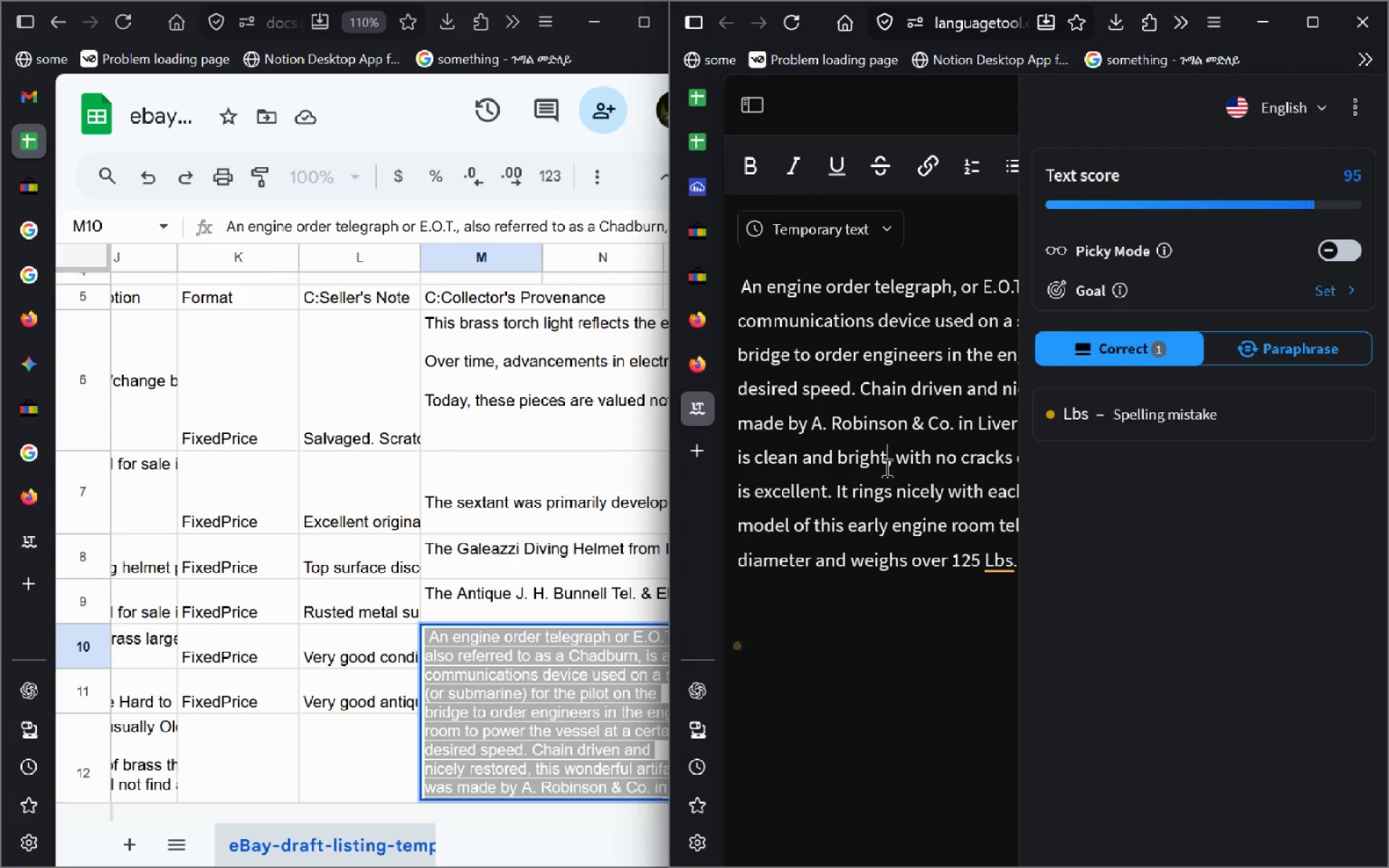 
key(Control+A)
 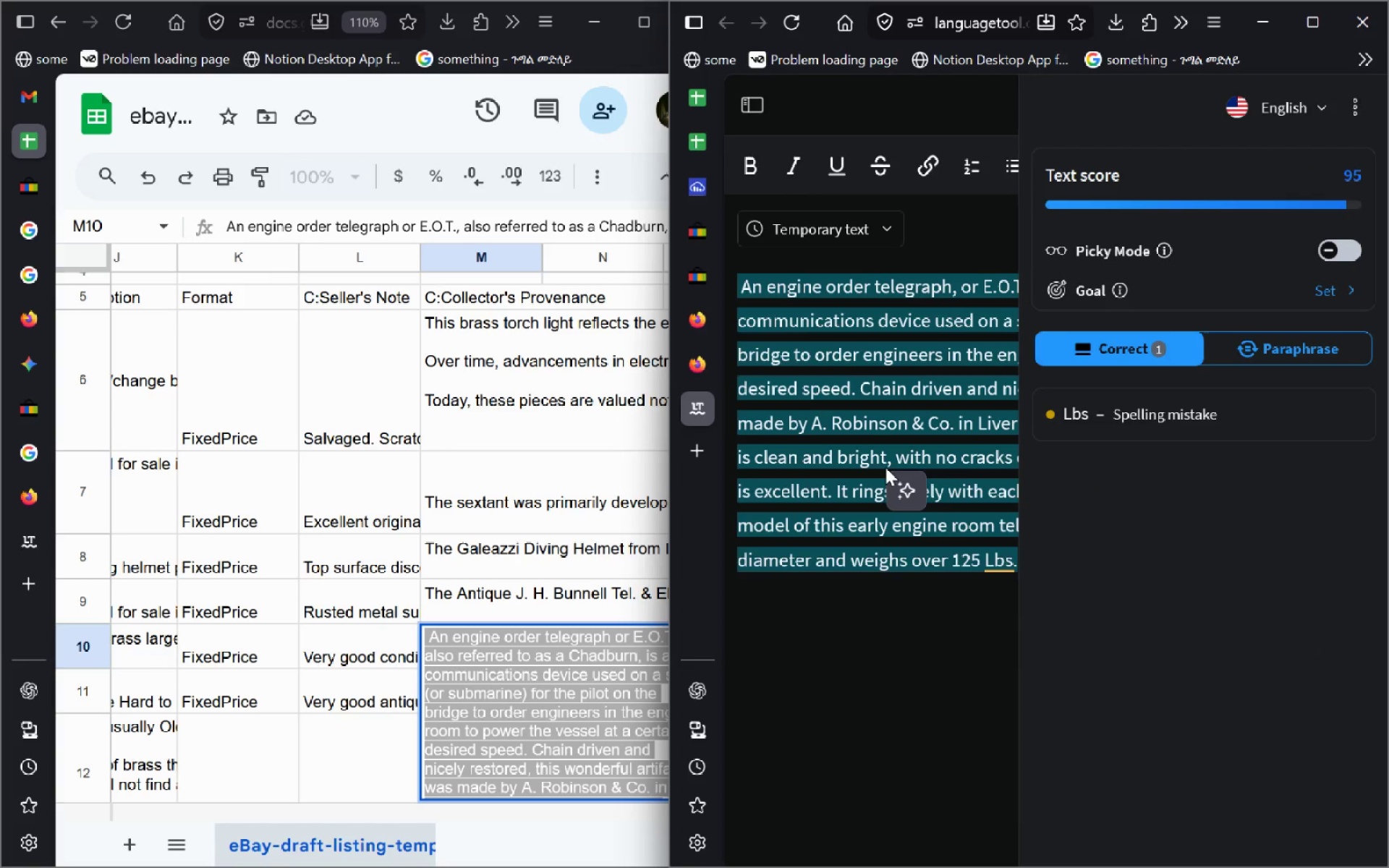 
key(Control+C)
 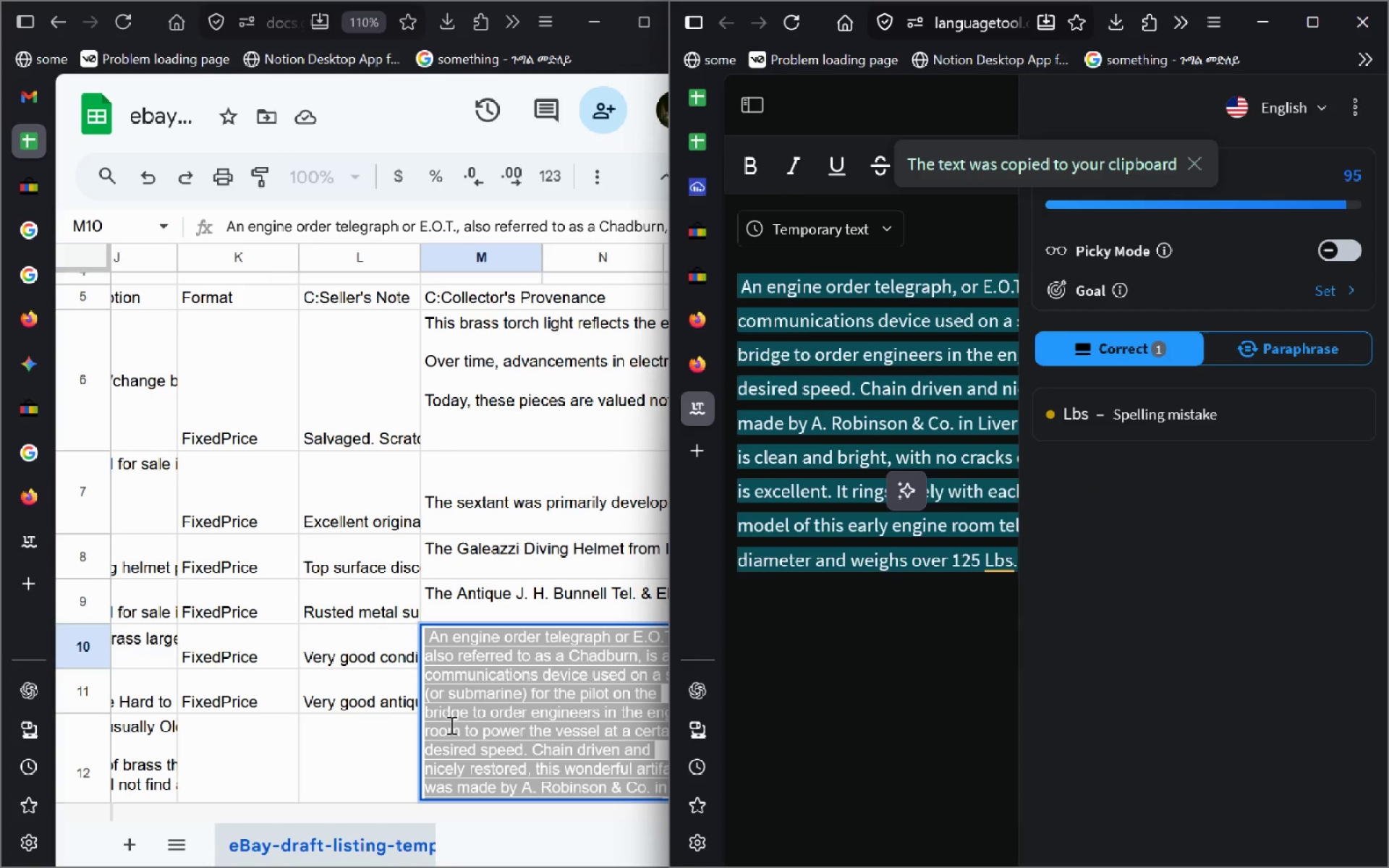 
left_click([489, 703])
 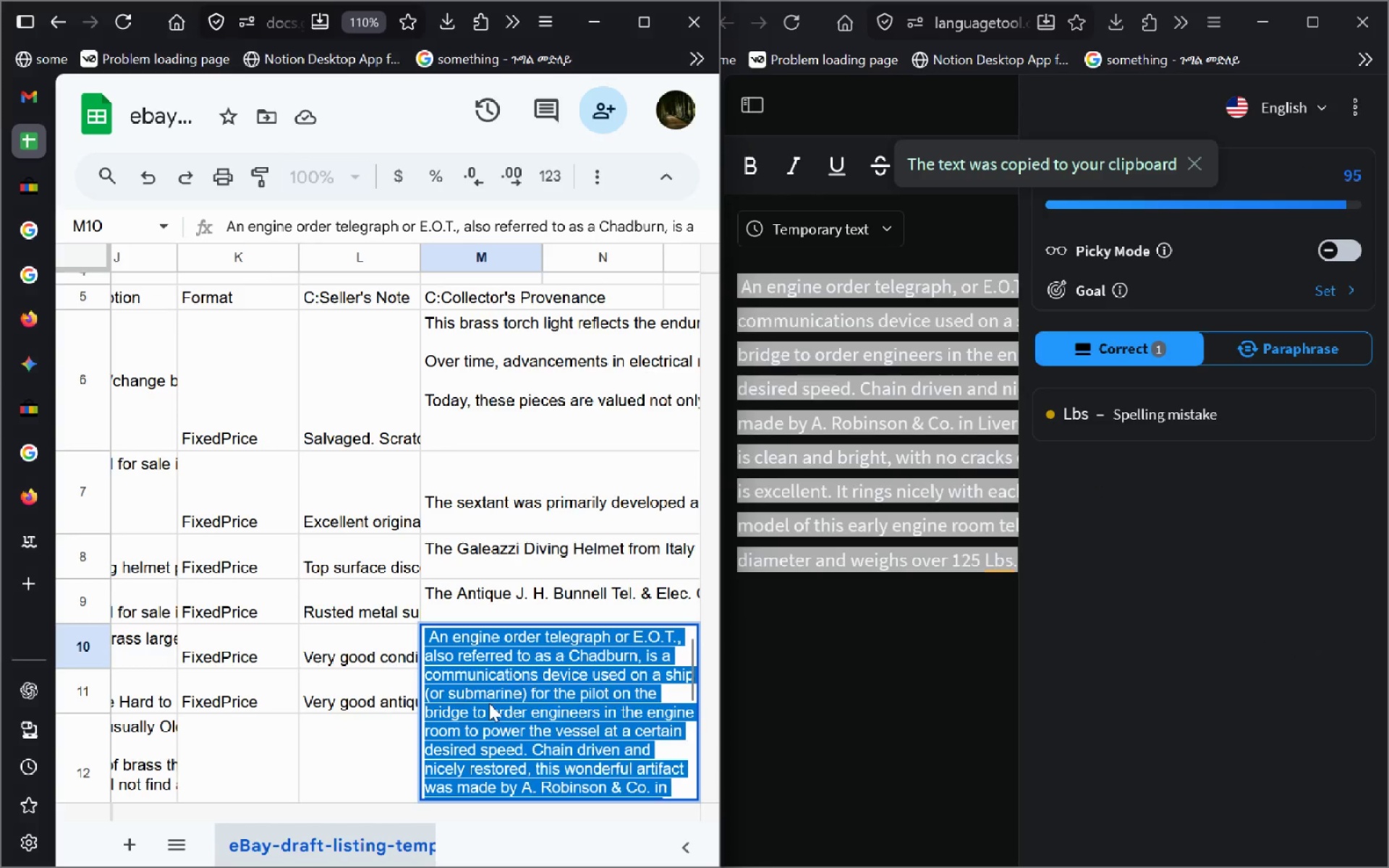 
key(Control+A)
 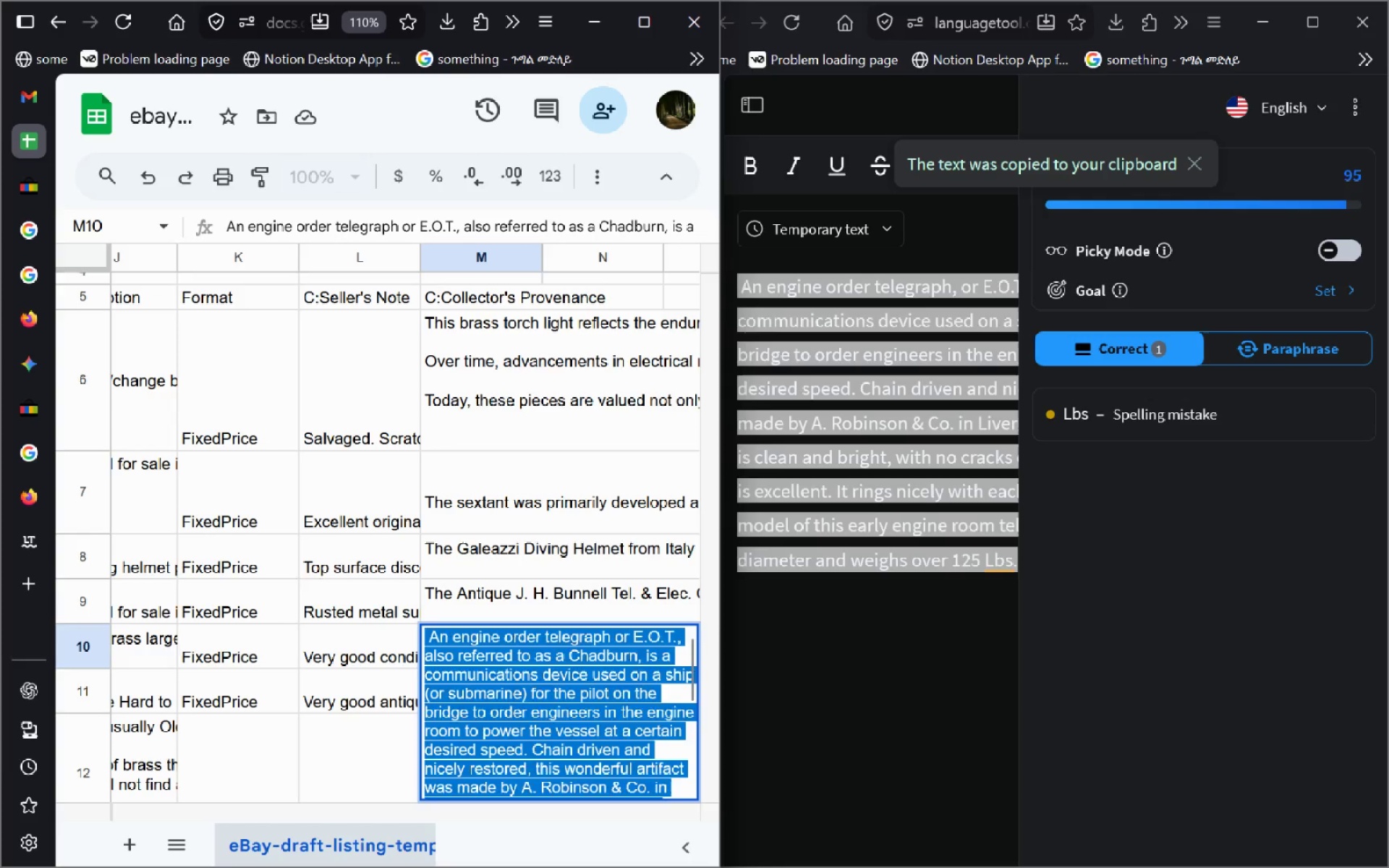 
key(Control+V)
 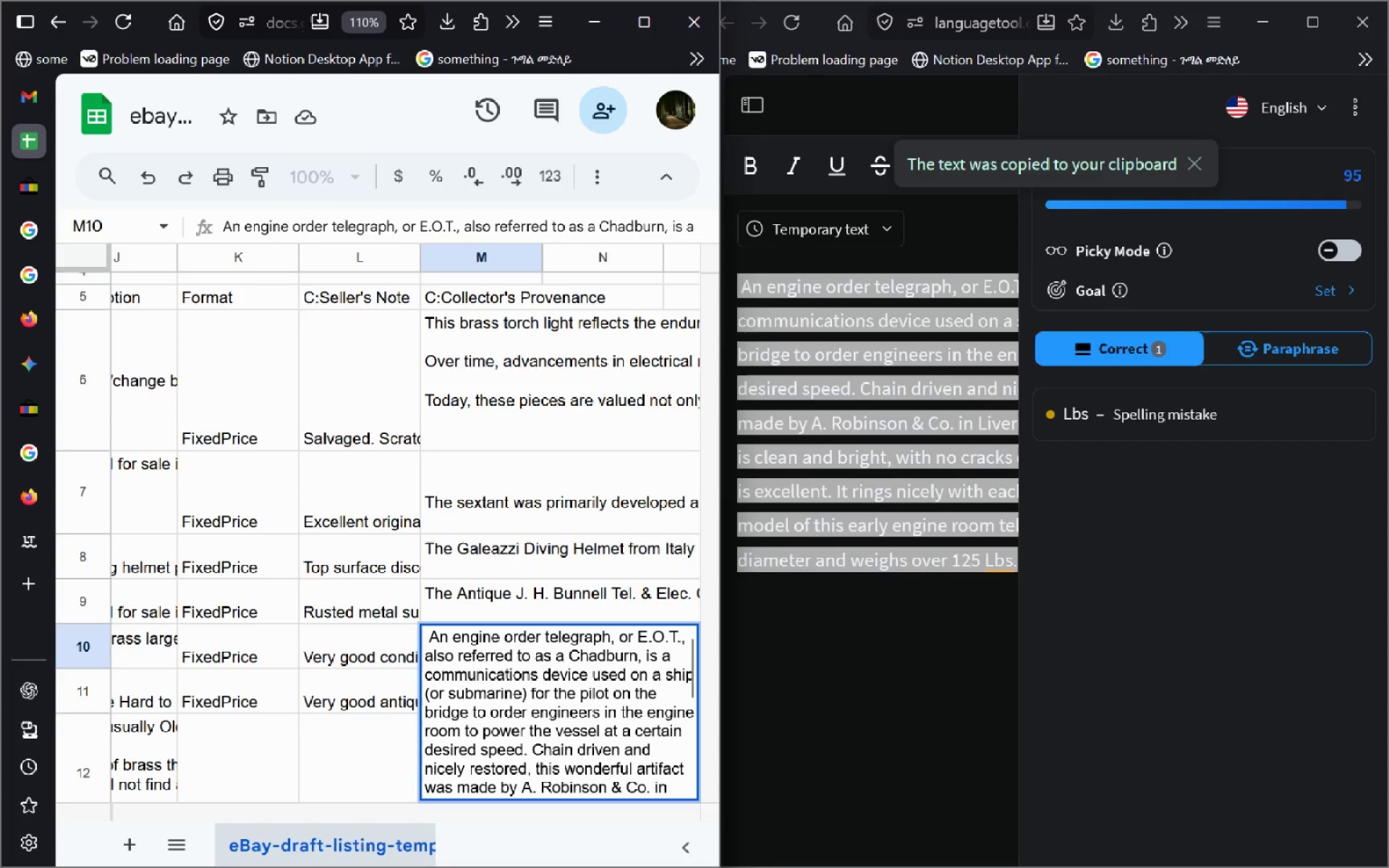 
key(Enter)
 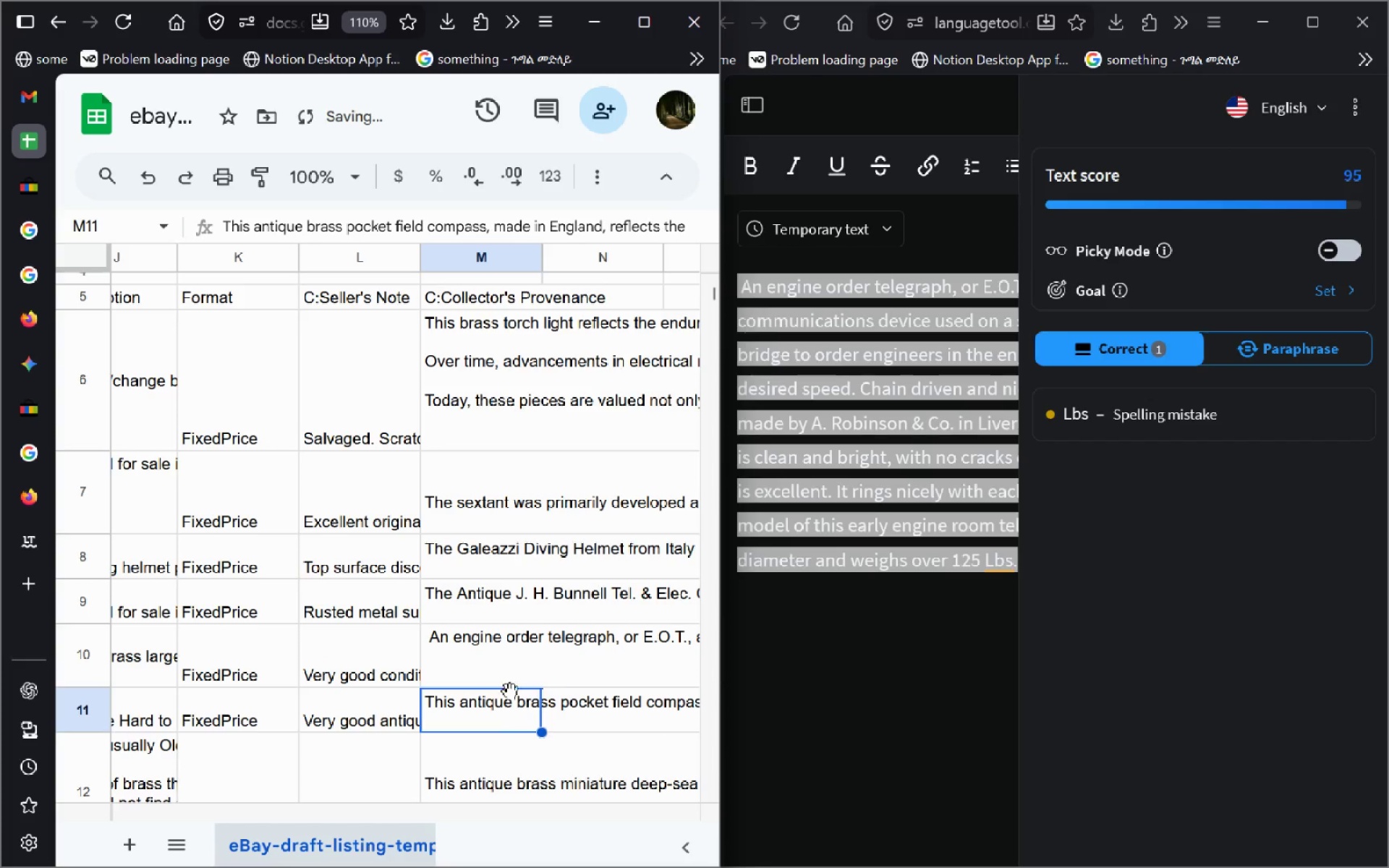 
double_click([480, 710])
 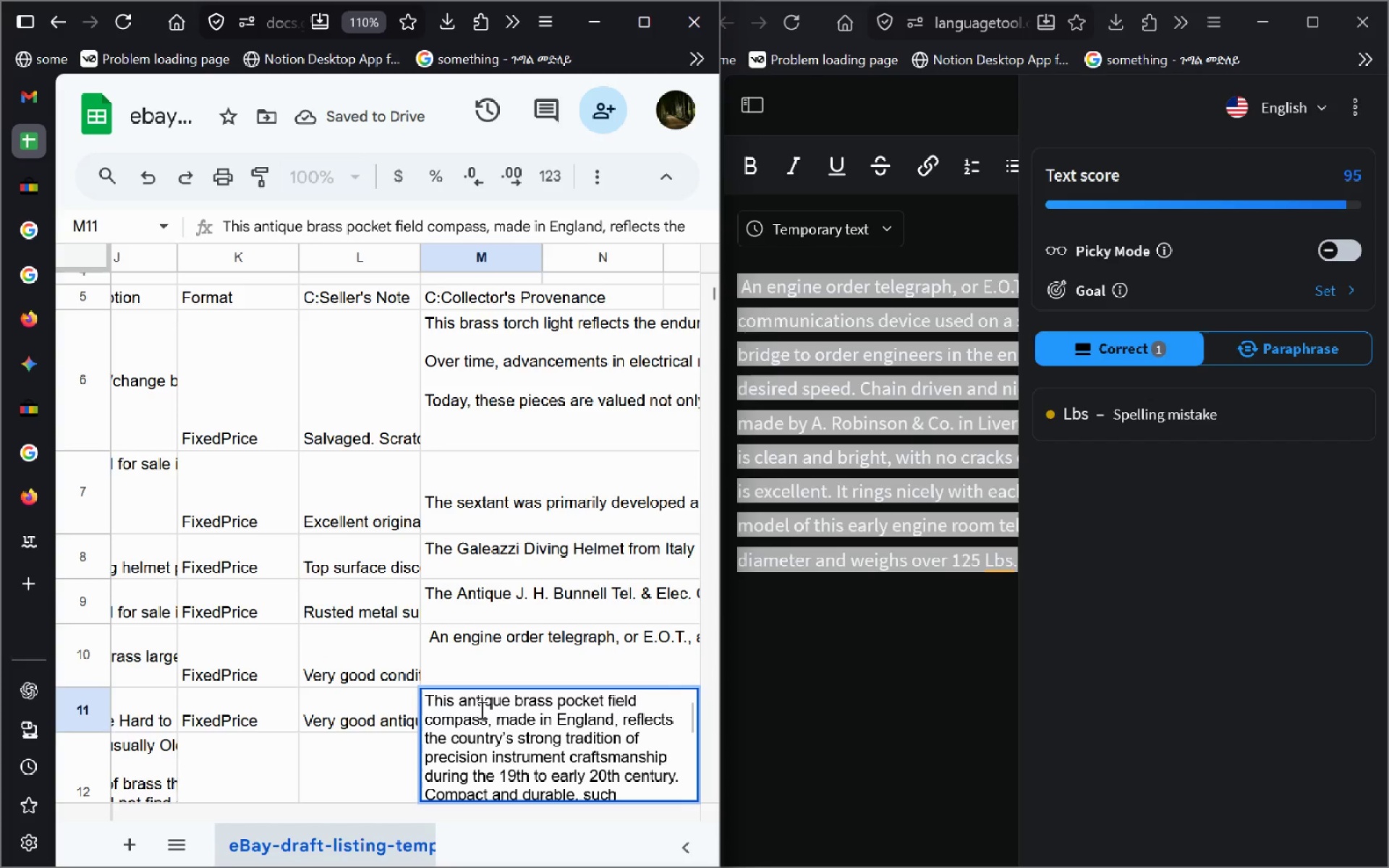 
key(Control+A)
 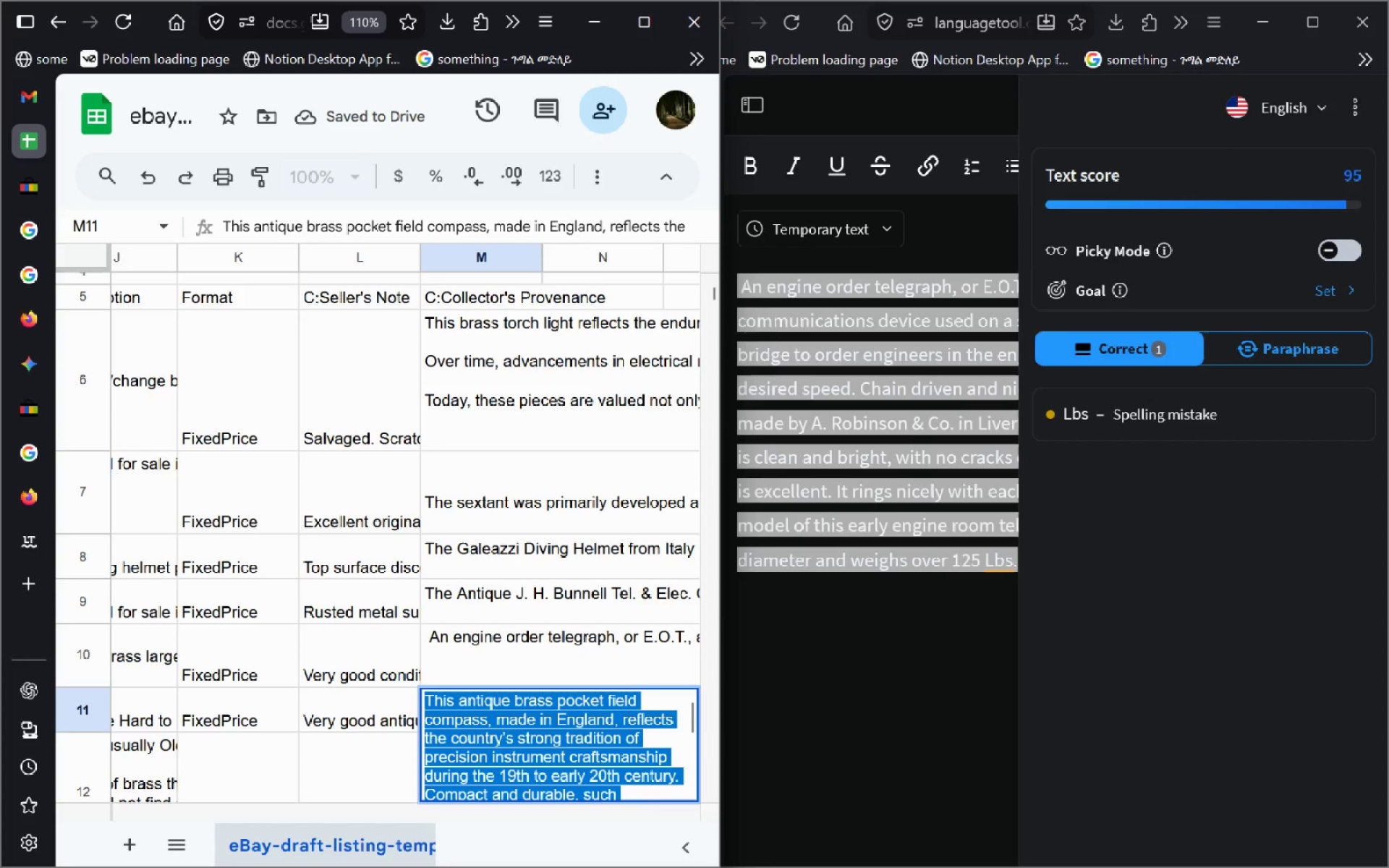 
key(Control+C)
 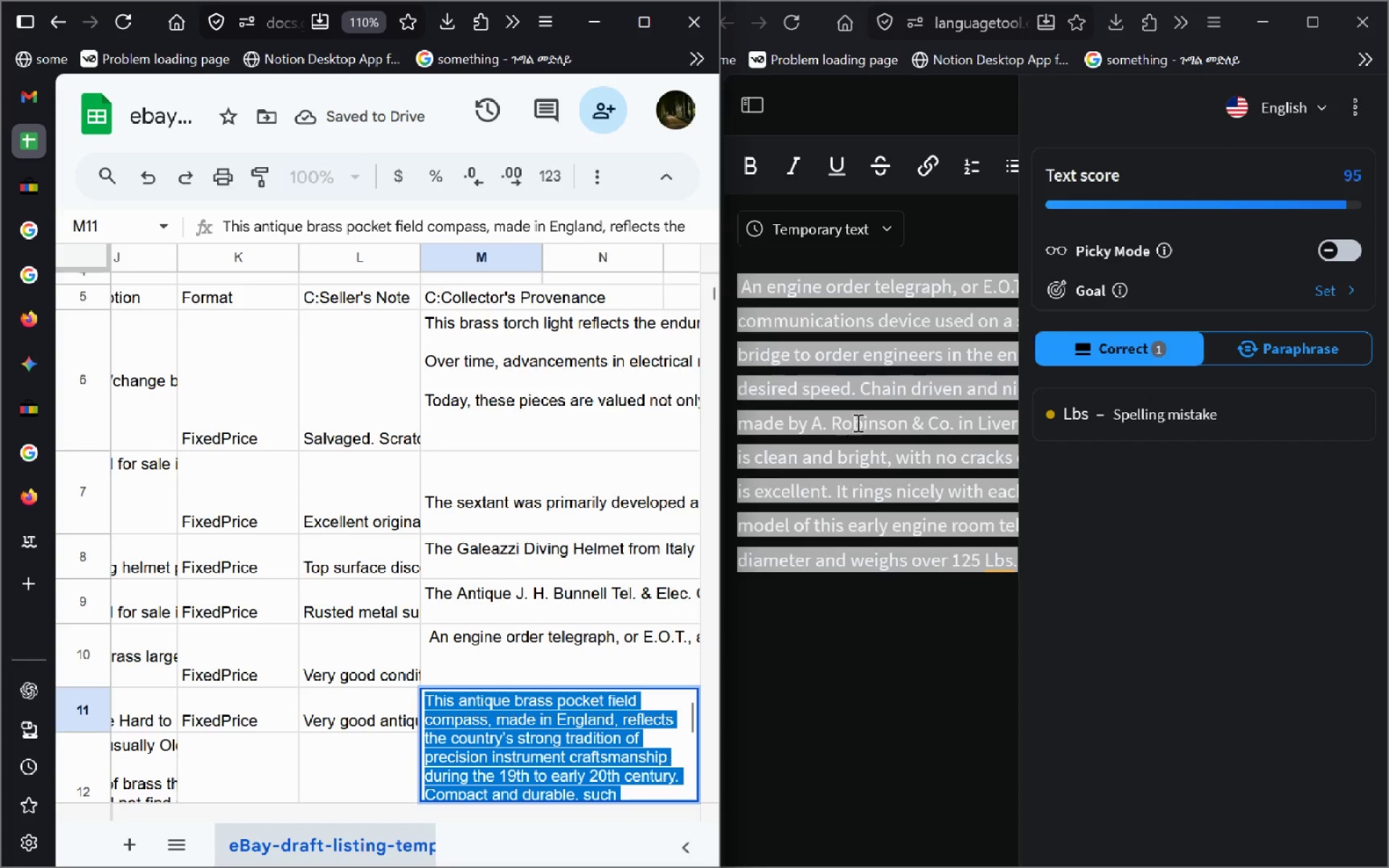 
left_click([857, 422])
 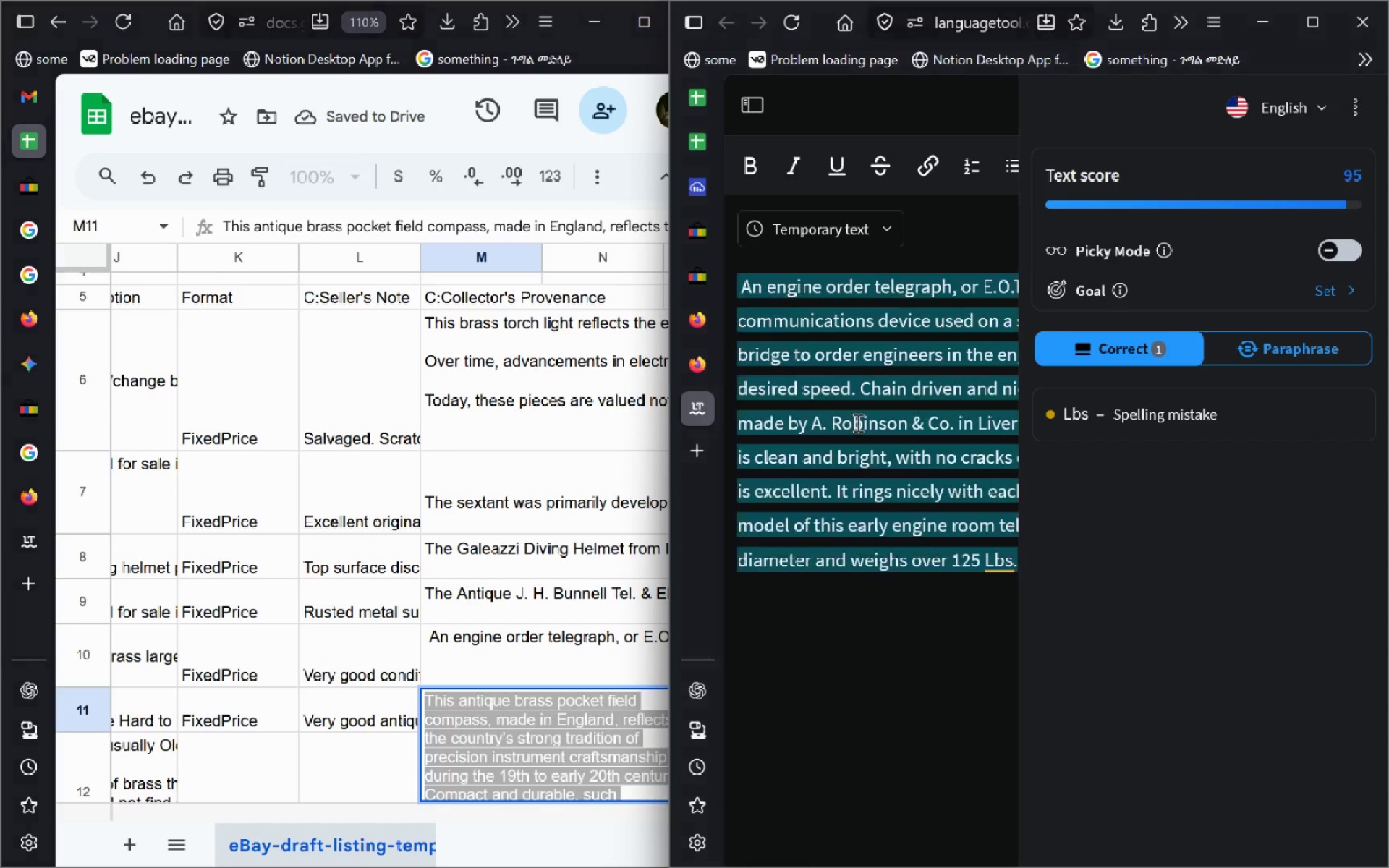 
key(Control+A)
 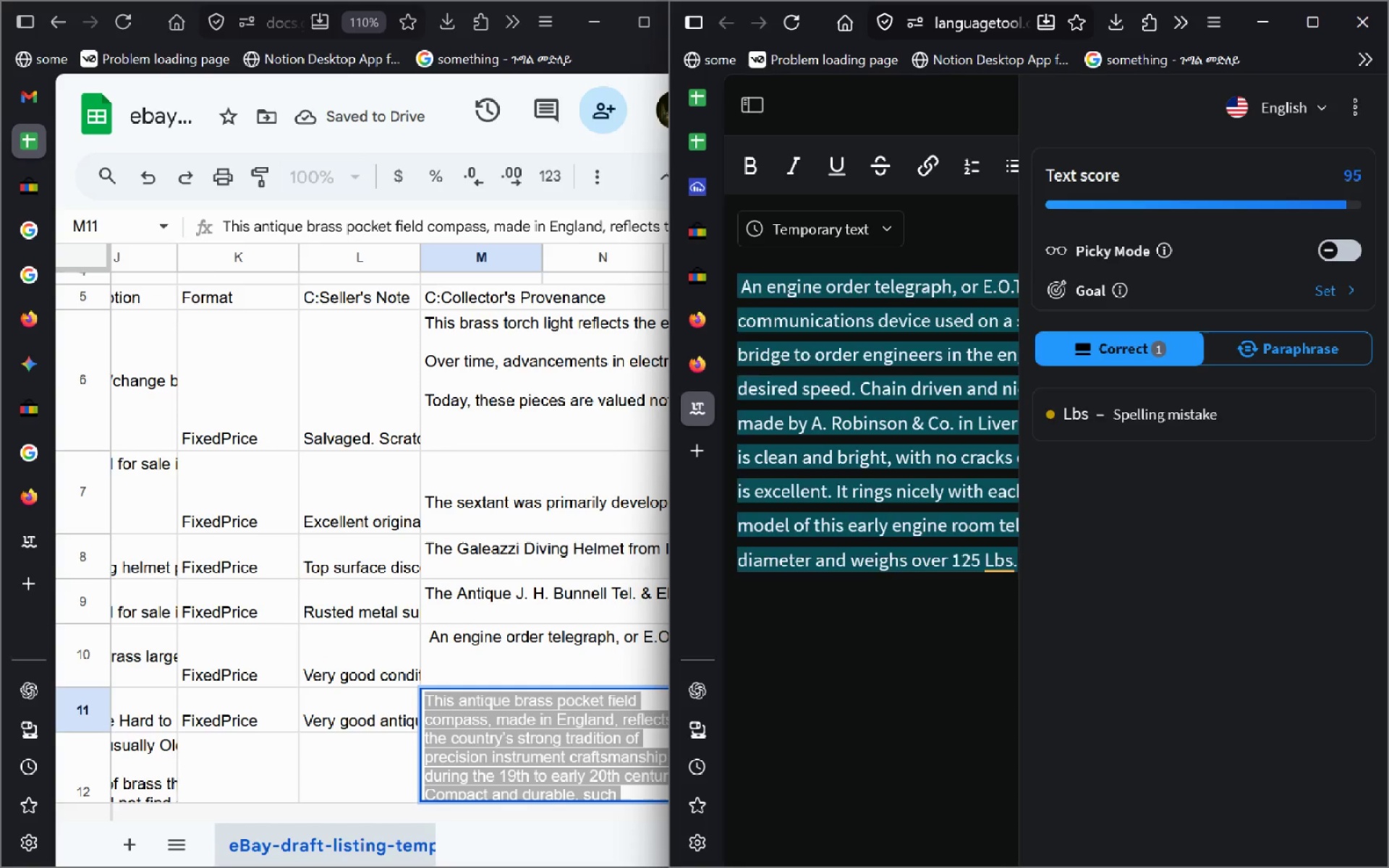 
key(Control+V)
 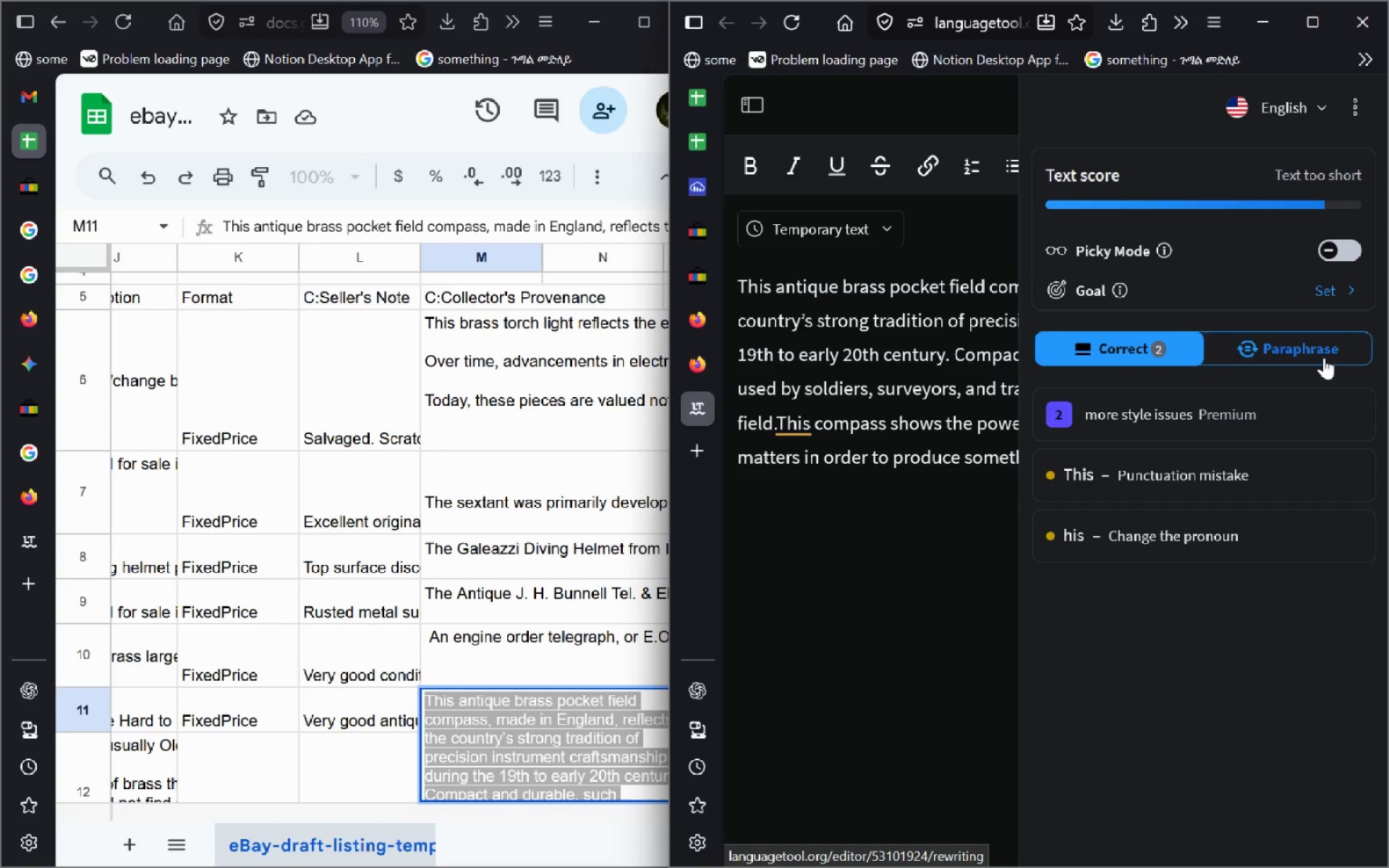 
left_click([1131, 467])
 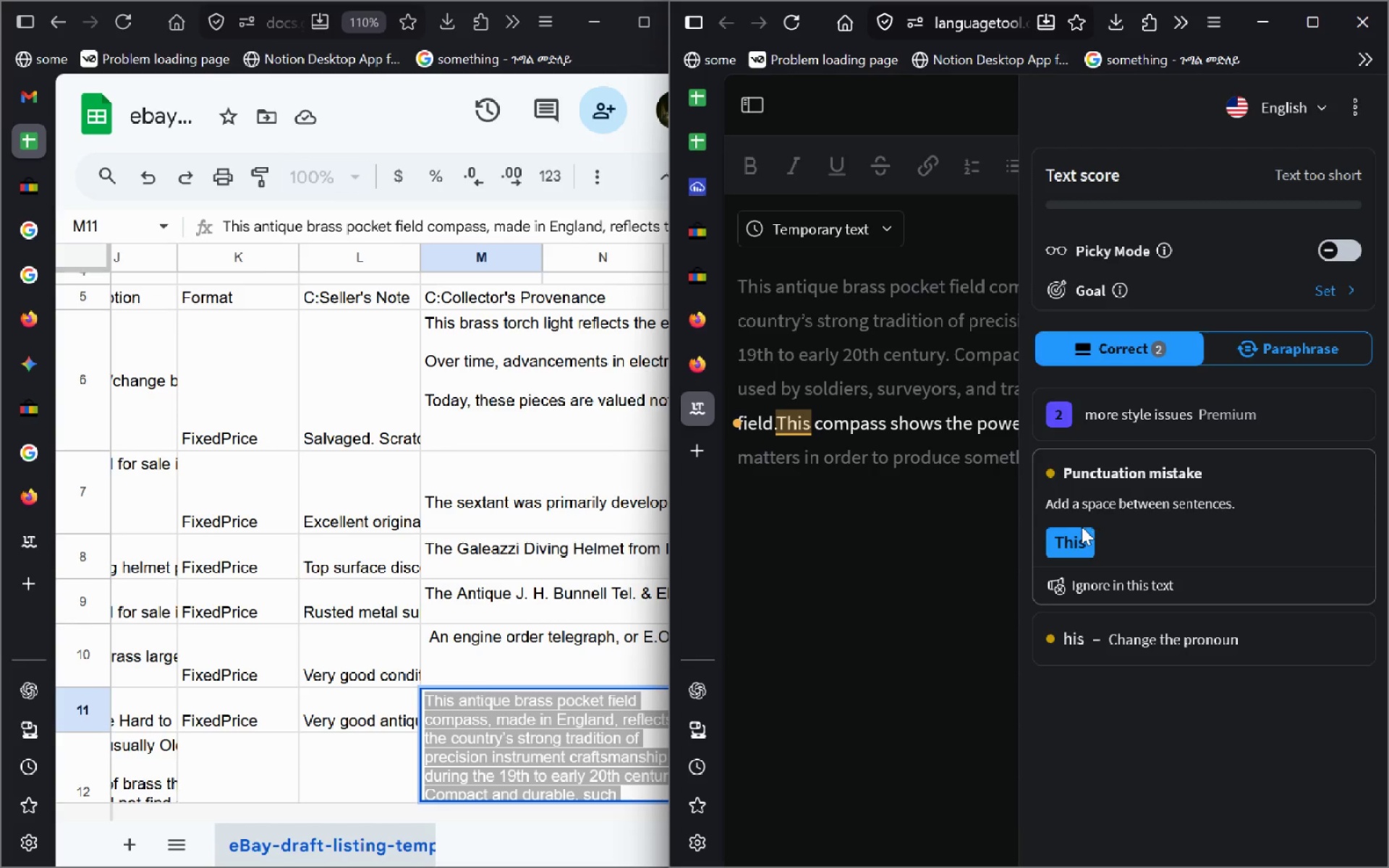 
left_click_drag(start_coordinate=[1082, 527], to_coordinate=[1061, 548])
 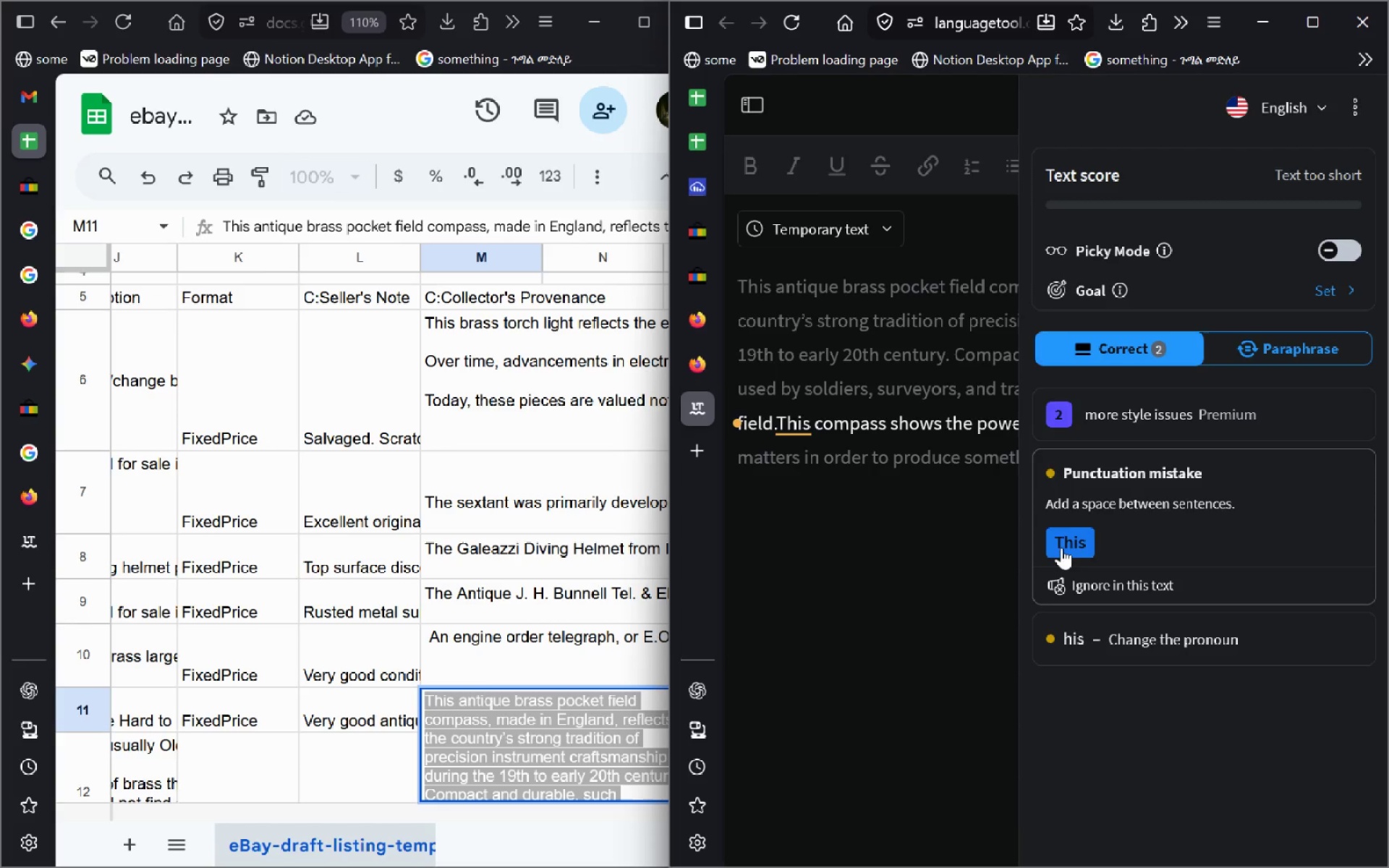 
left_click([1061, 548])
 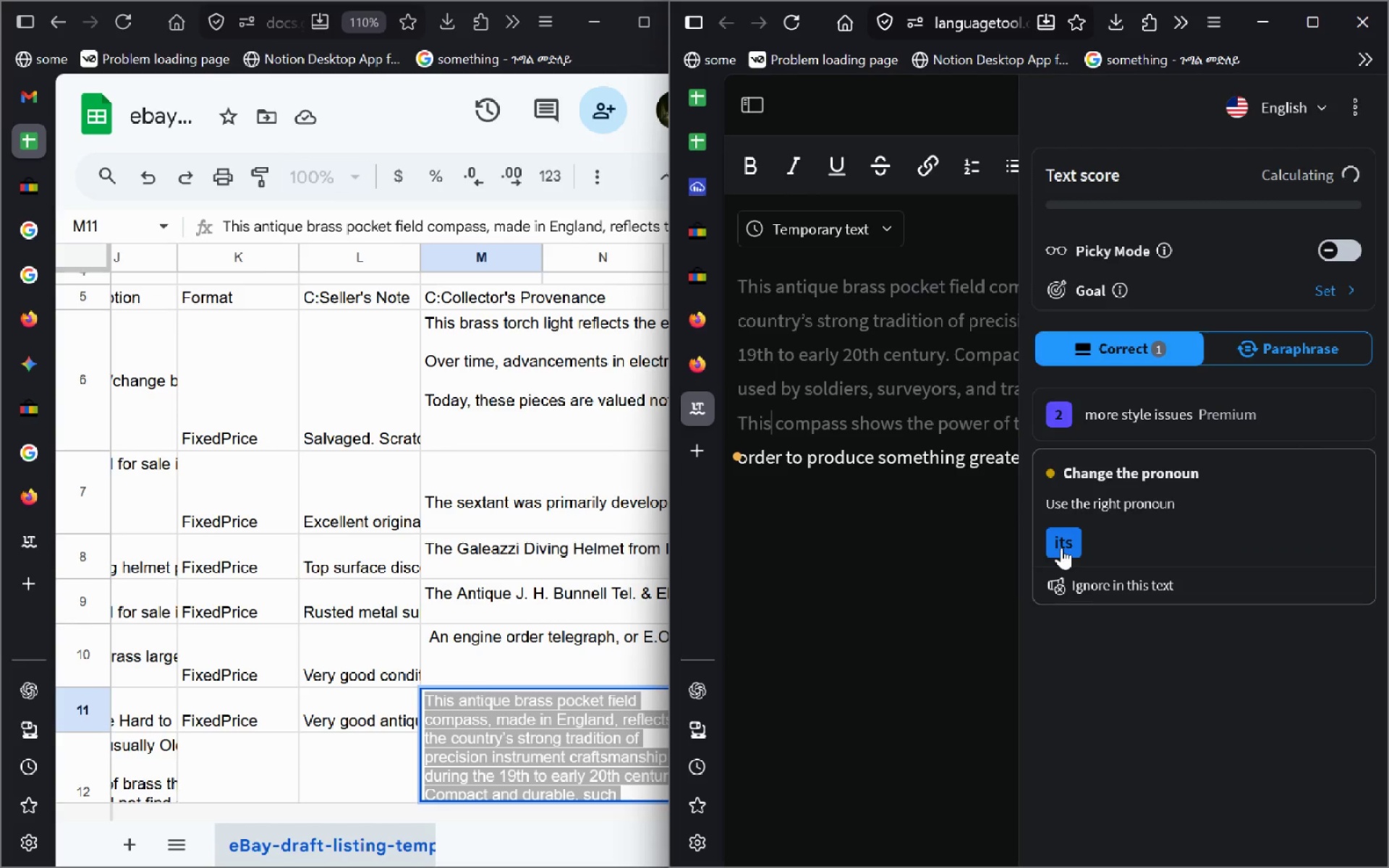 
left_click([1061, 548])
 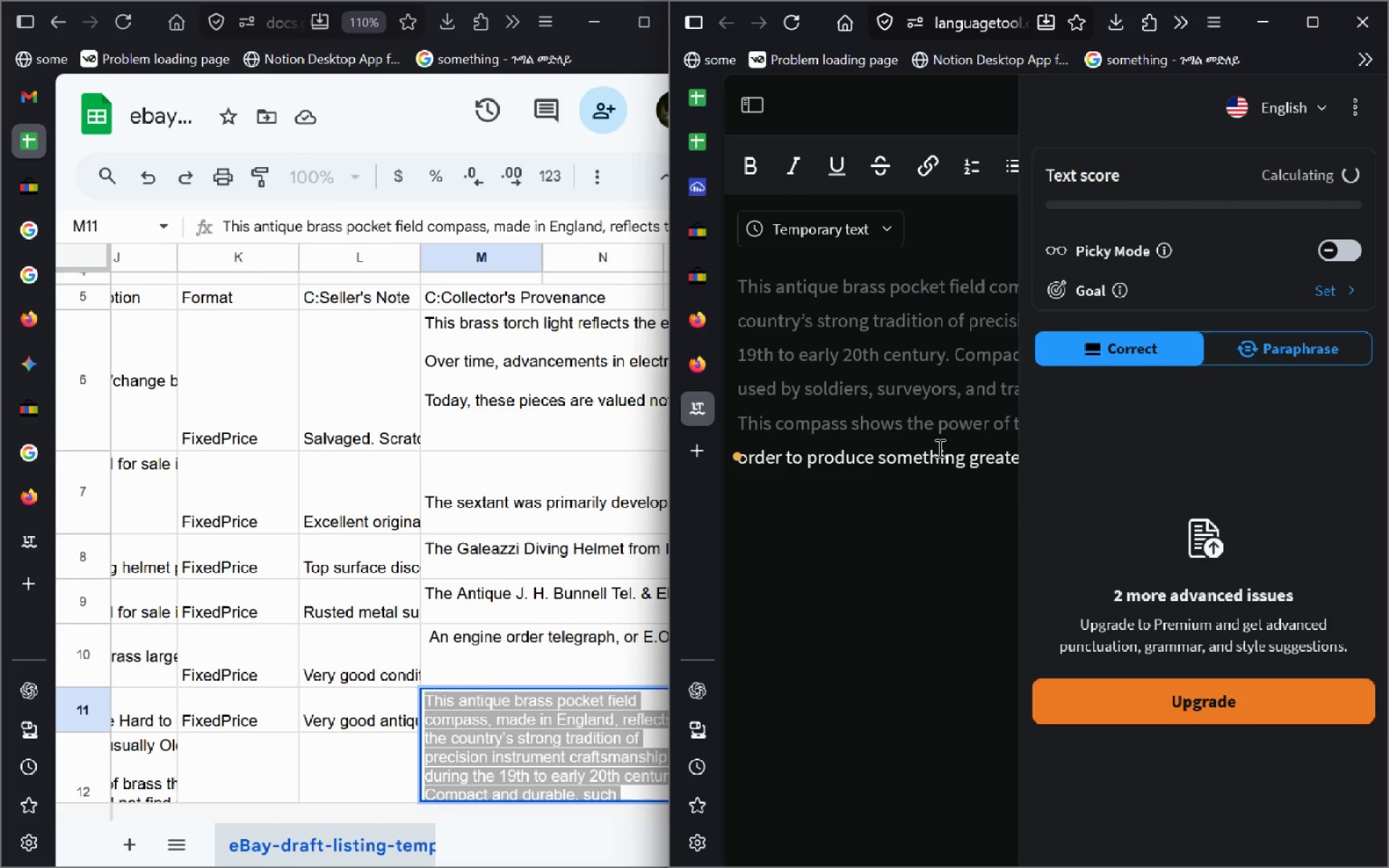 
left_click([901, 399])
 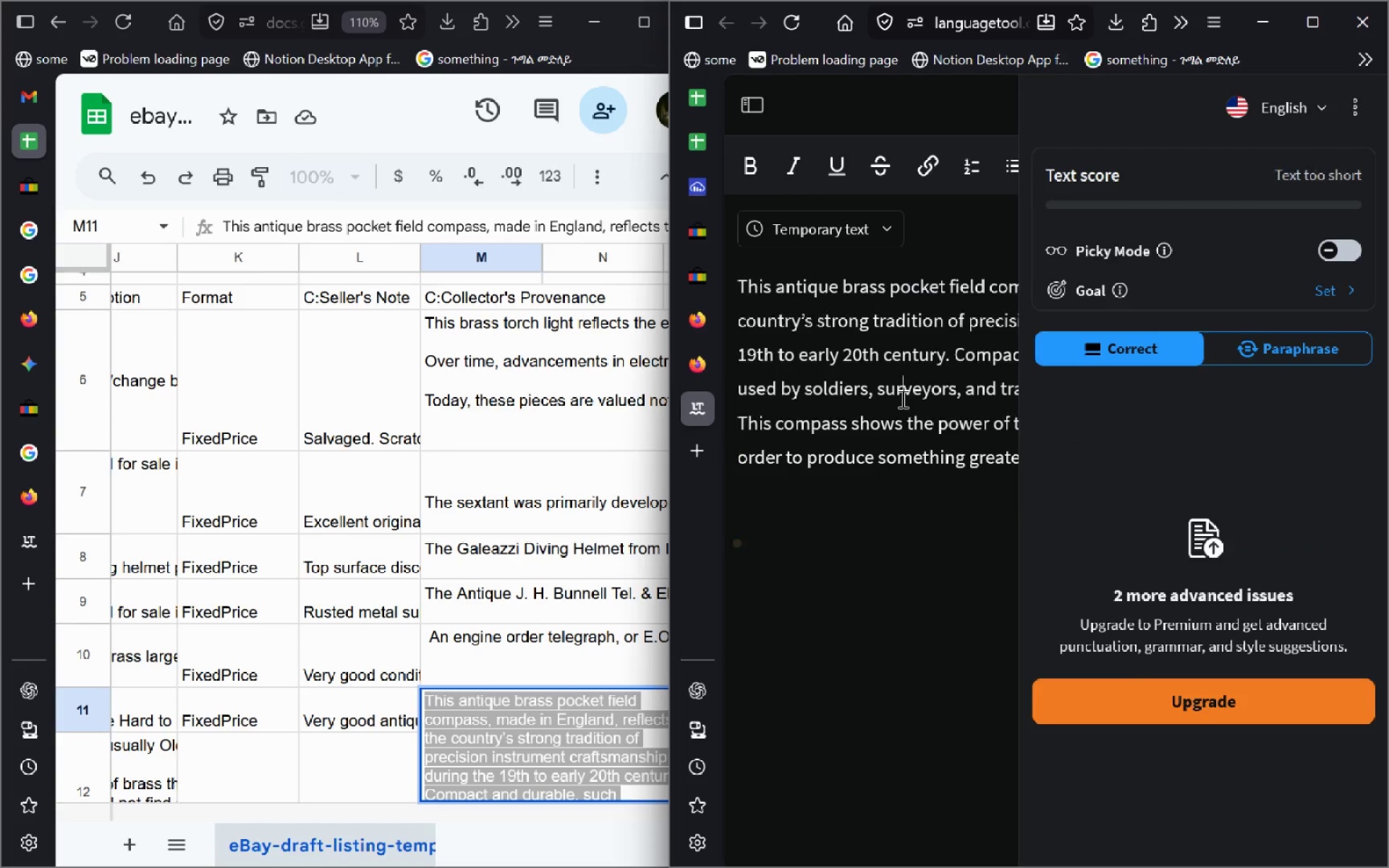 
key(Control+A)
 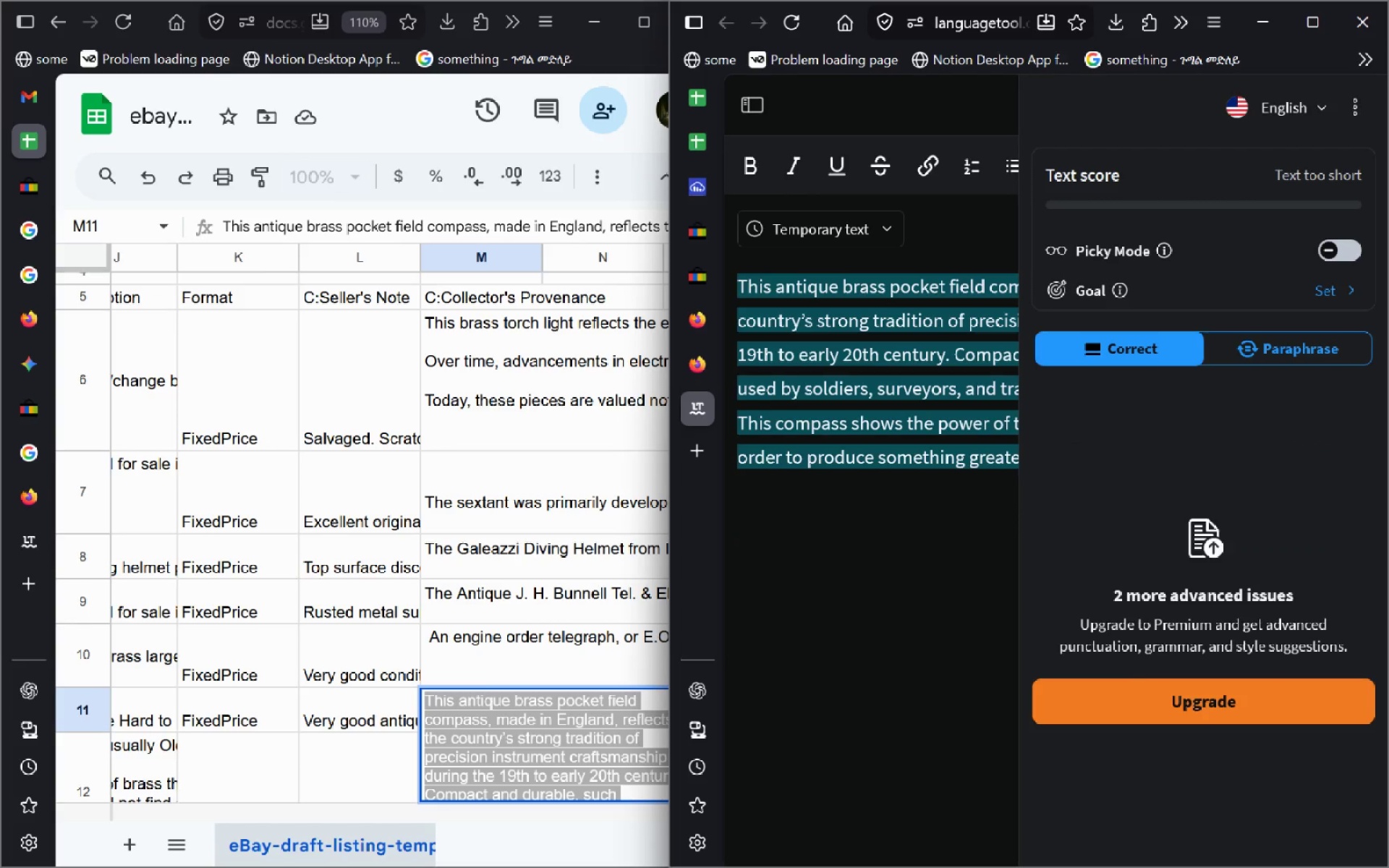 
key(Control+C)
 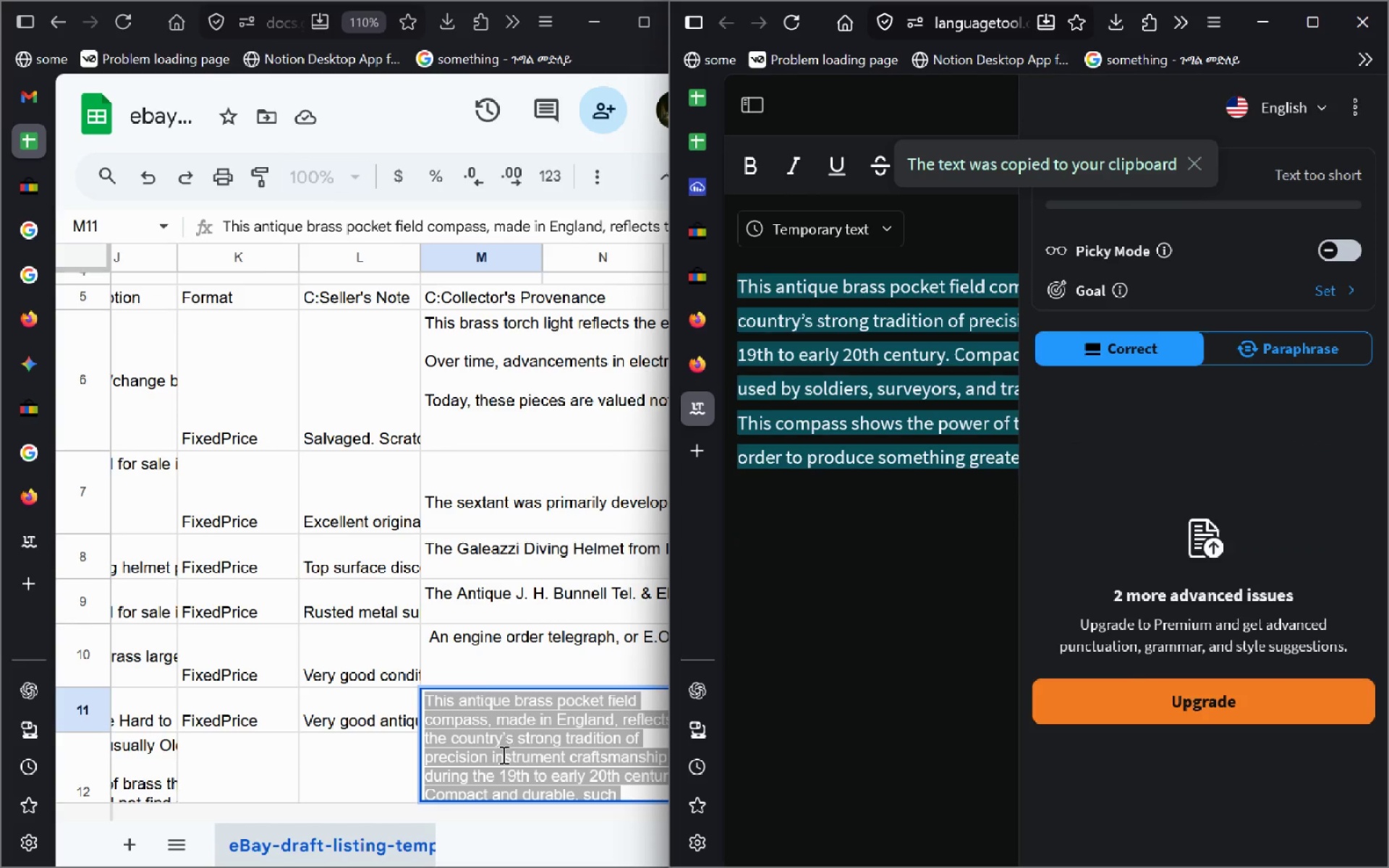 
left_click([502, 754])
 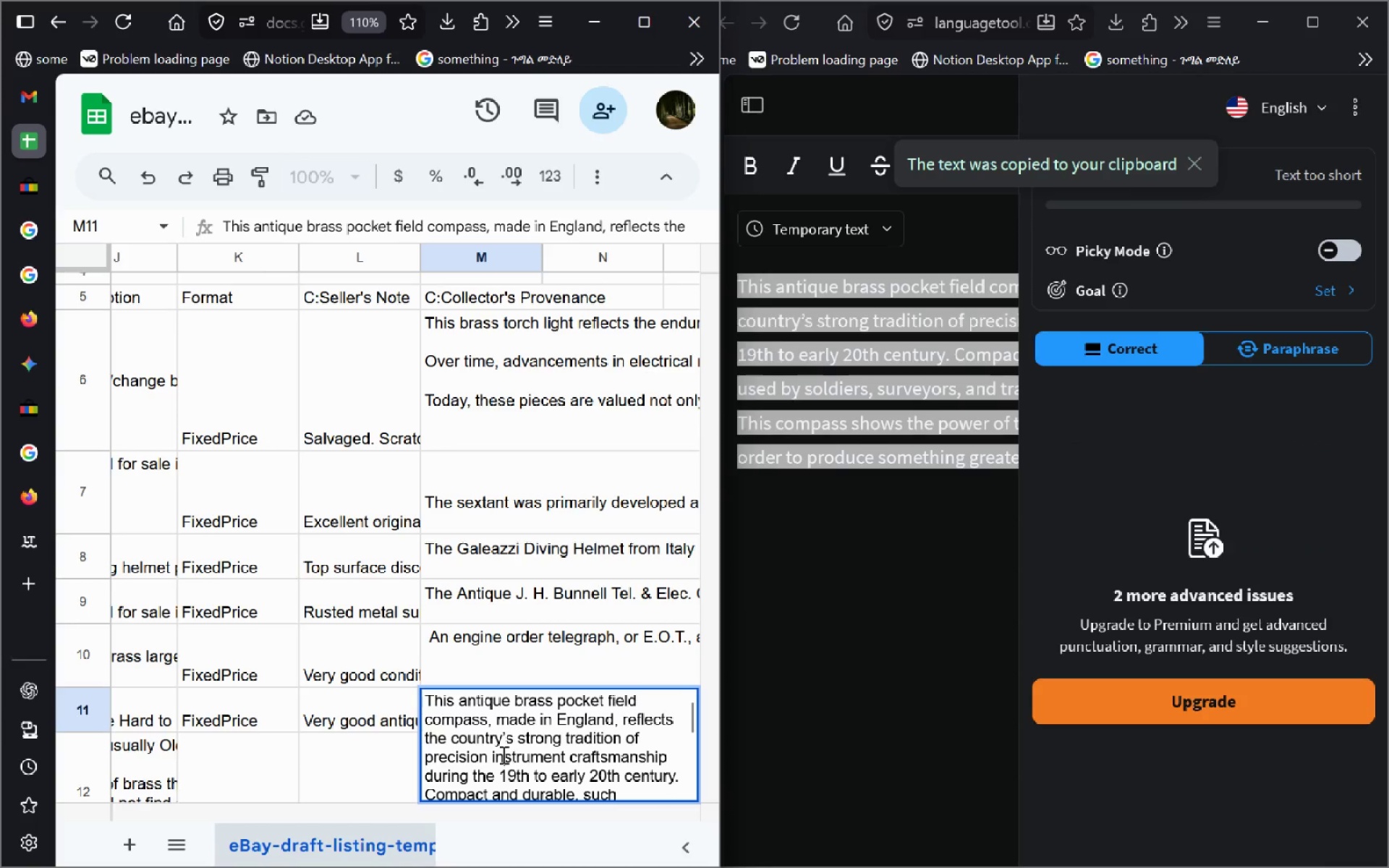 
key(Control+A)
 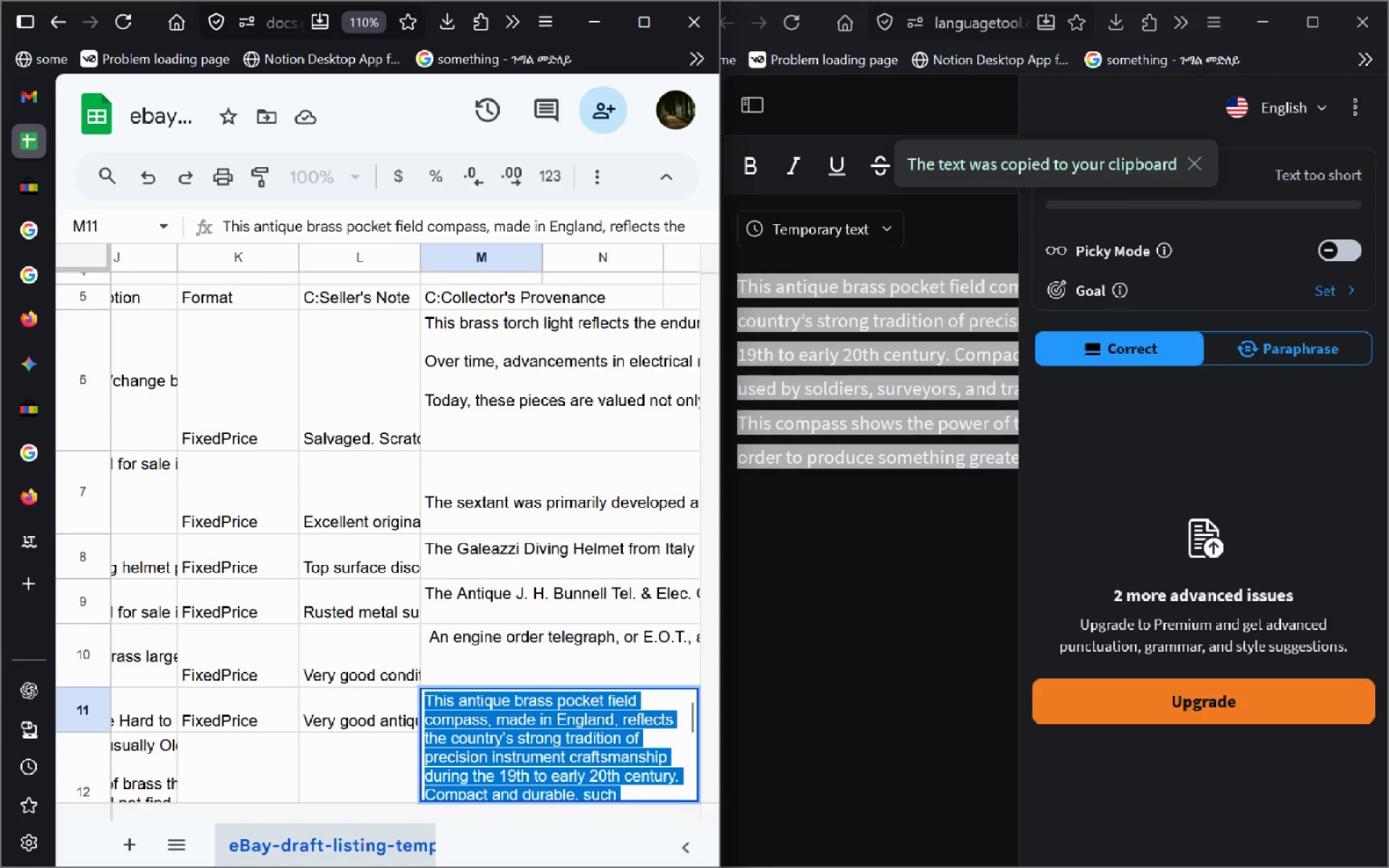 
key(Control+V)
 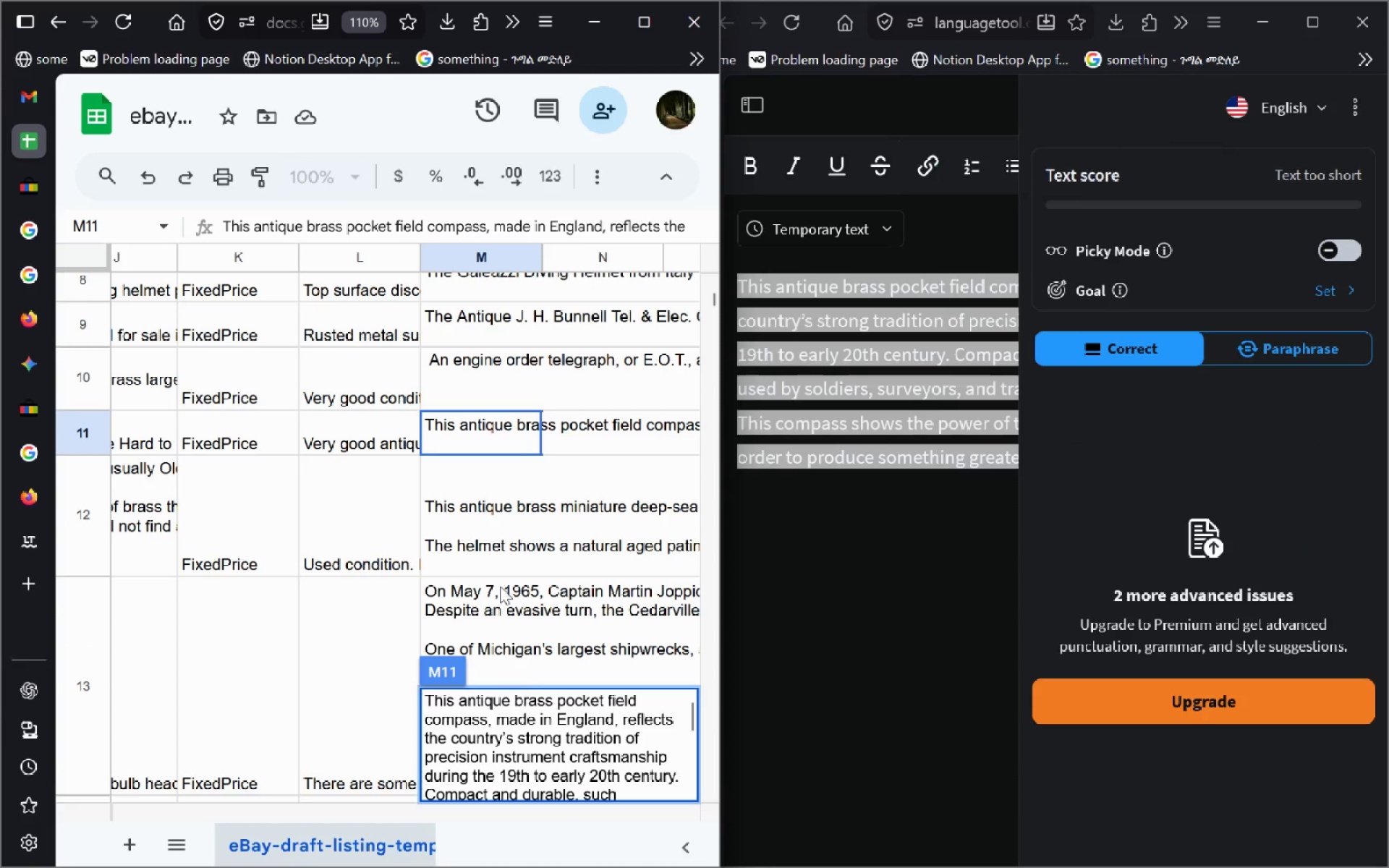 
double_click([502, 510])
 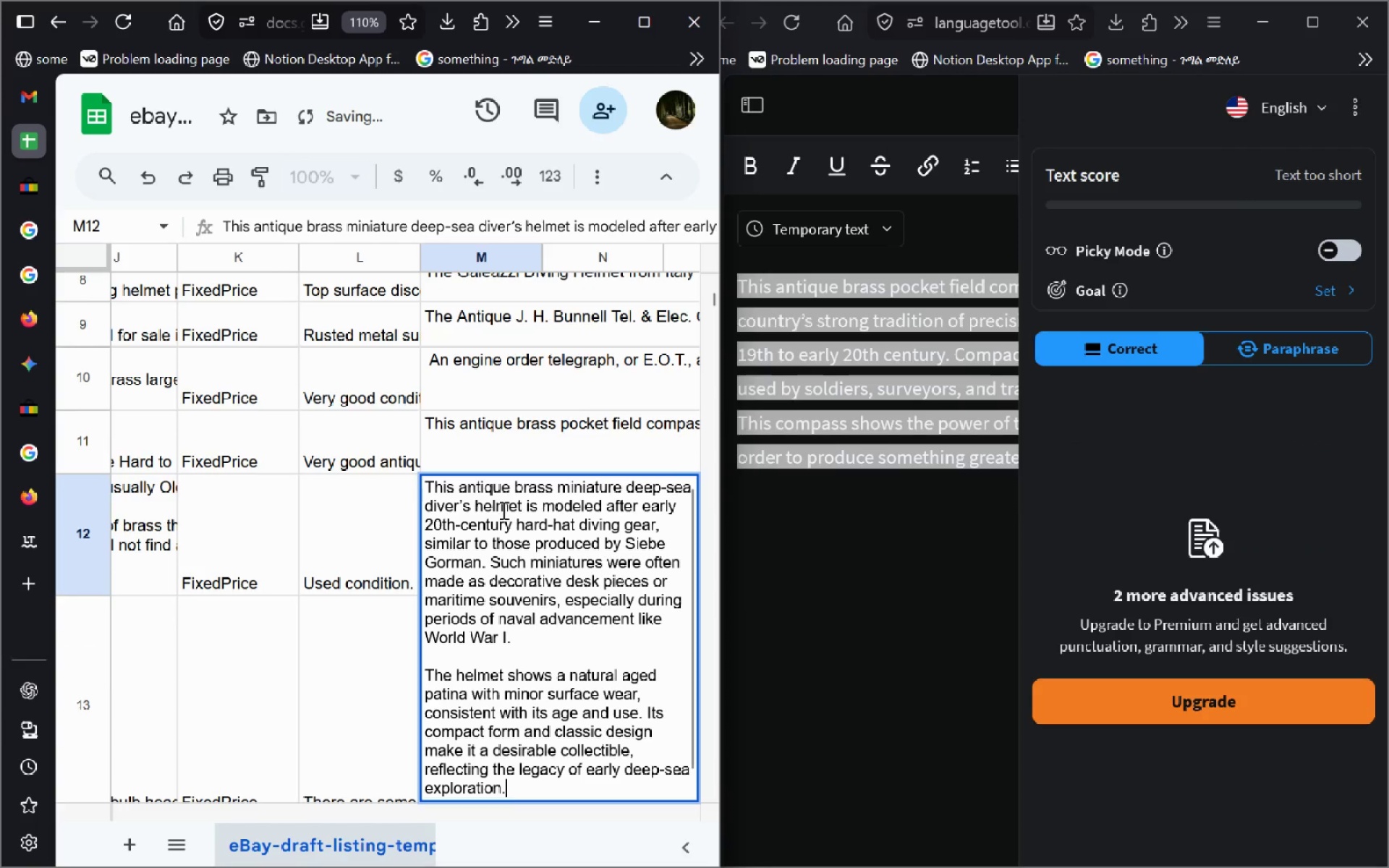 
key(Control+A)
 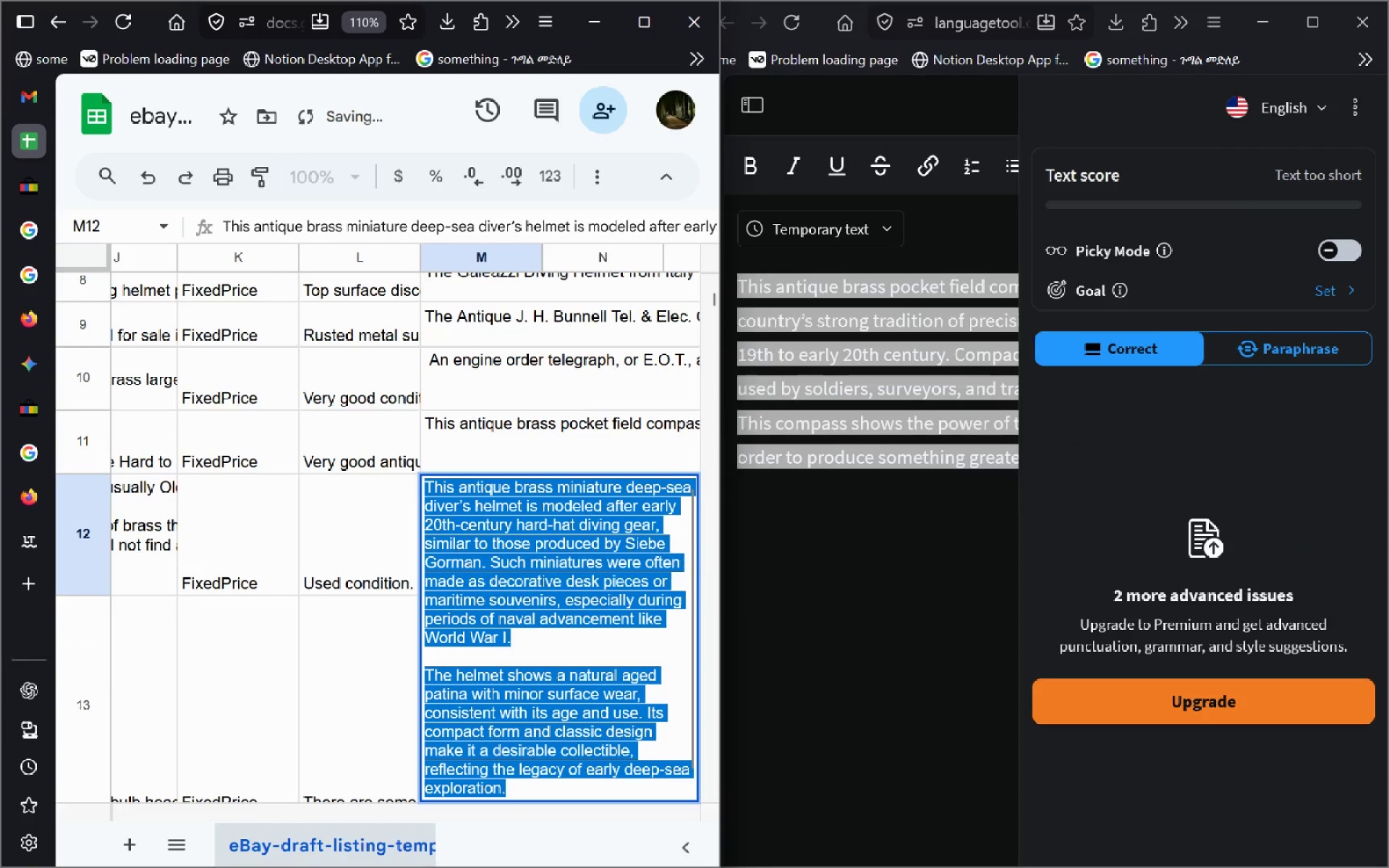 
key(Control+C)
 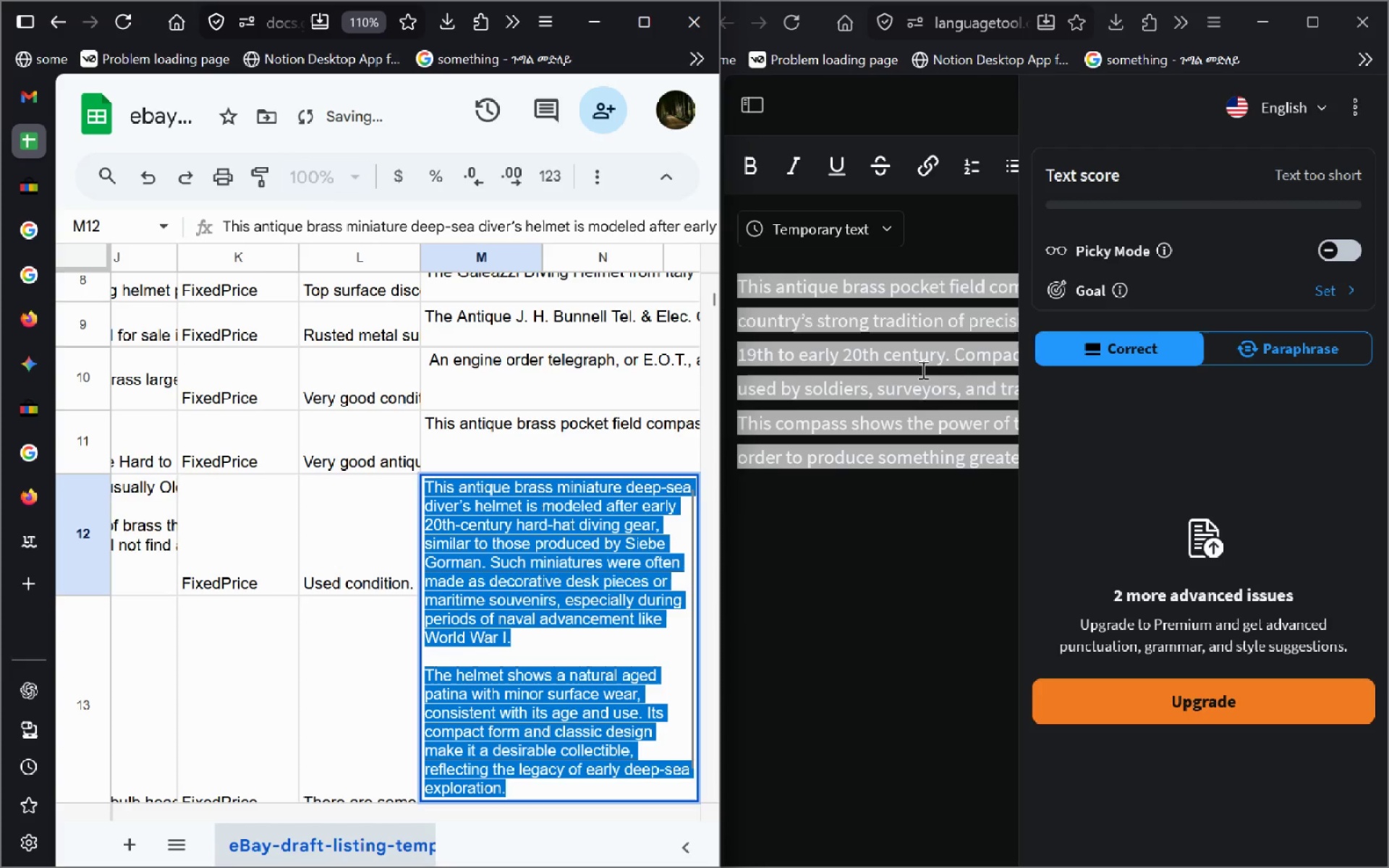 
left_click([922, 370])
 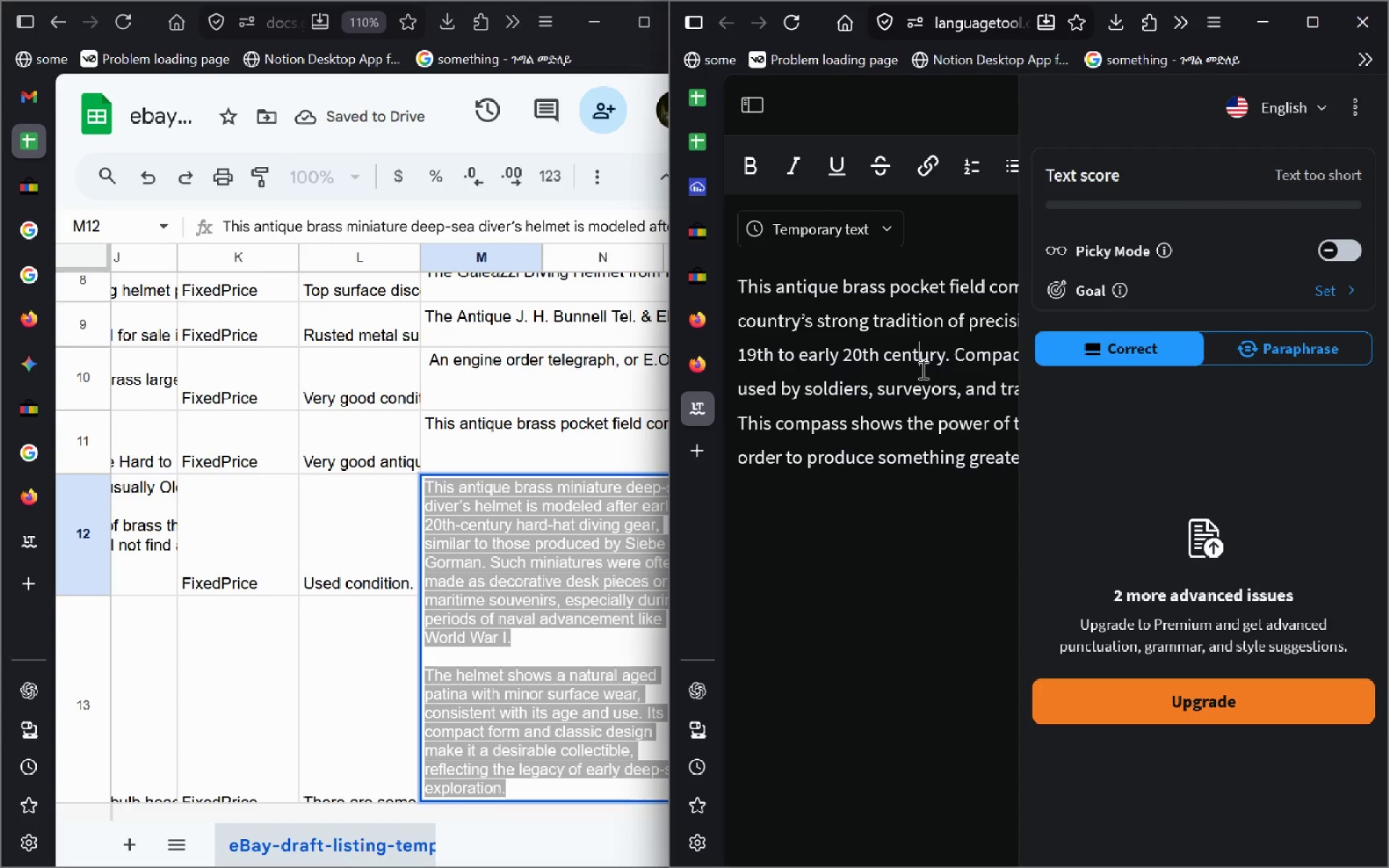 
key(Control+A)
 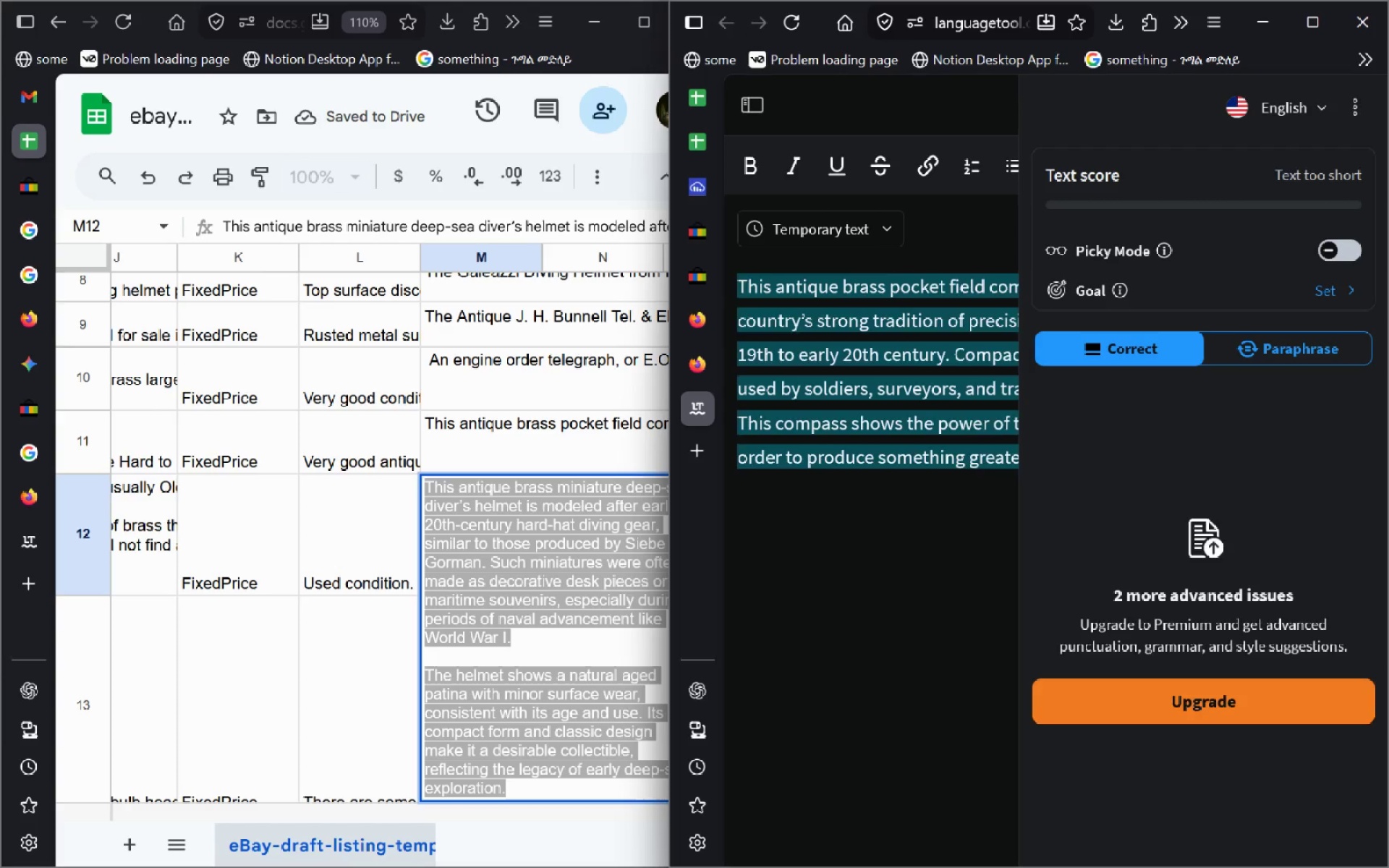 
key(Control+V)
 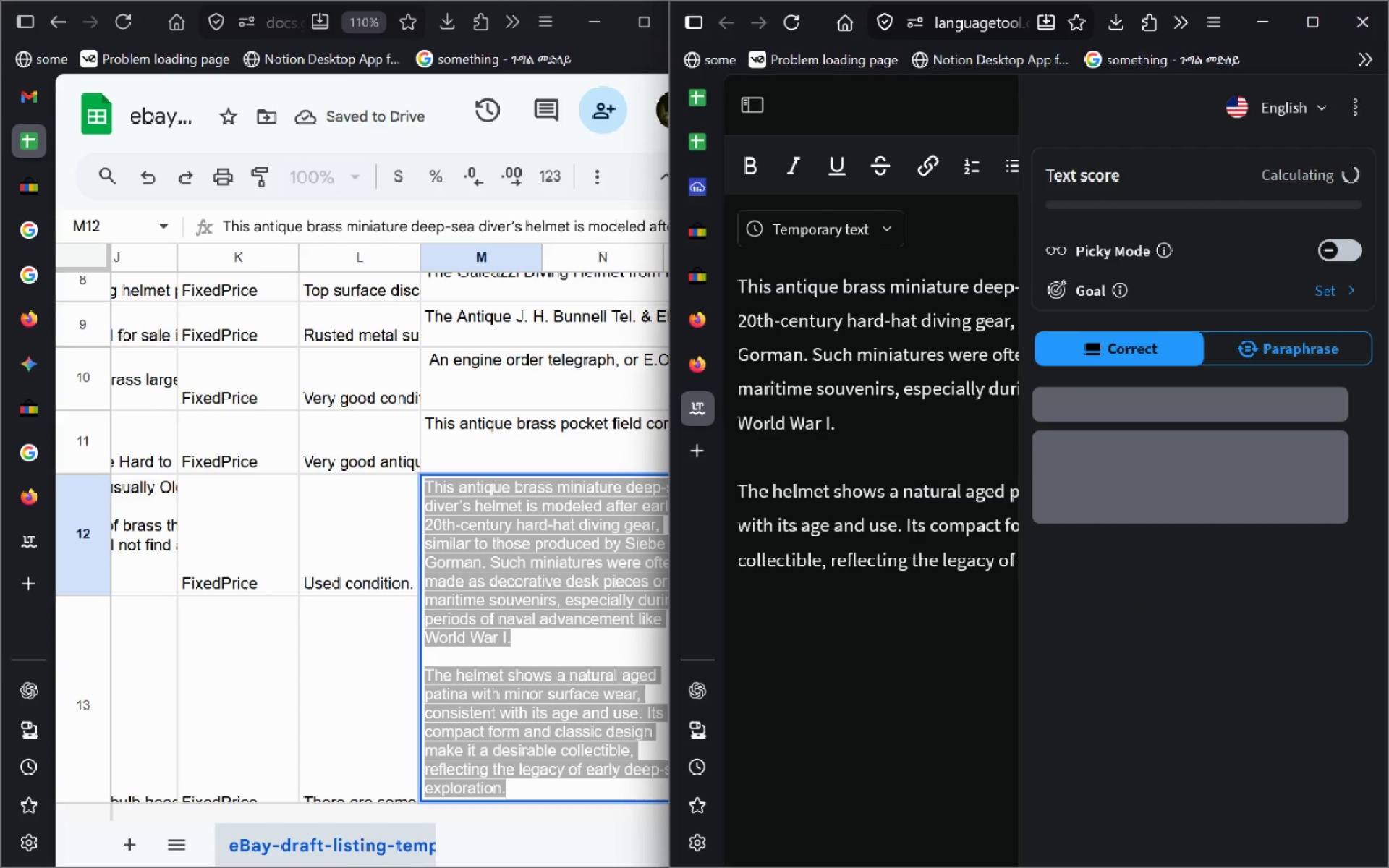 
mouse_move([1225, 389])
 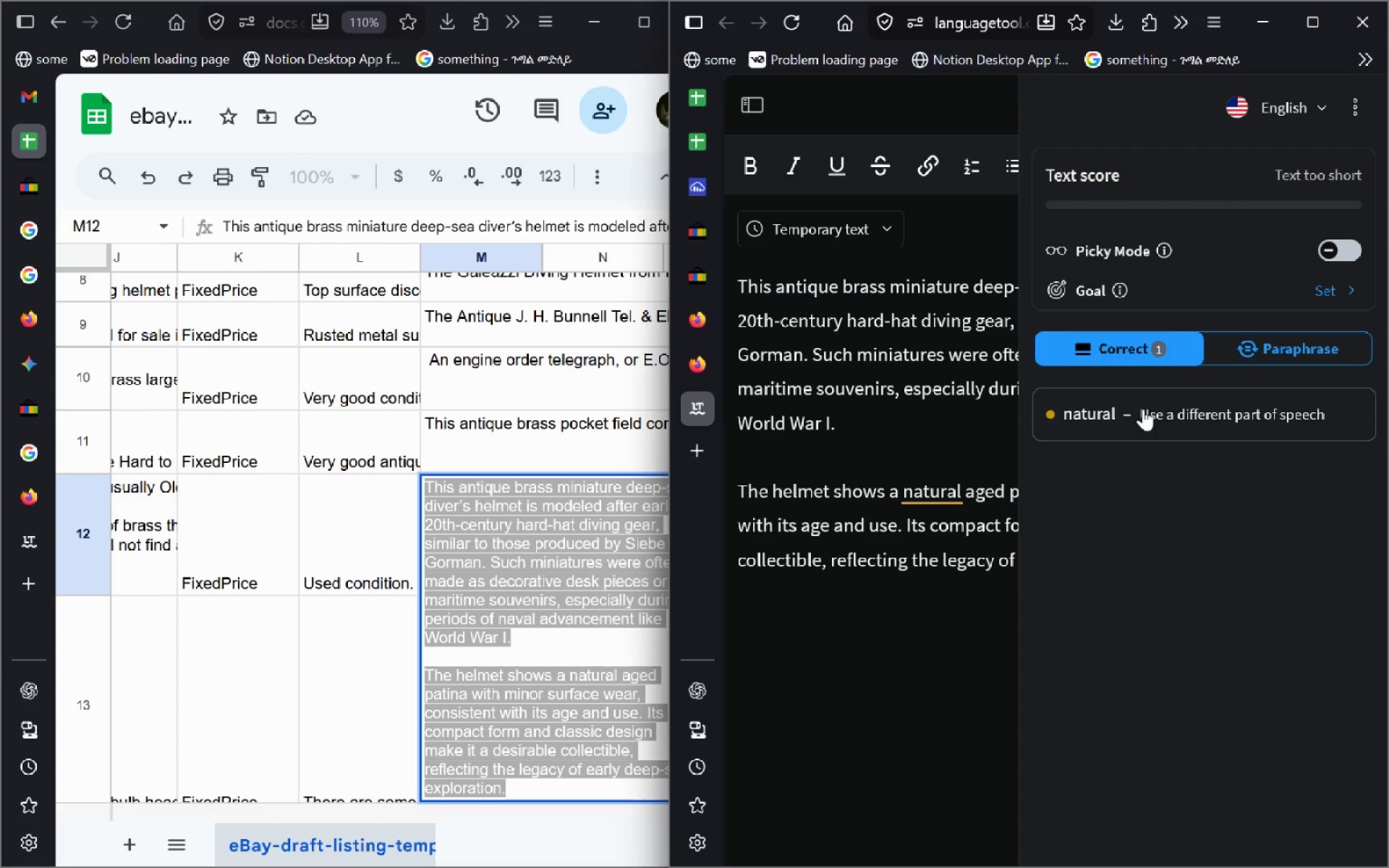 
left_click([1143, 409])
 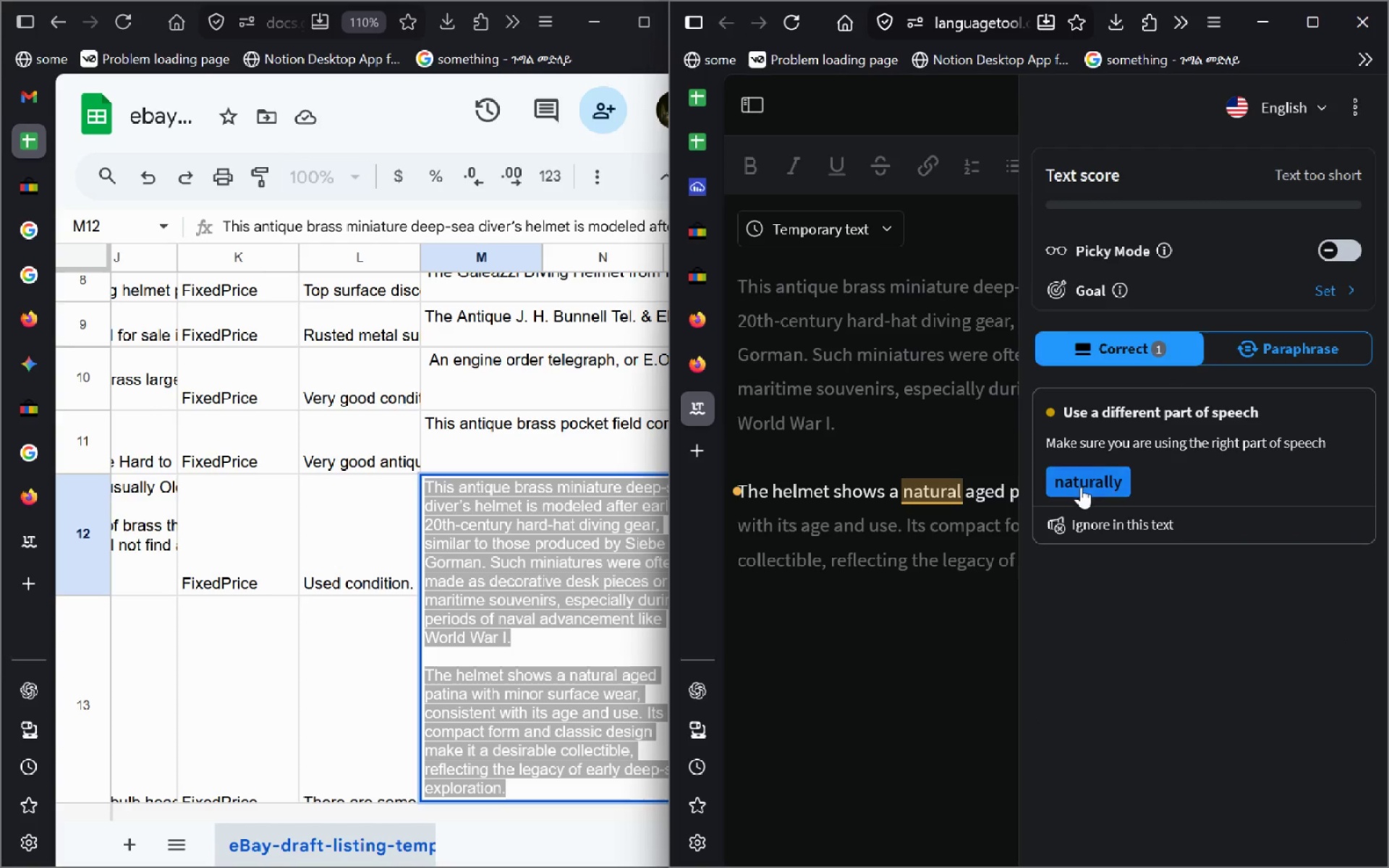 
left_click([1080, 487])
 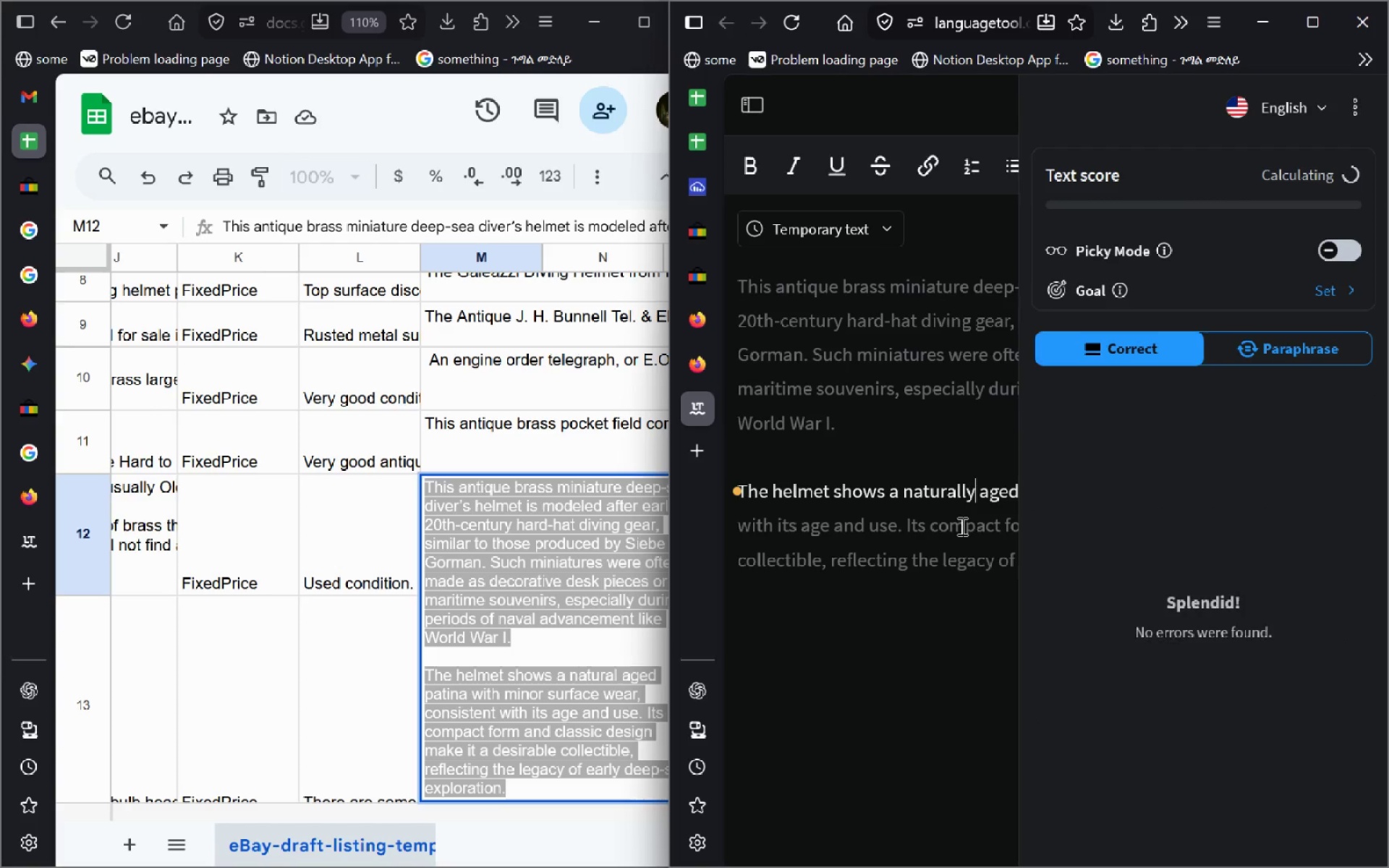 
left_click([961, 526])
 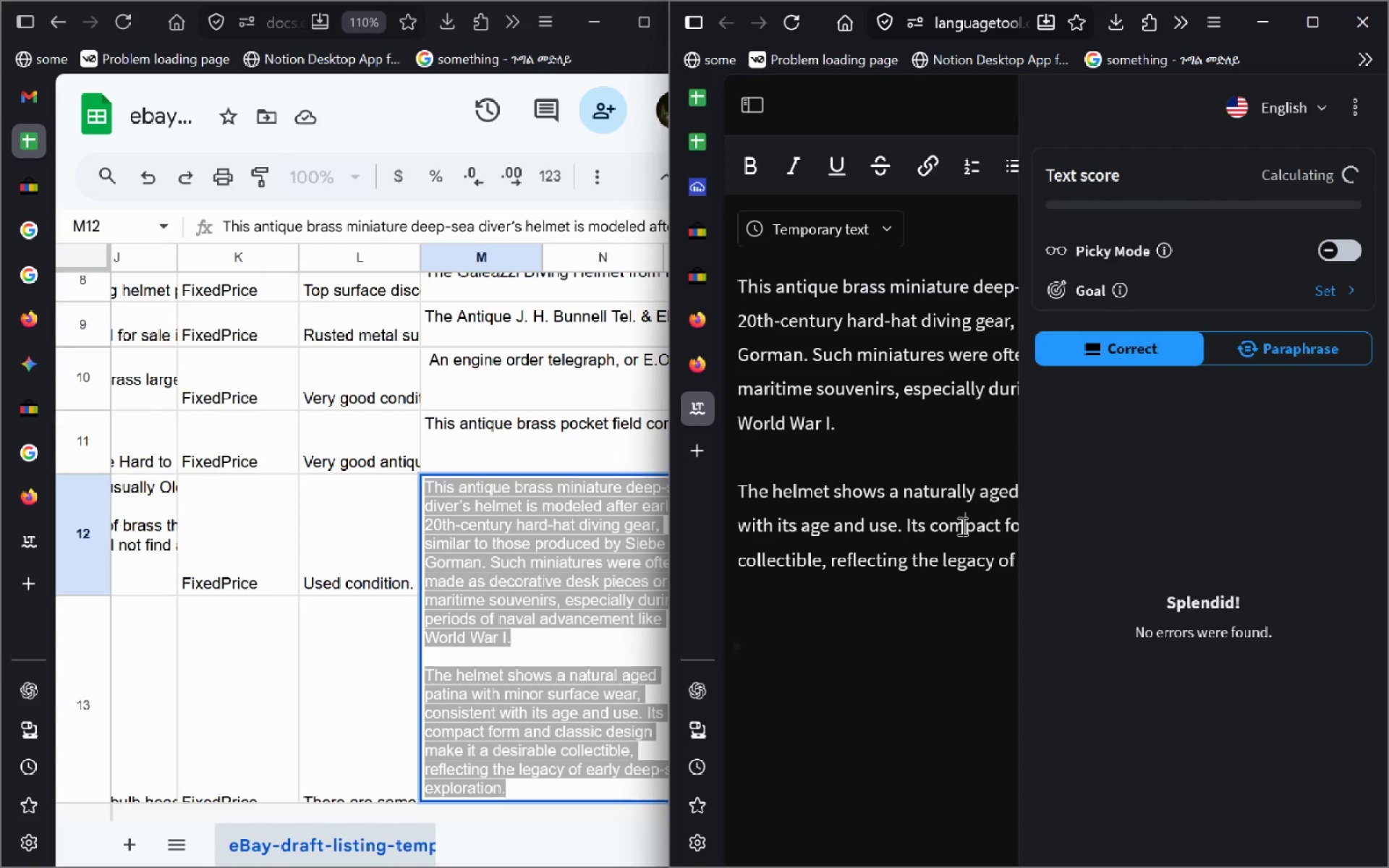 
key(Control+A)
 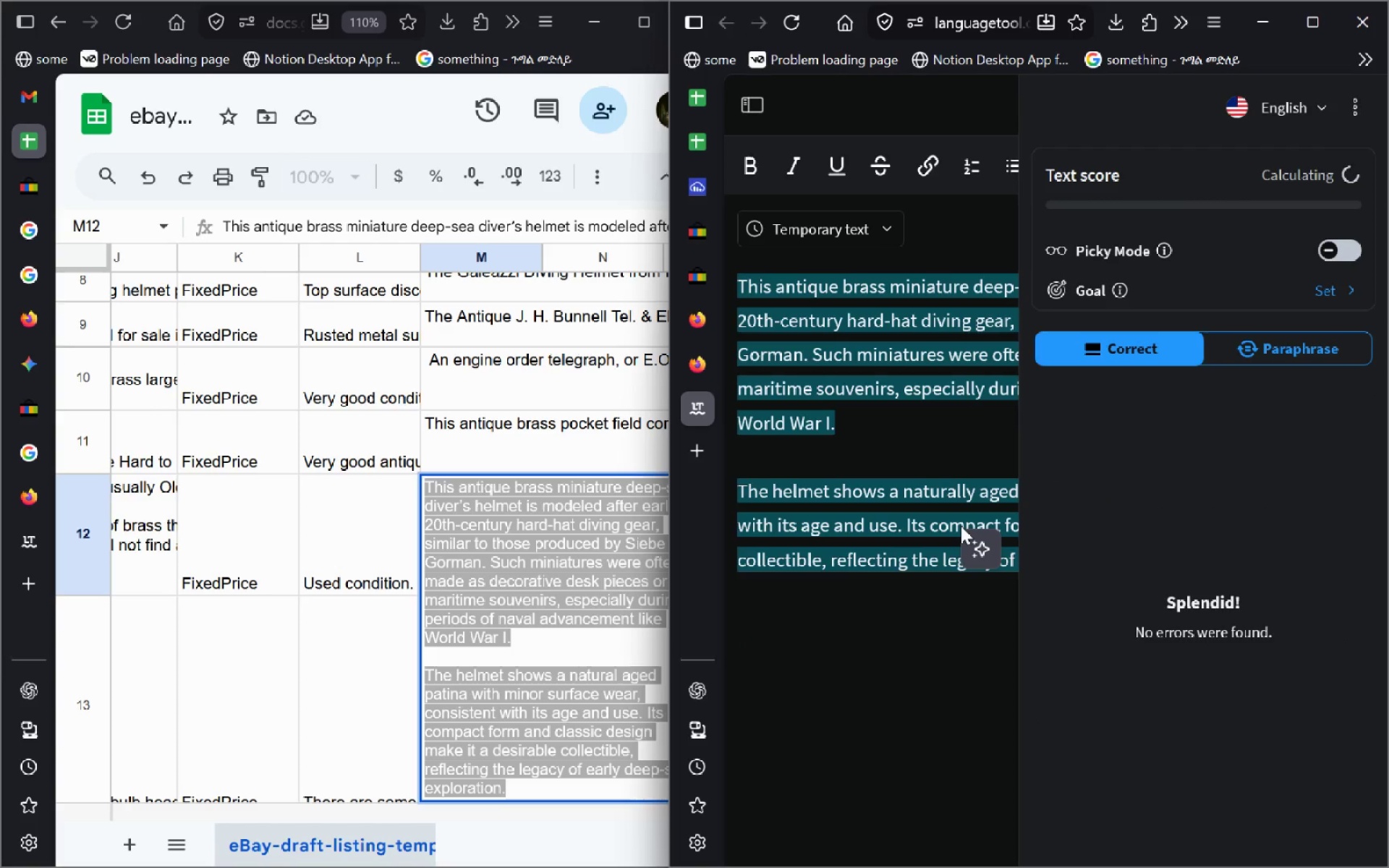 
key(Control+C)
 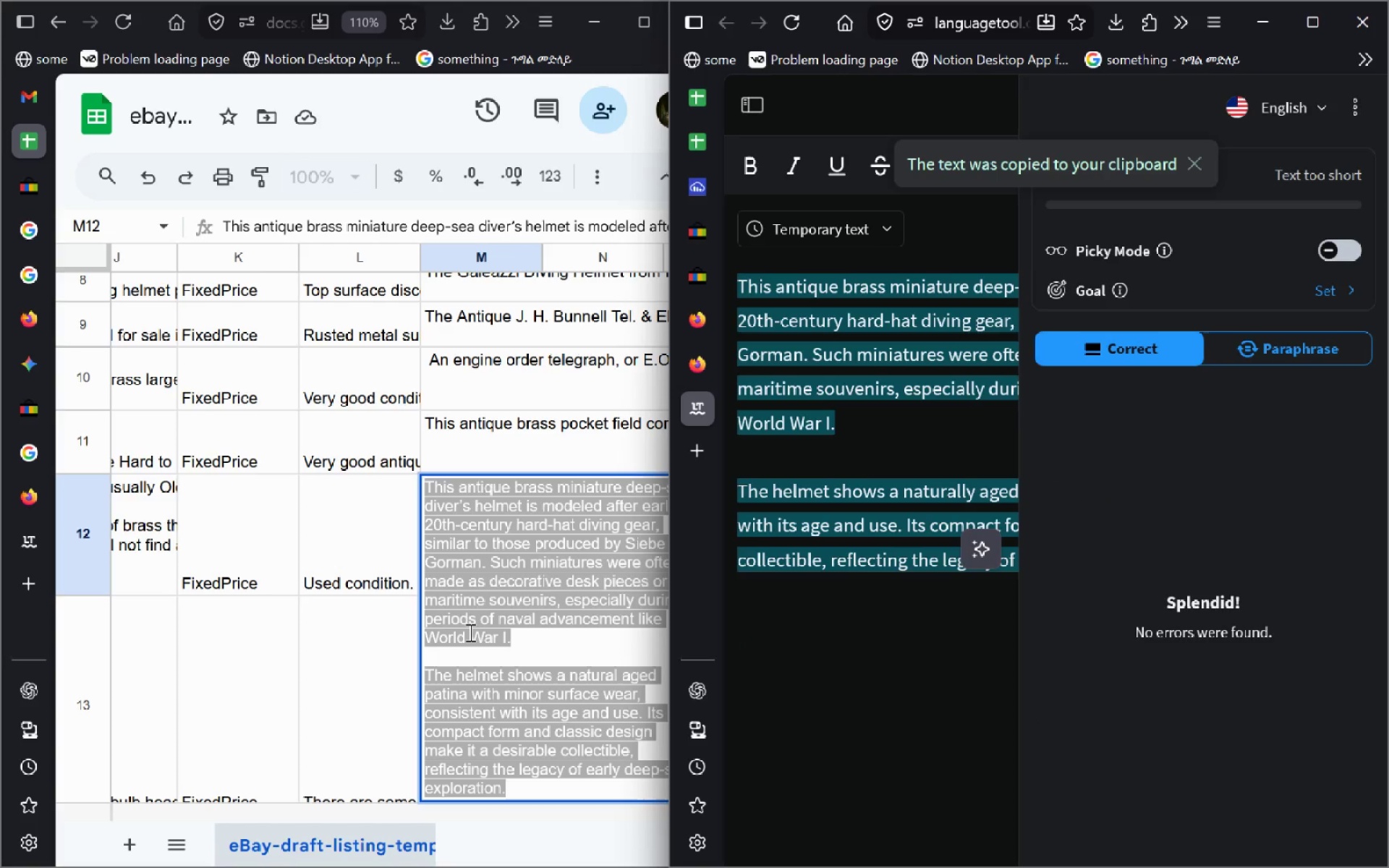 
left_click([469, 632])
 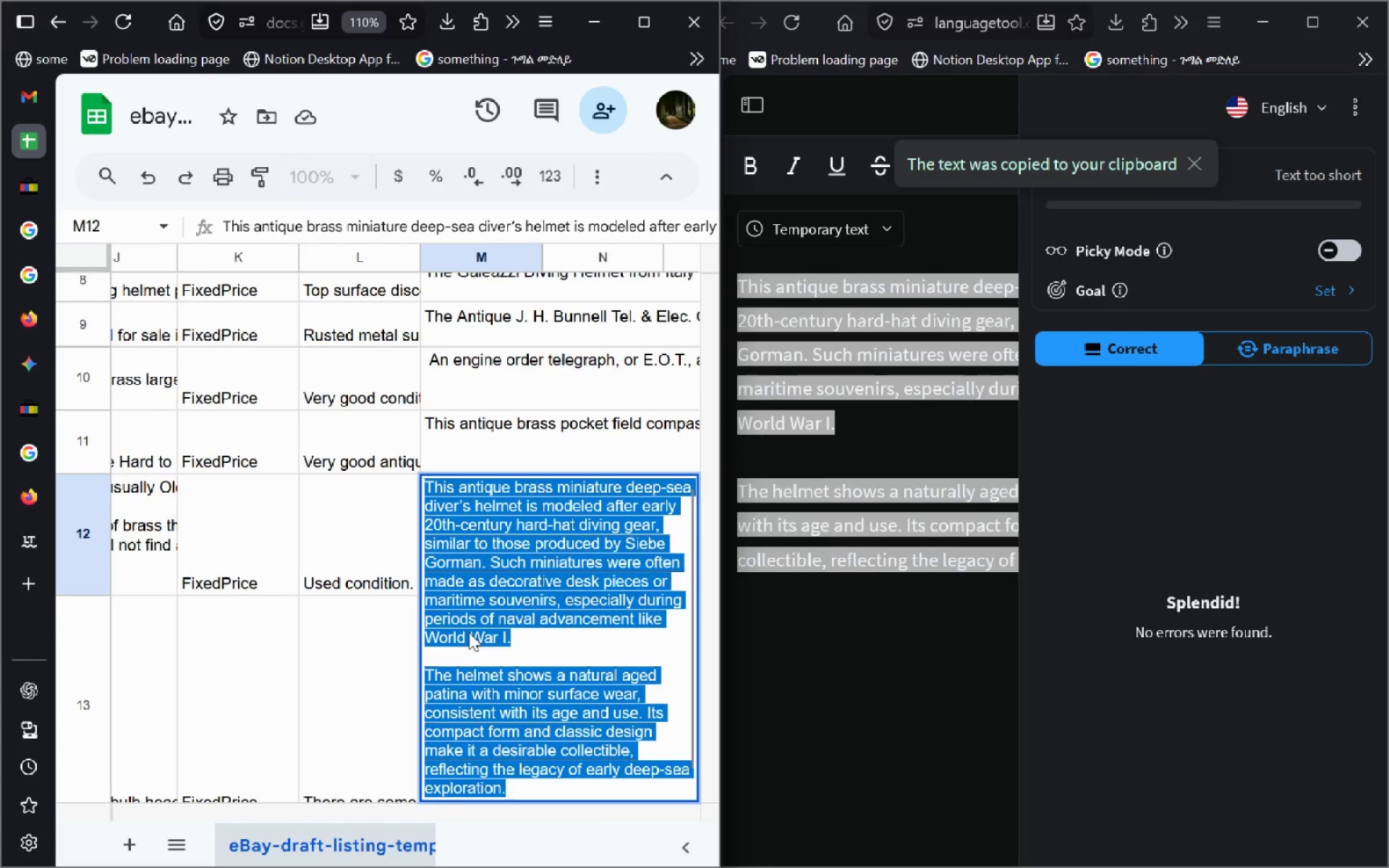 
key(Control+A)
 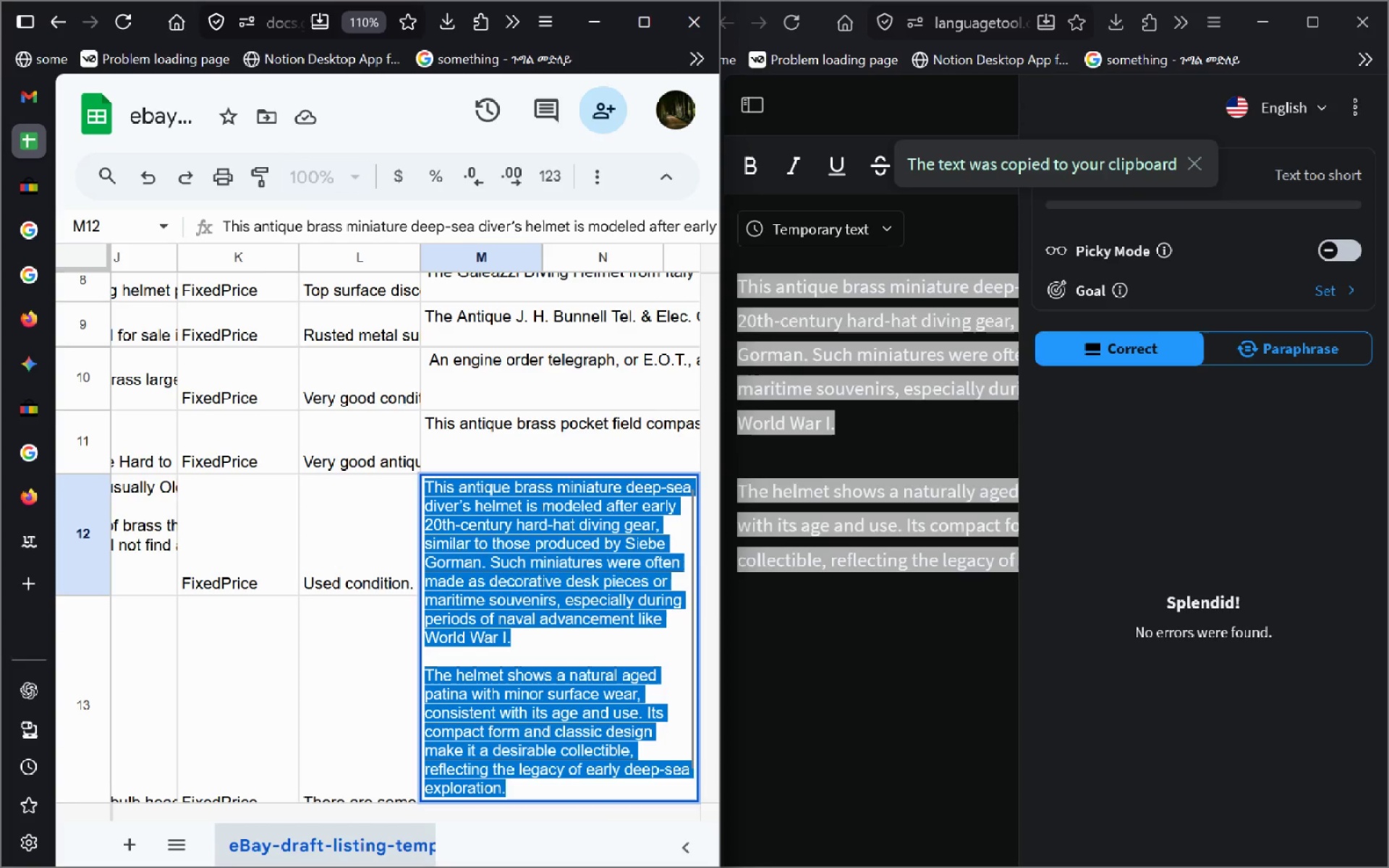 
left_click([469, 632])
 